 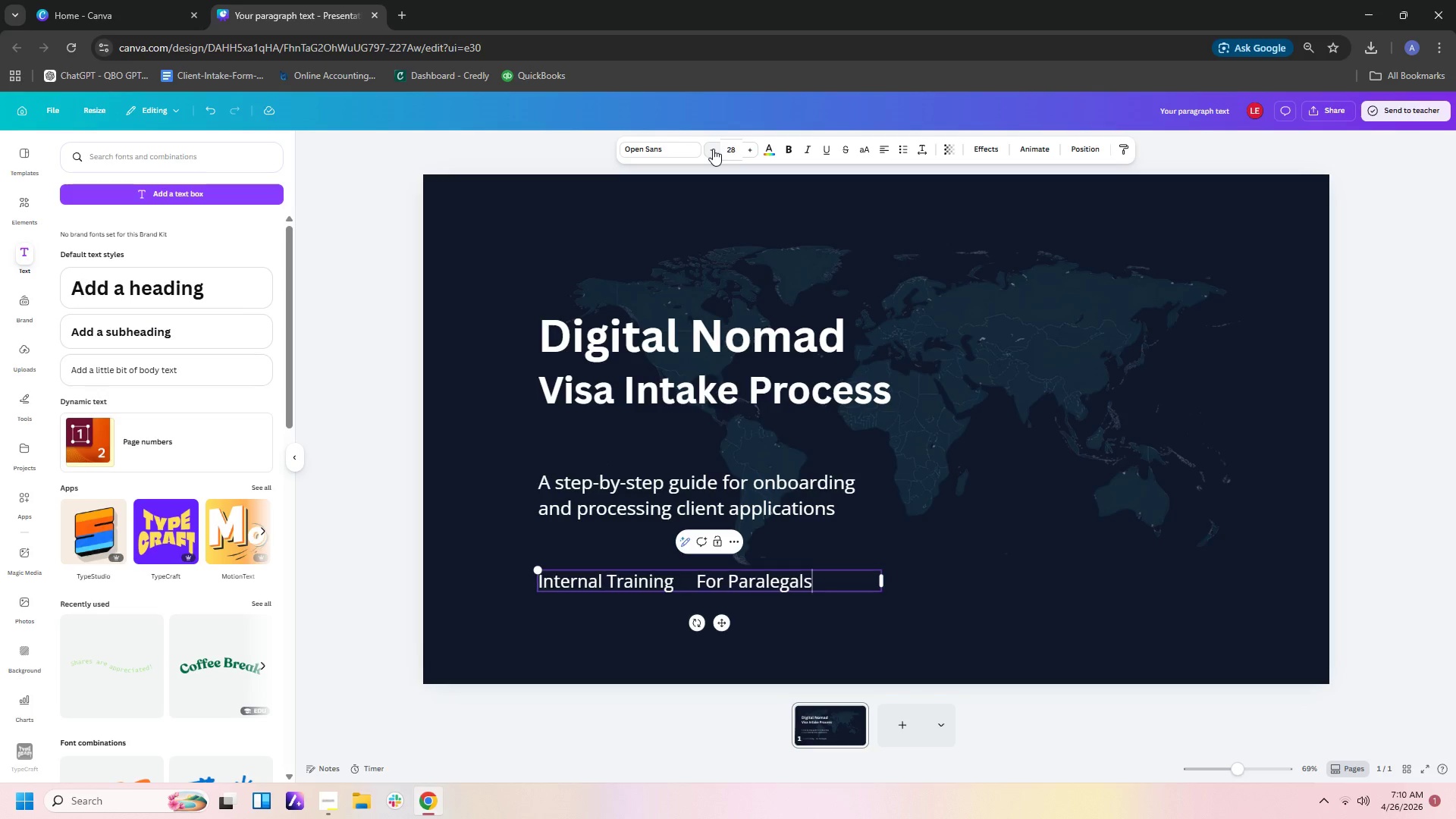 
triple_click([713, 149])
 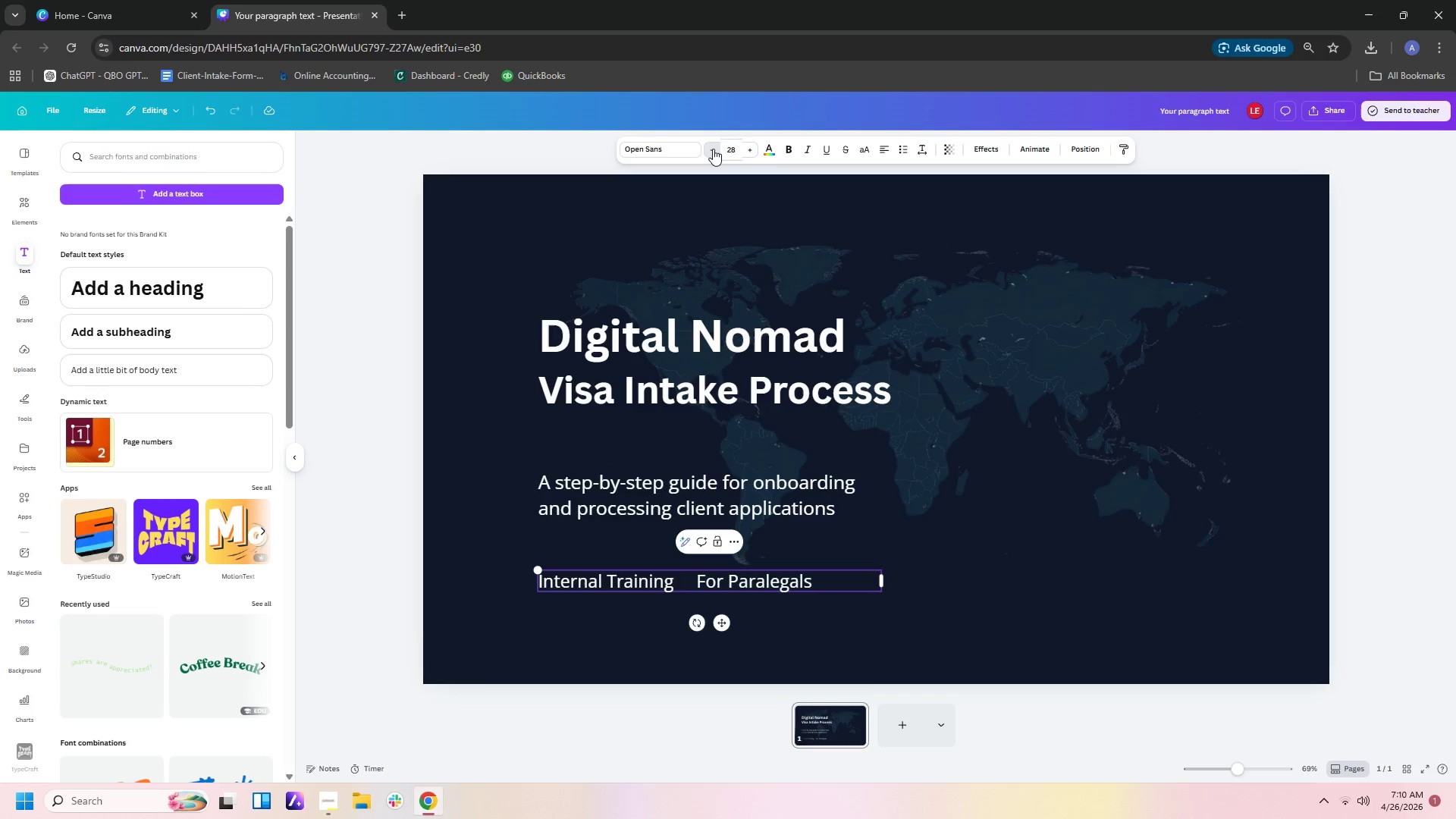 
triple_click([713, 149])
 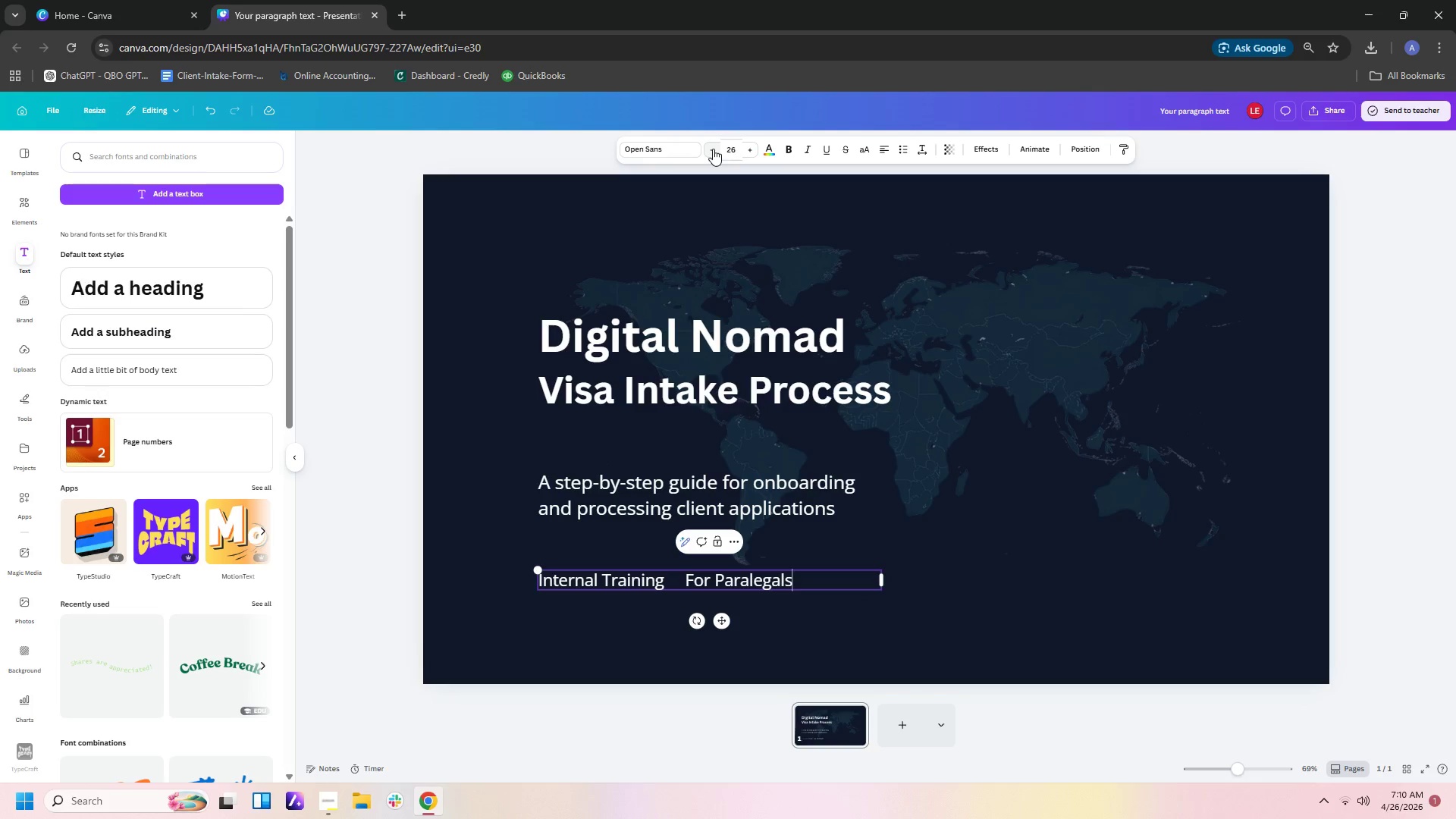 
left_click([713, 149])
 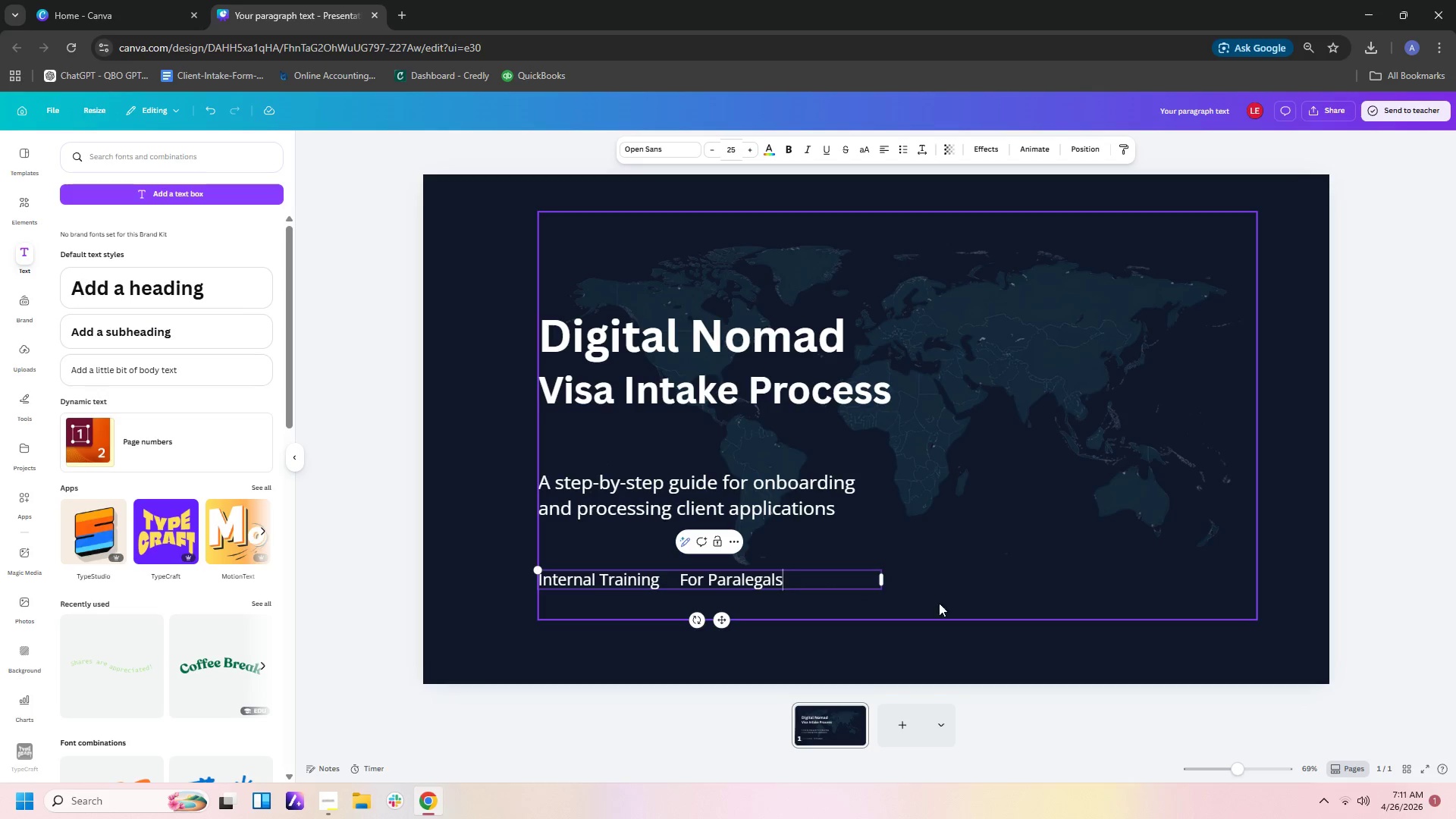 
left_click([916, 632])
 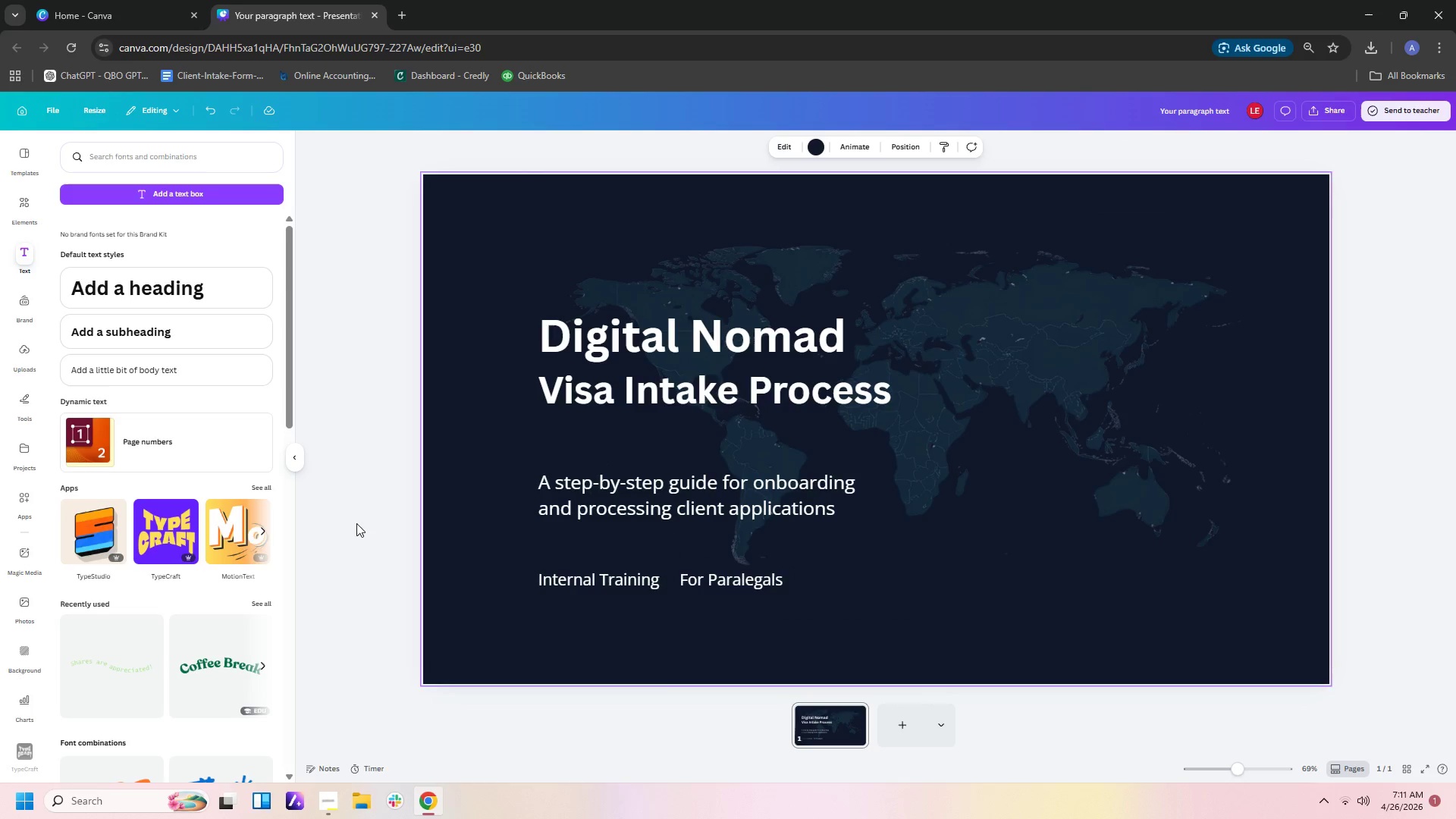 
wait(6.33)
 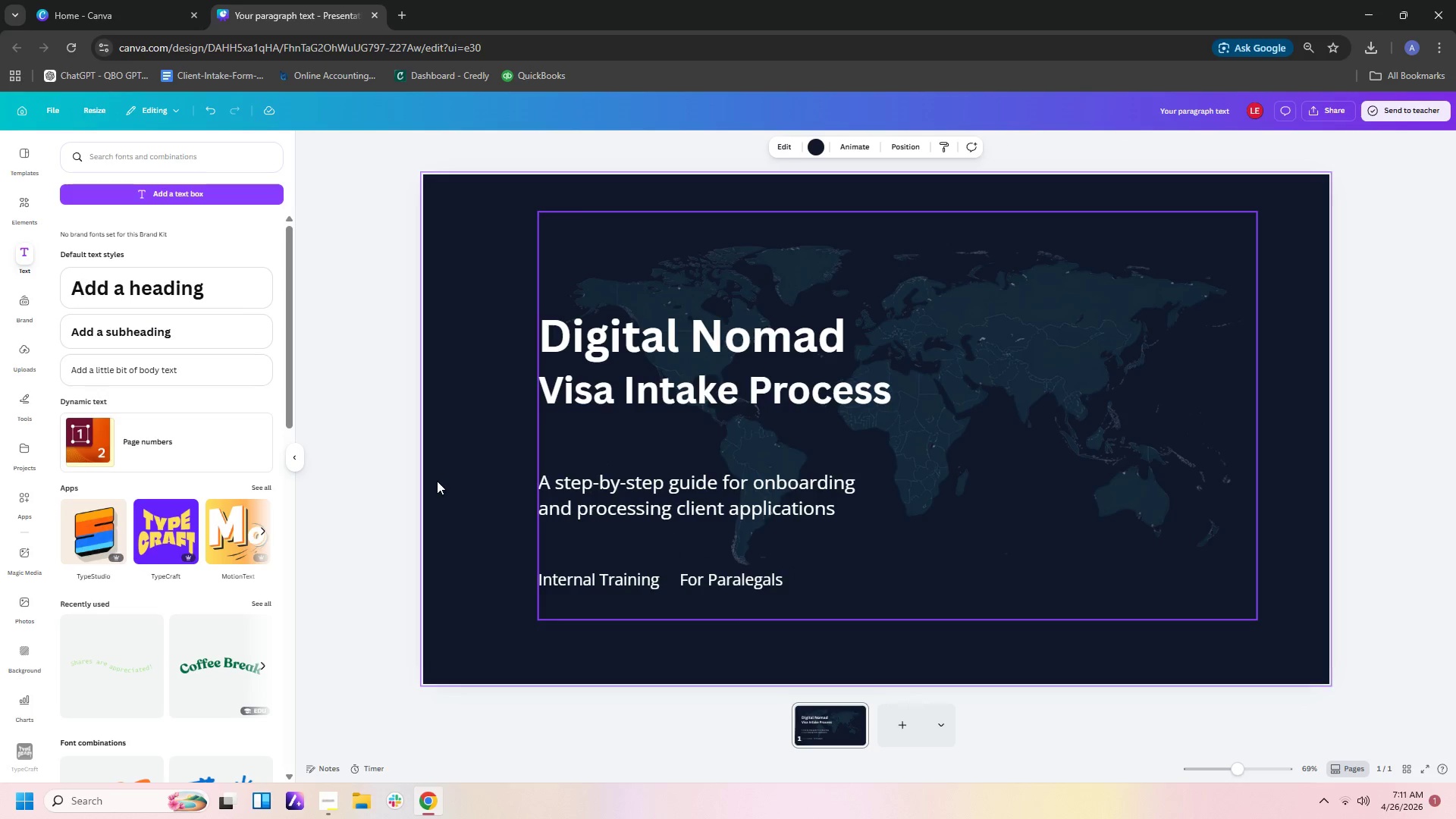 
left_click([705, 581])
 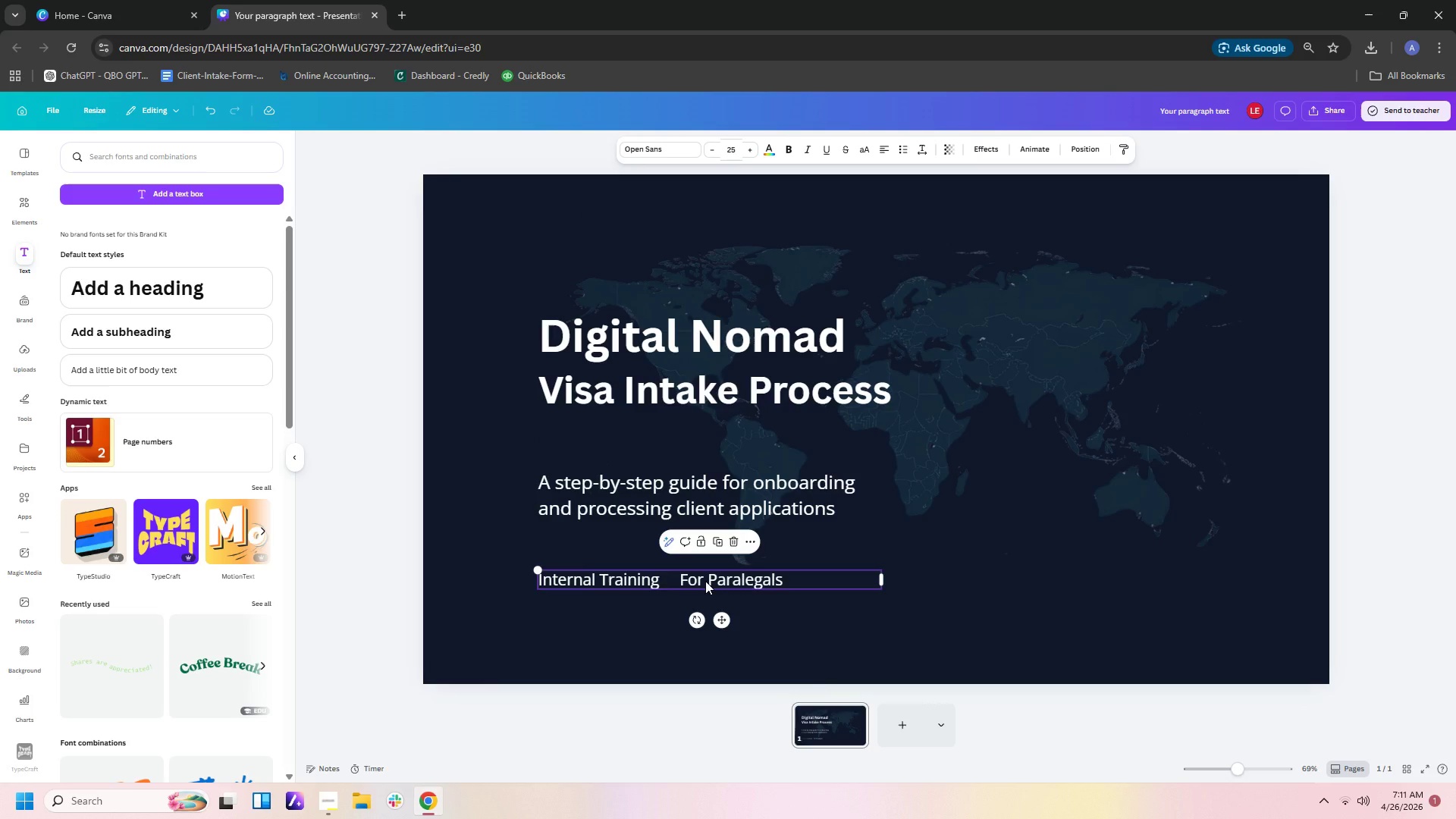 
key(Control+C)
 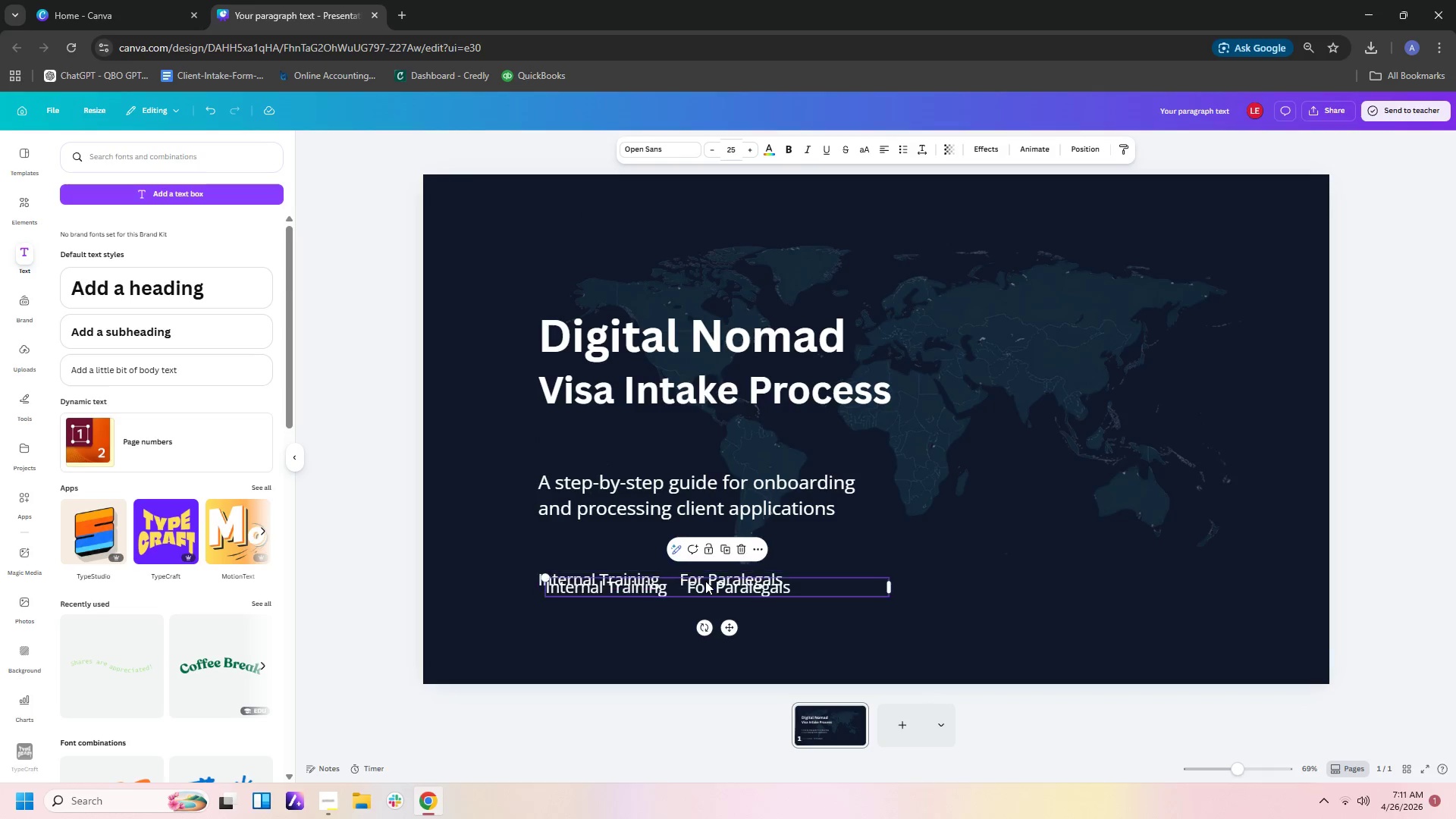 
key(Control+V)
 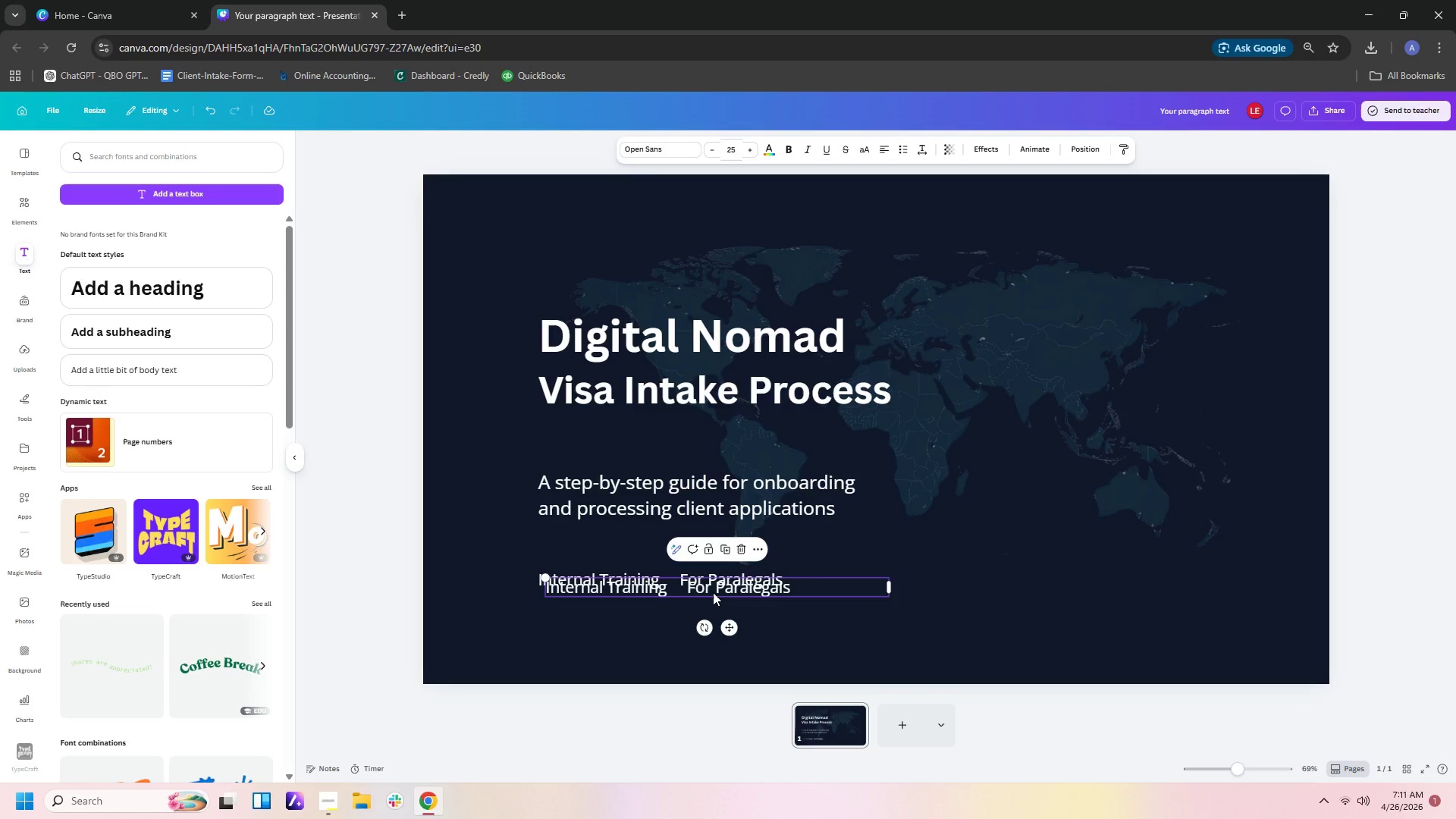 
left_click_drag(start_coordinate=[713, 592], to_coordinate=[708, 620])
 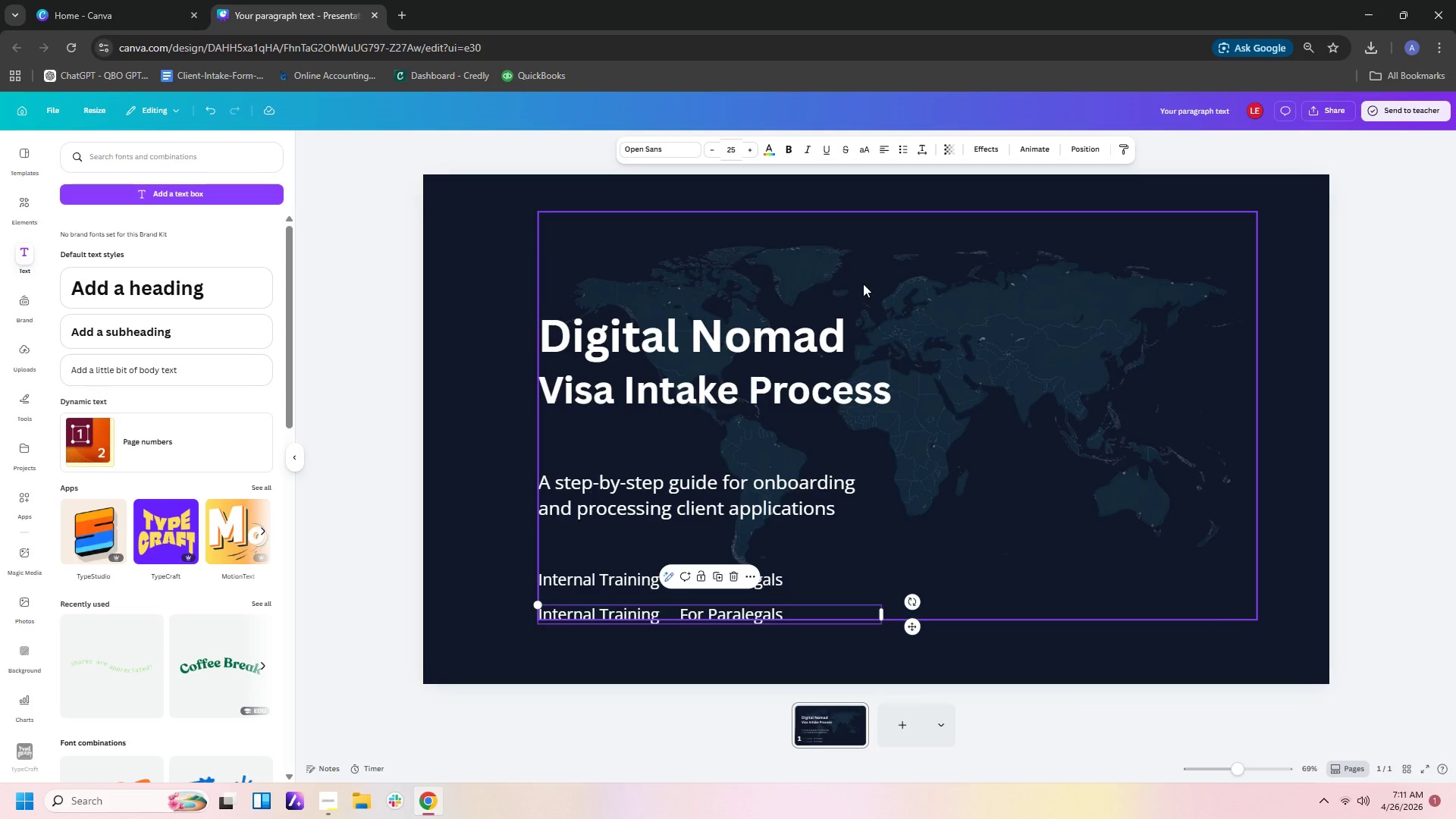 
key(Delete)
 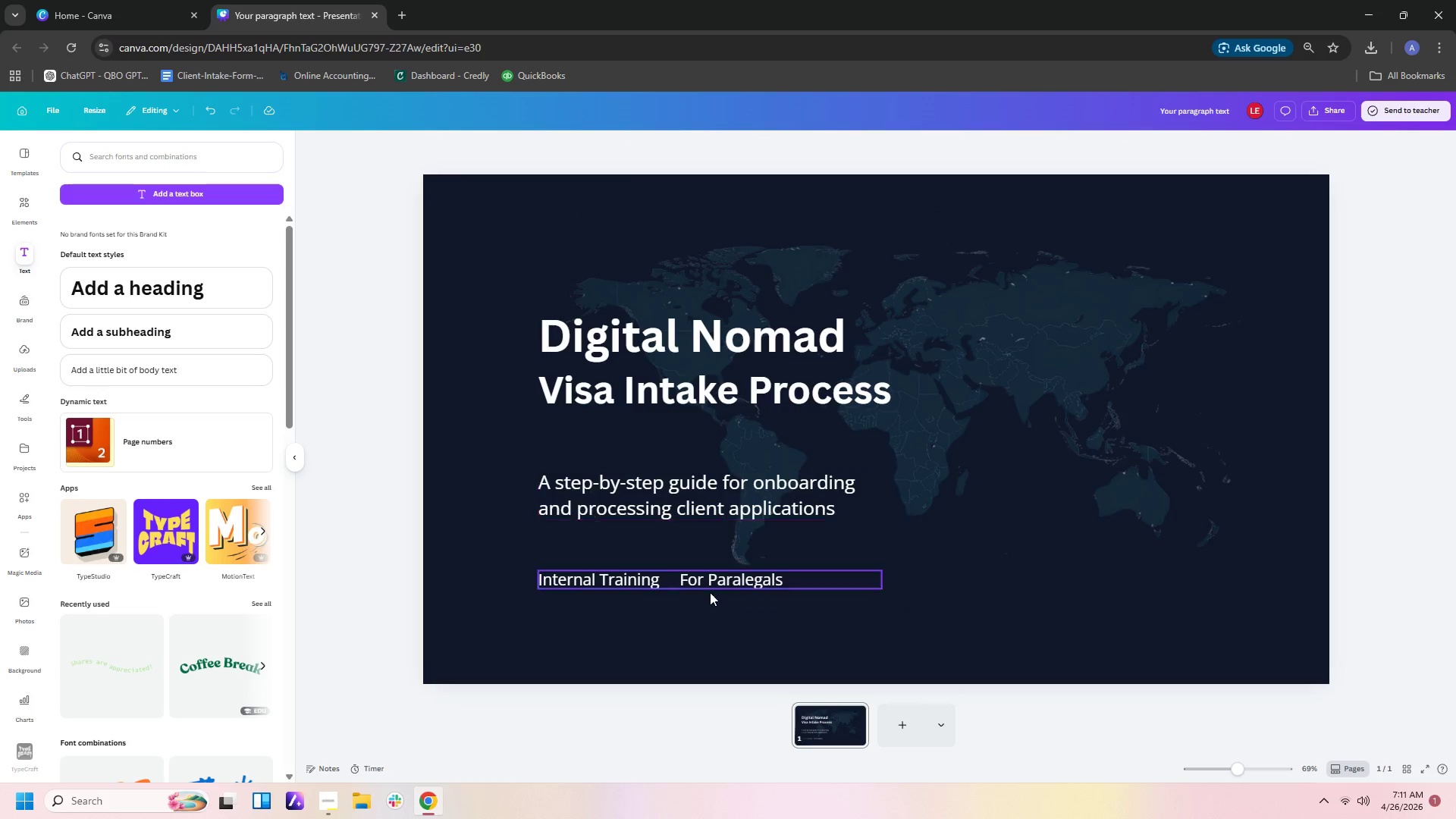 
key(Control+Z)
 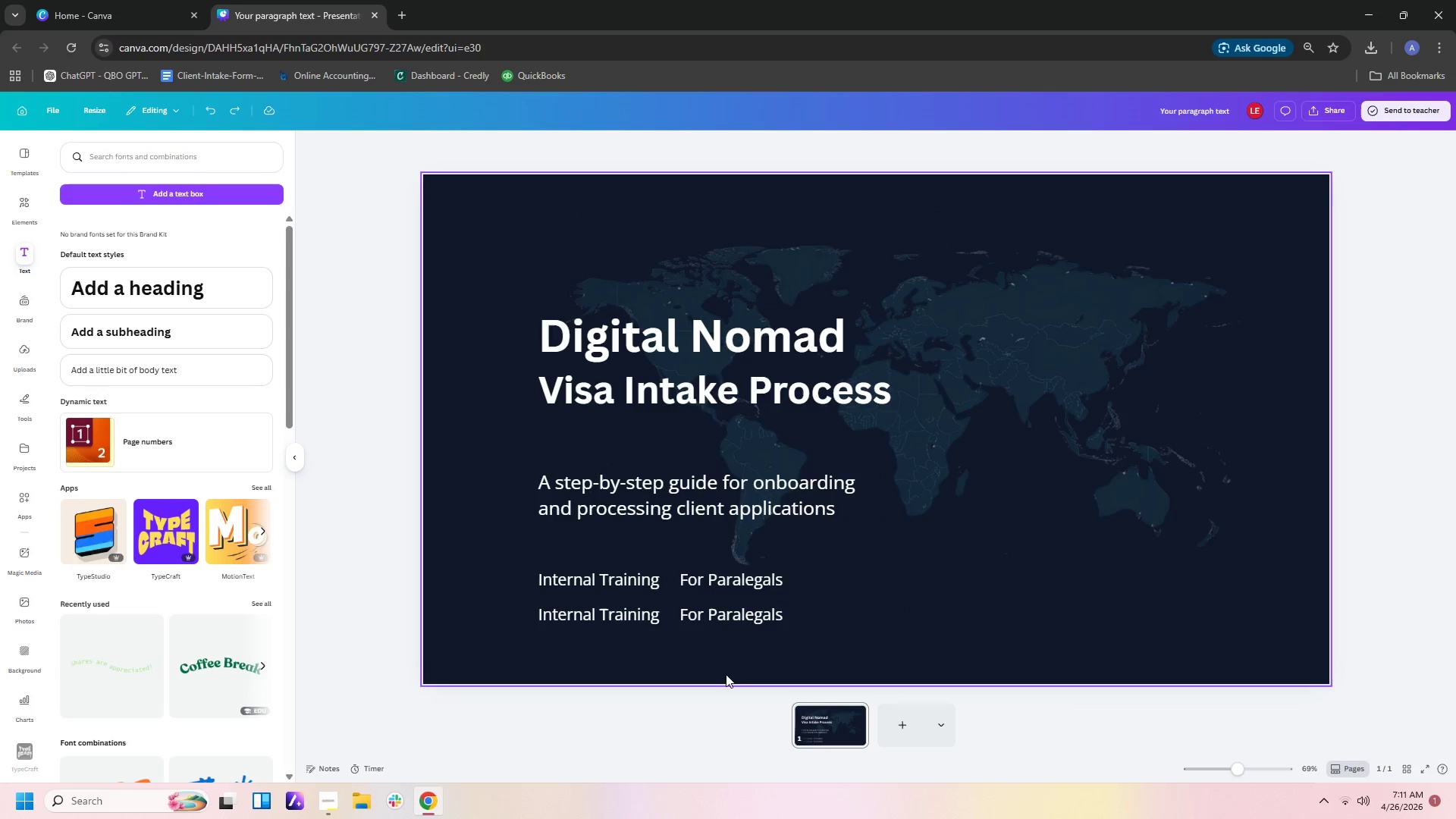 
left_click([713, 620])
 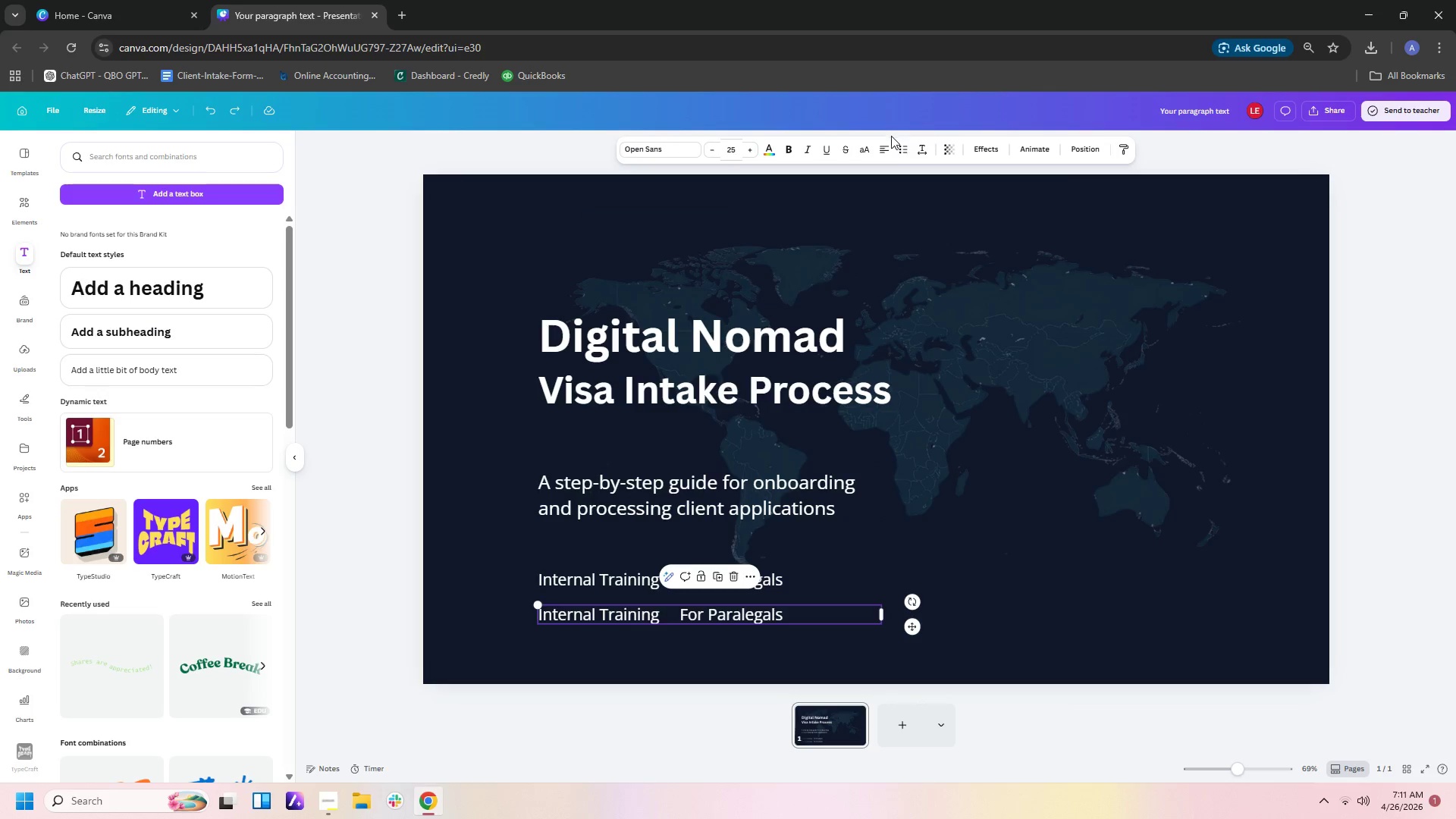 
left_click([901, 151])
 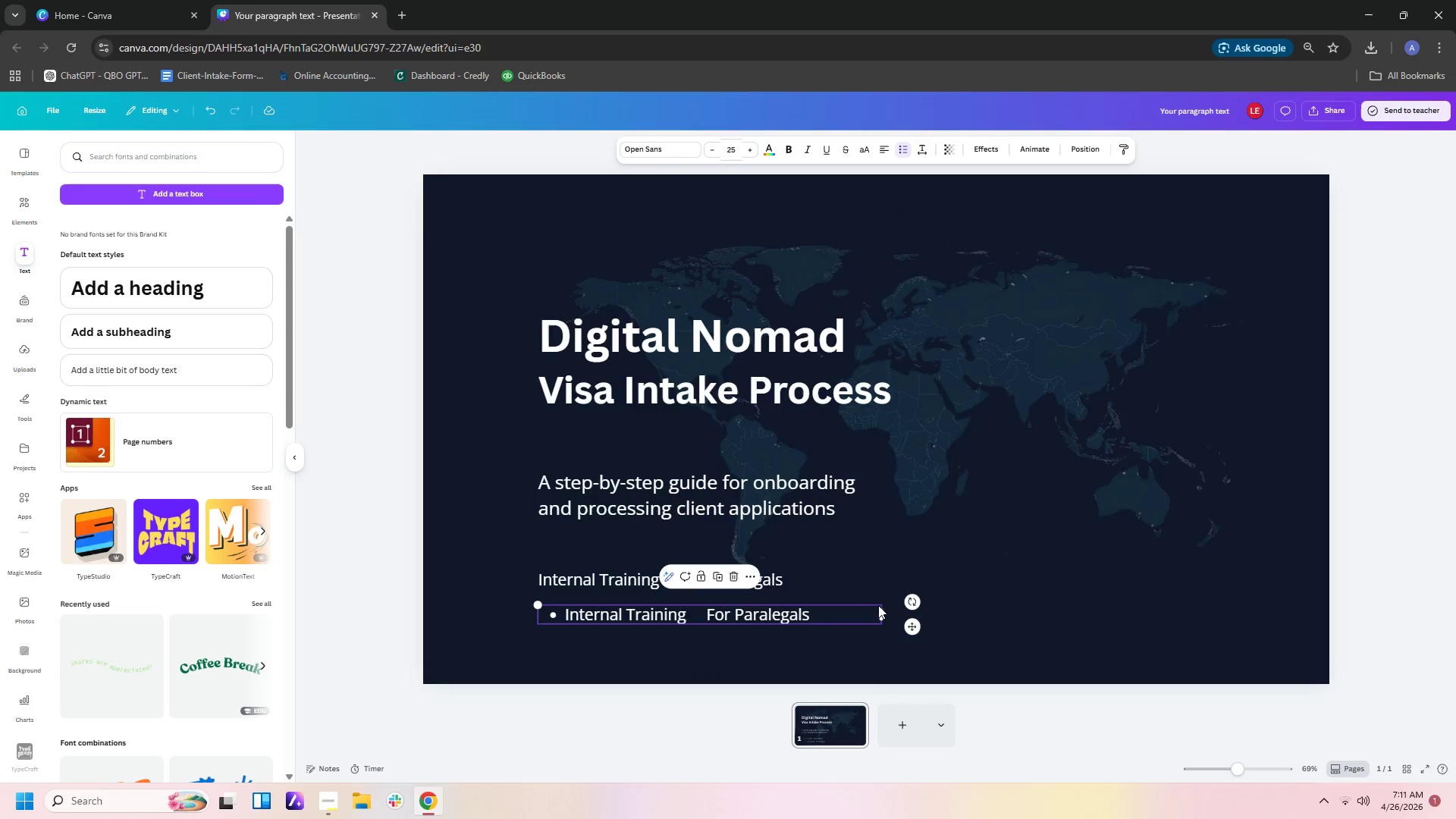 
left_click([852, 613])
 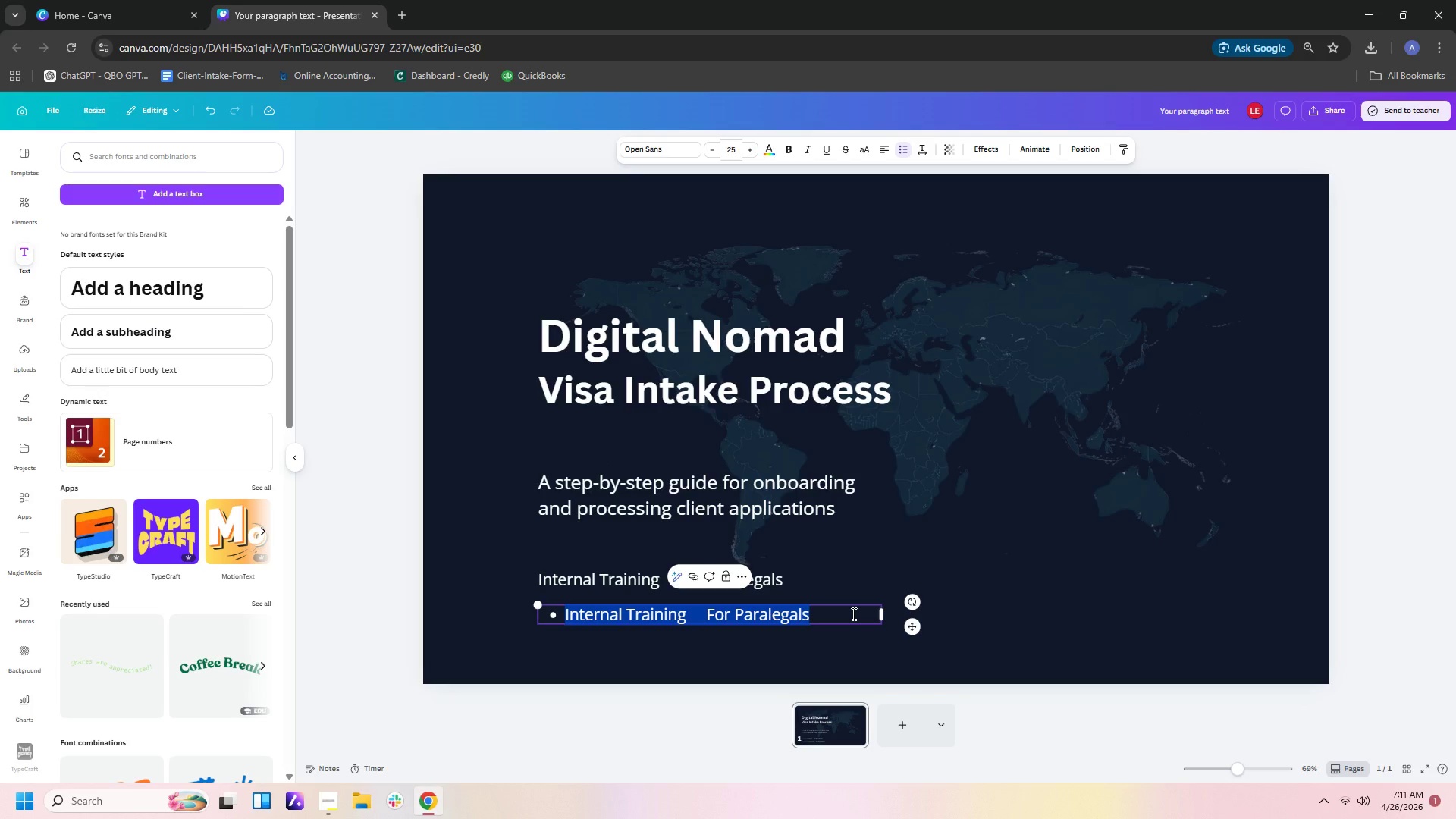 
key(Backspace)
 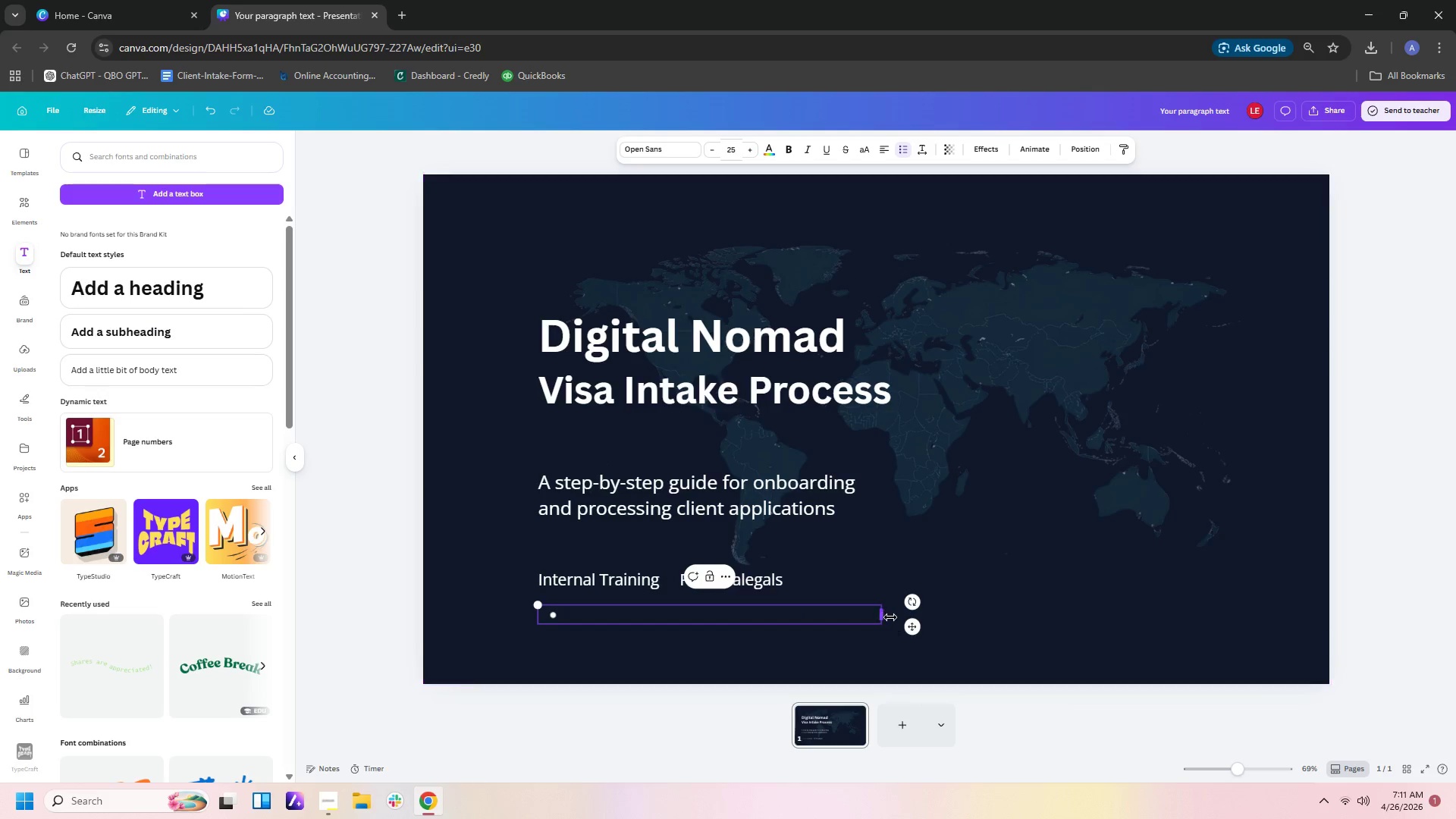 
left_click_drag(start_coordinate=[885, 617], to_coordinate=[567, 598])
 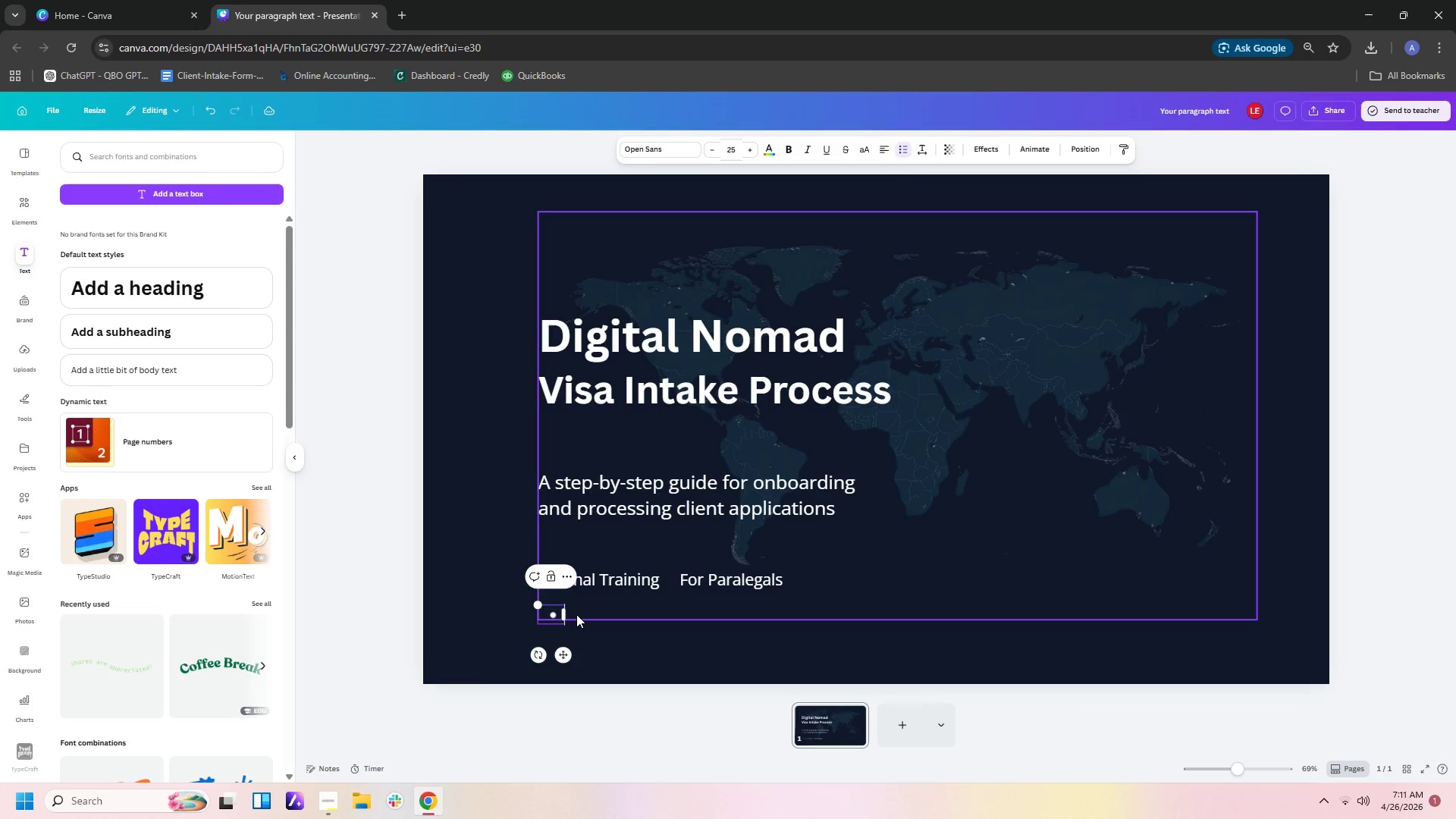 
left_click([576, 614])
 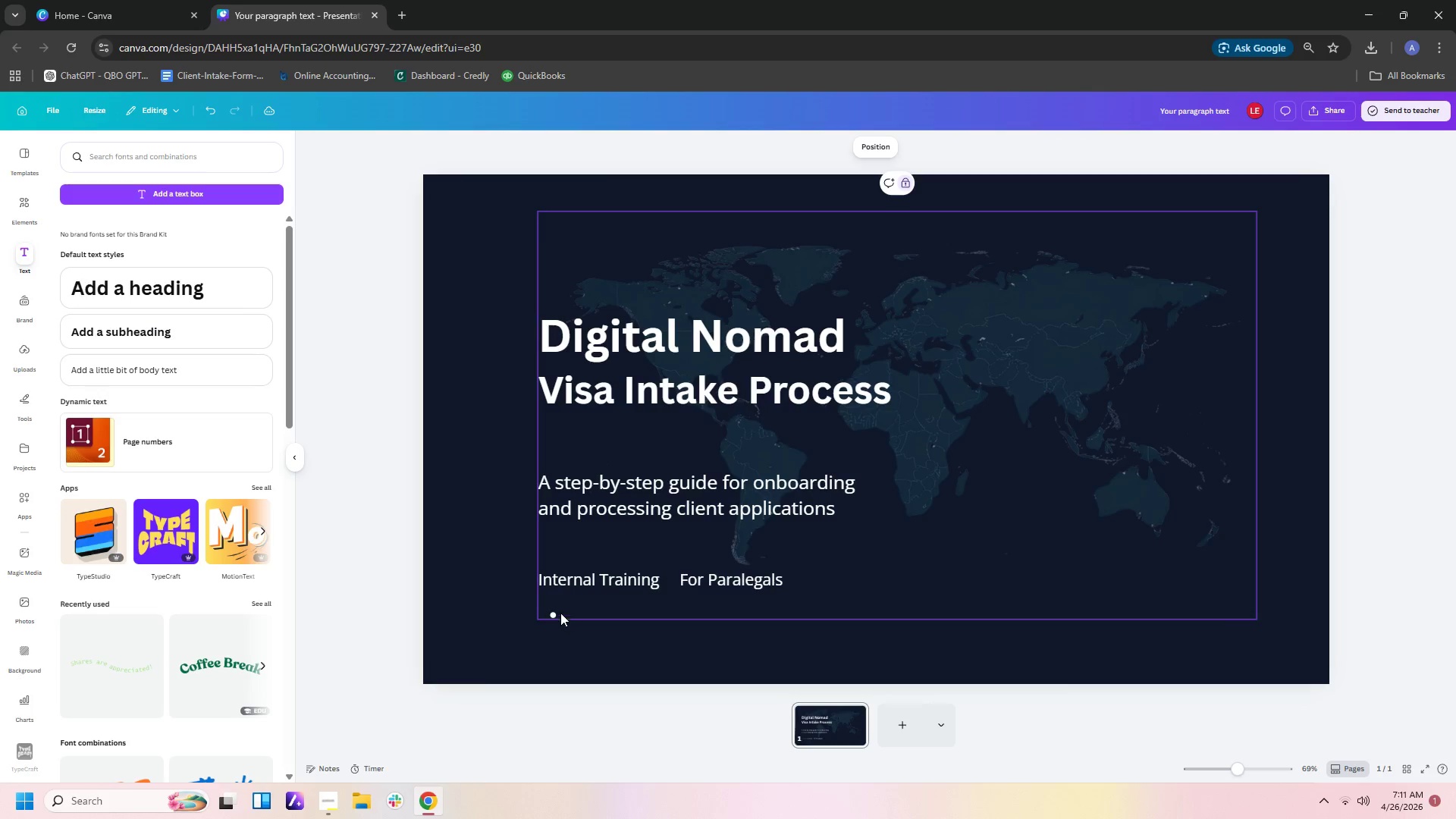 
left_click([557, 610])
 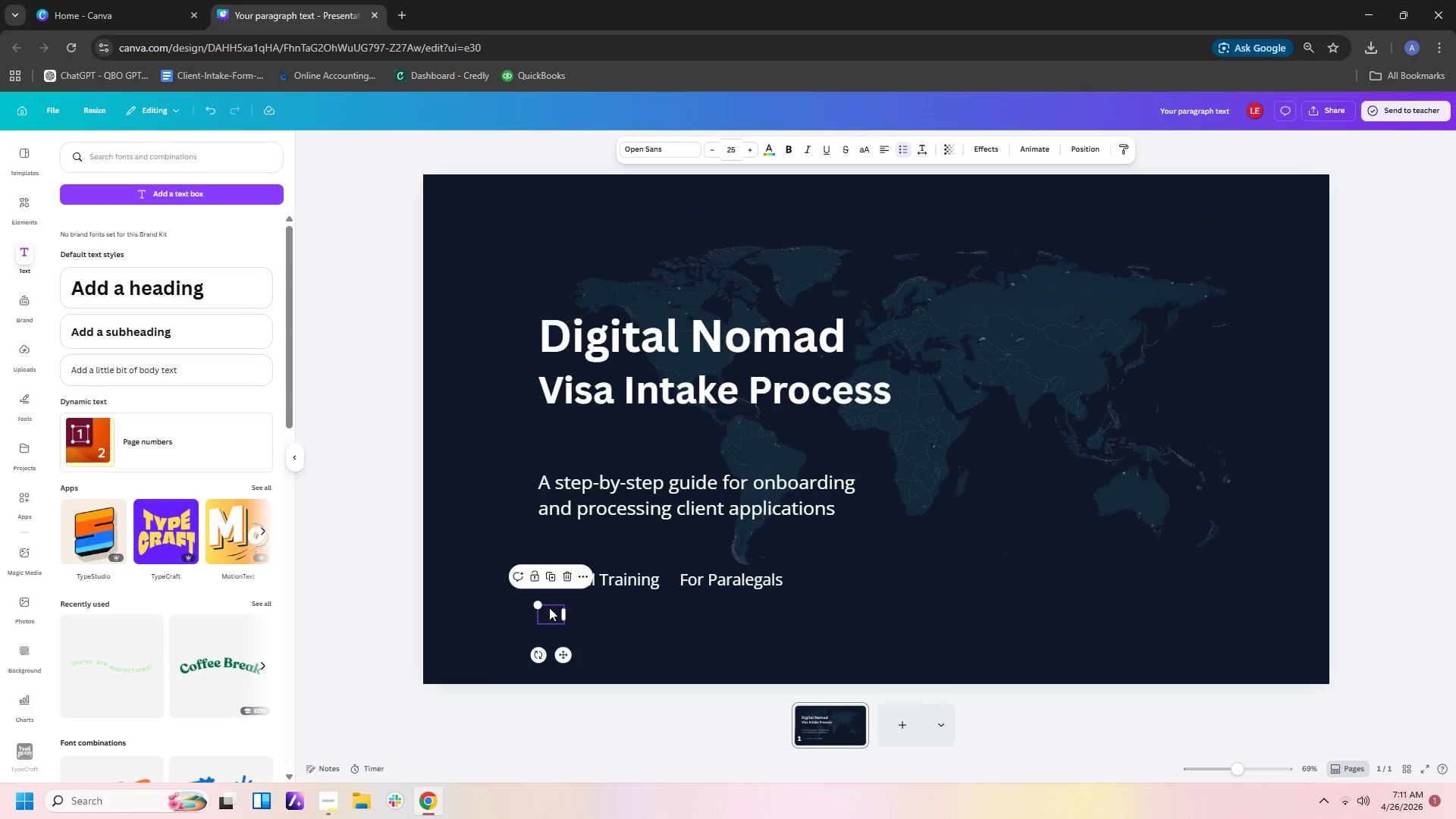 
left_click_drag(start_coordinate=[549, 607], to_coordinate=[667, 574])
 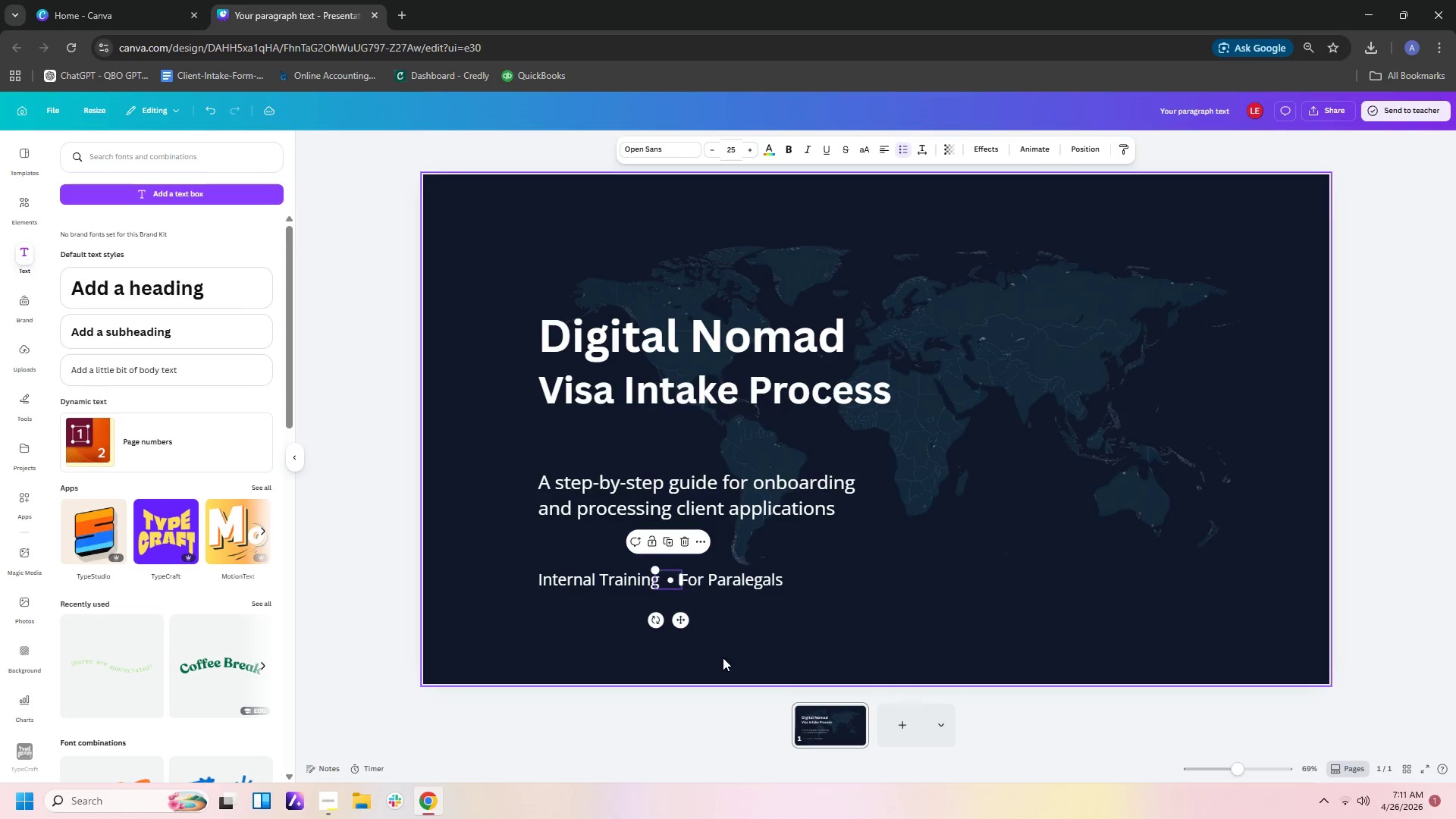 
left_click([723, 657])
 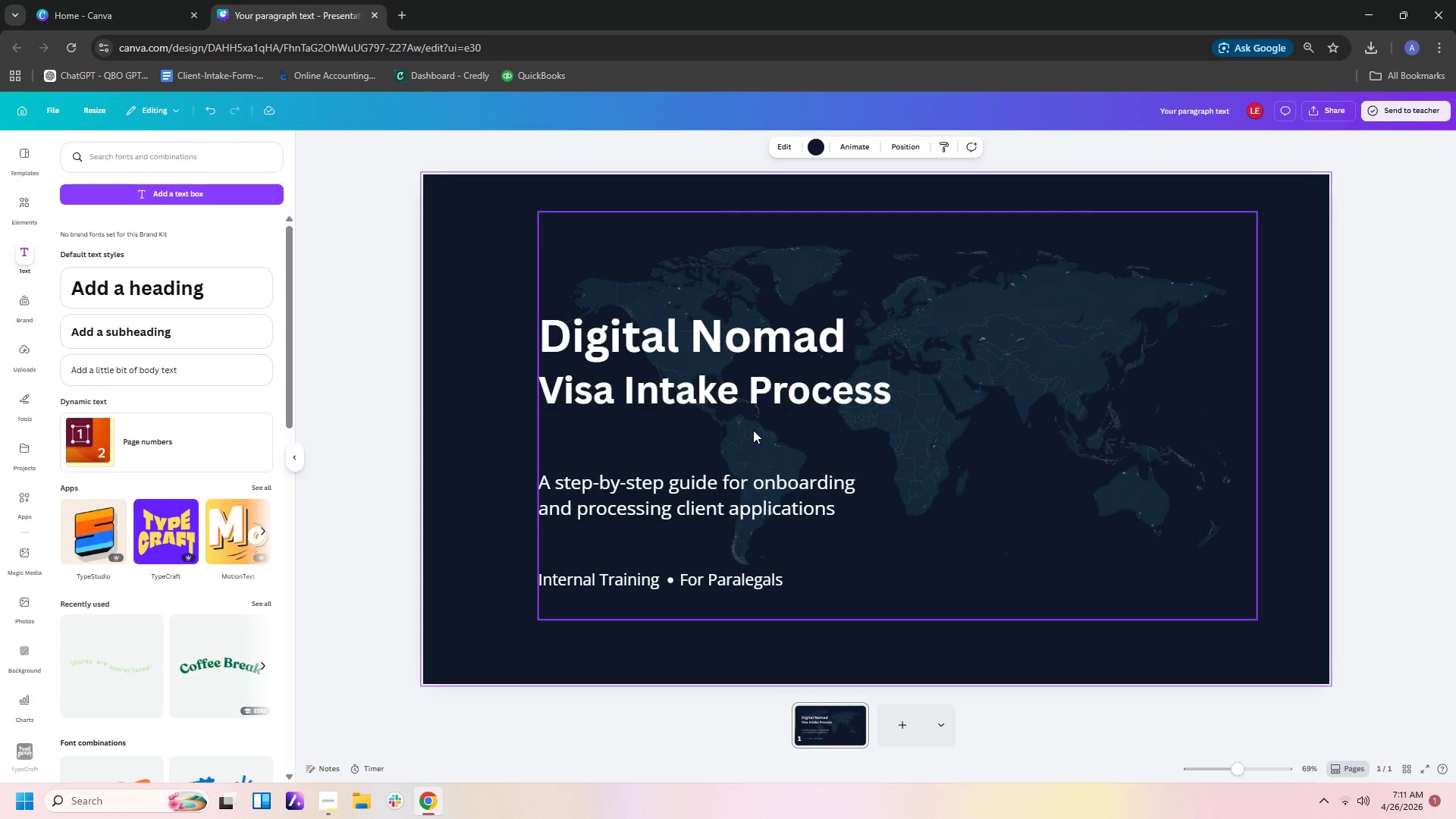 
wait(21.45)
 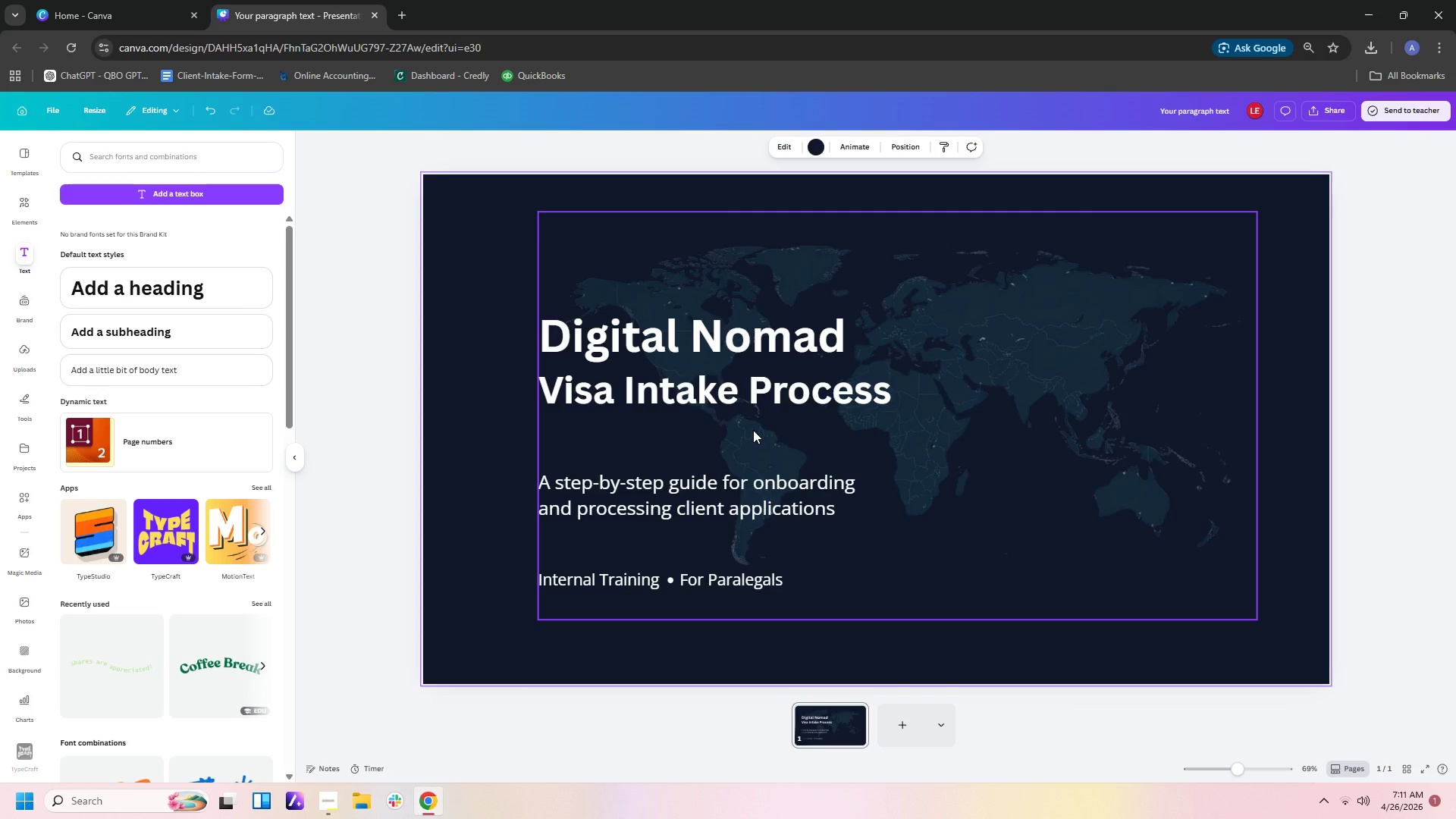 
left_click([657, 412])
 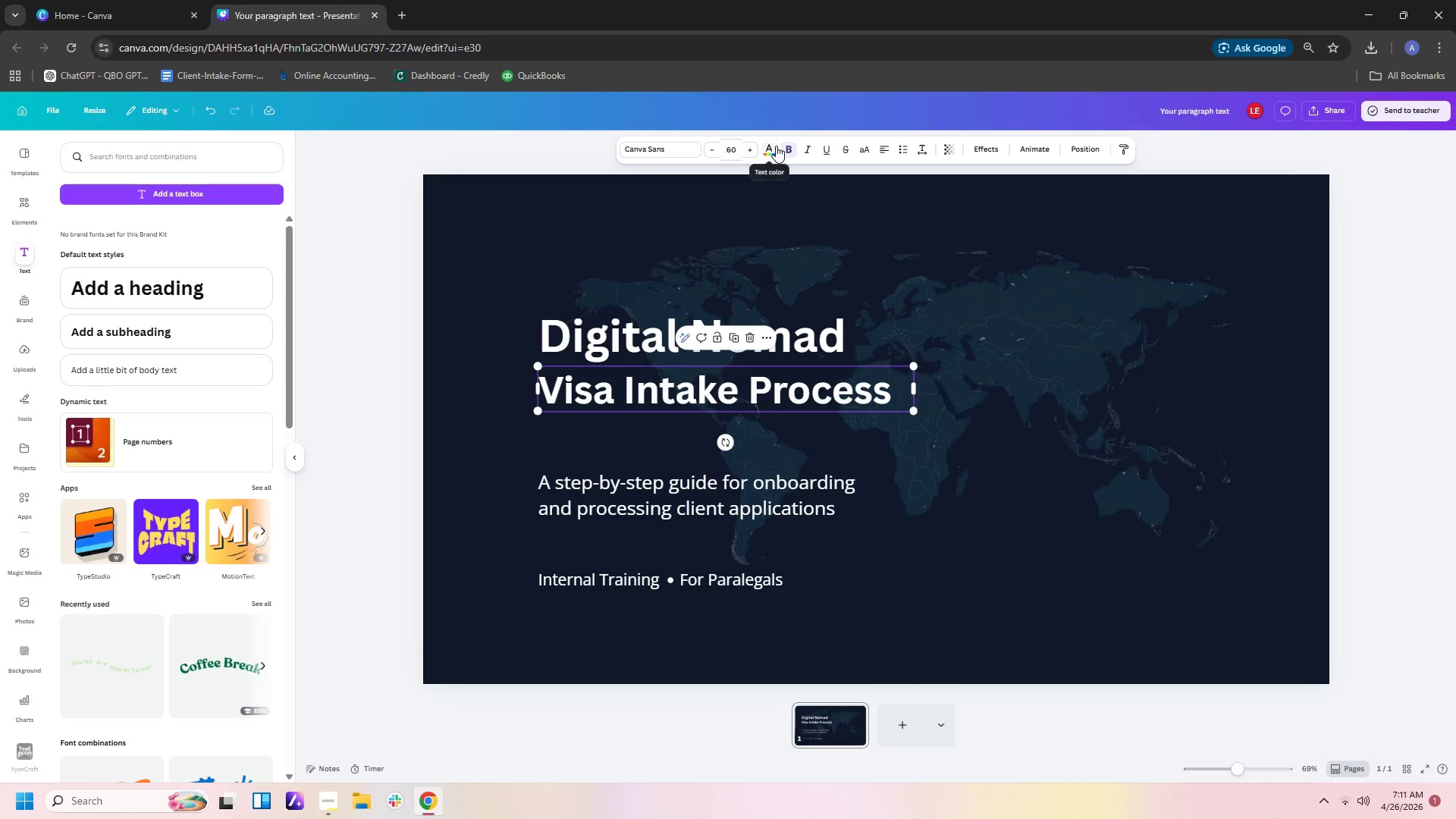 
left_click([770, 152])
 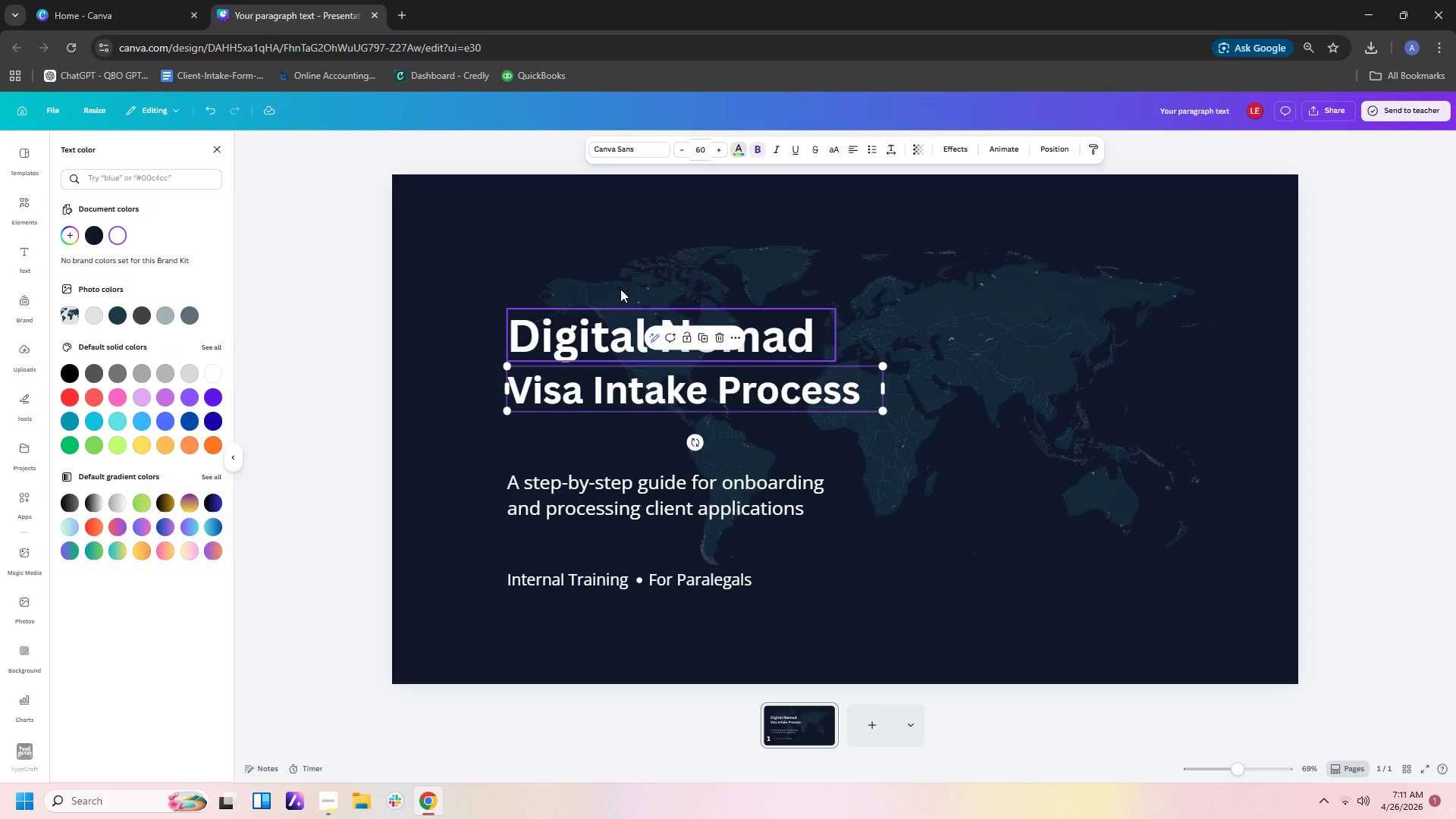 
left_click([642, 149])
 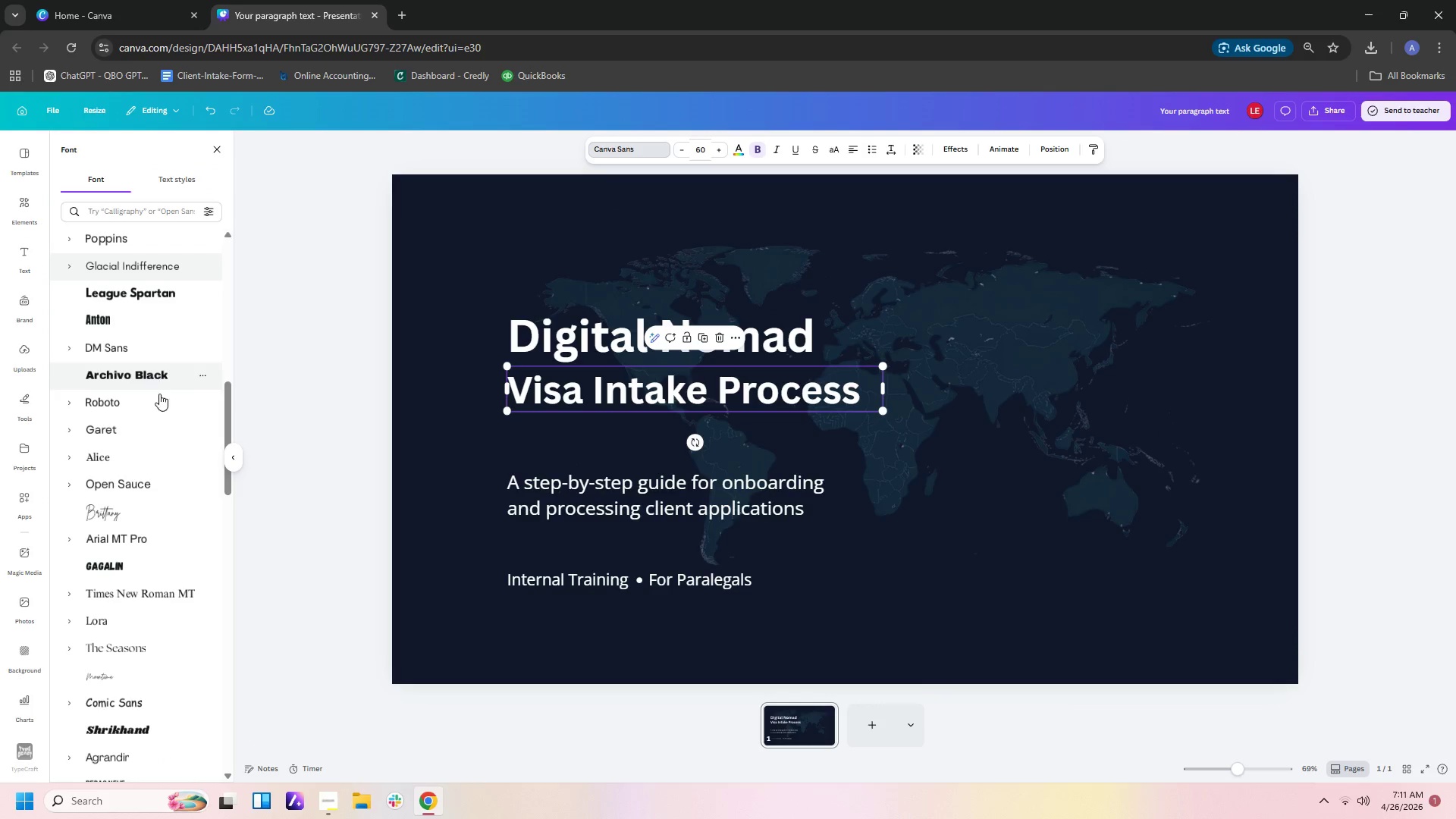 
left_click_drag(start_coordinate=[228, 416], to_coordinate=[262, 200])
 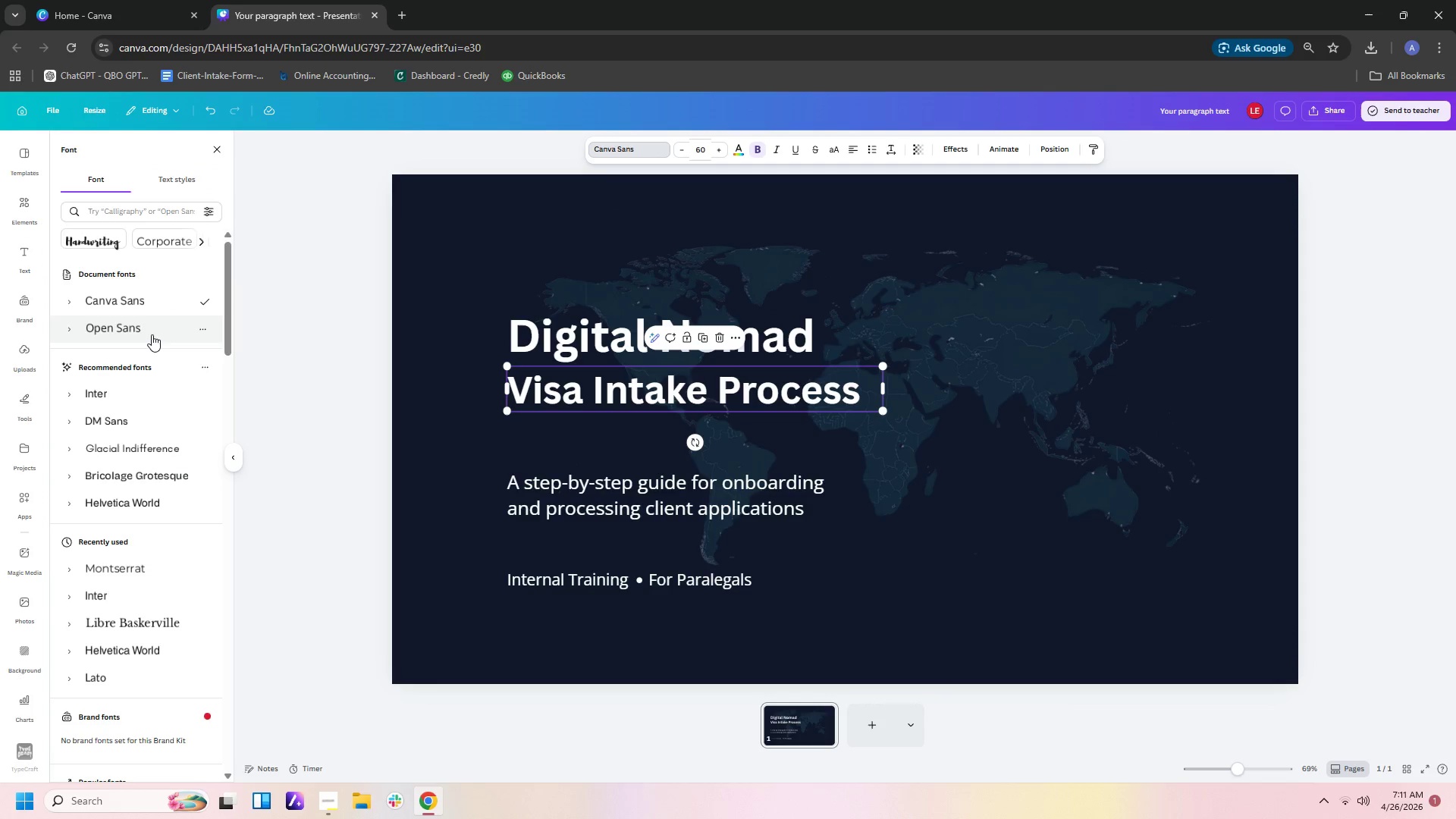 
left_click([152, 334])
 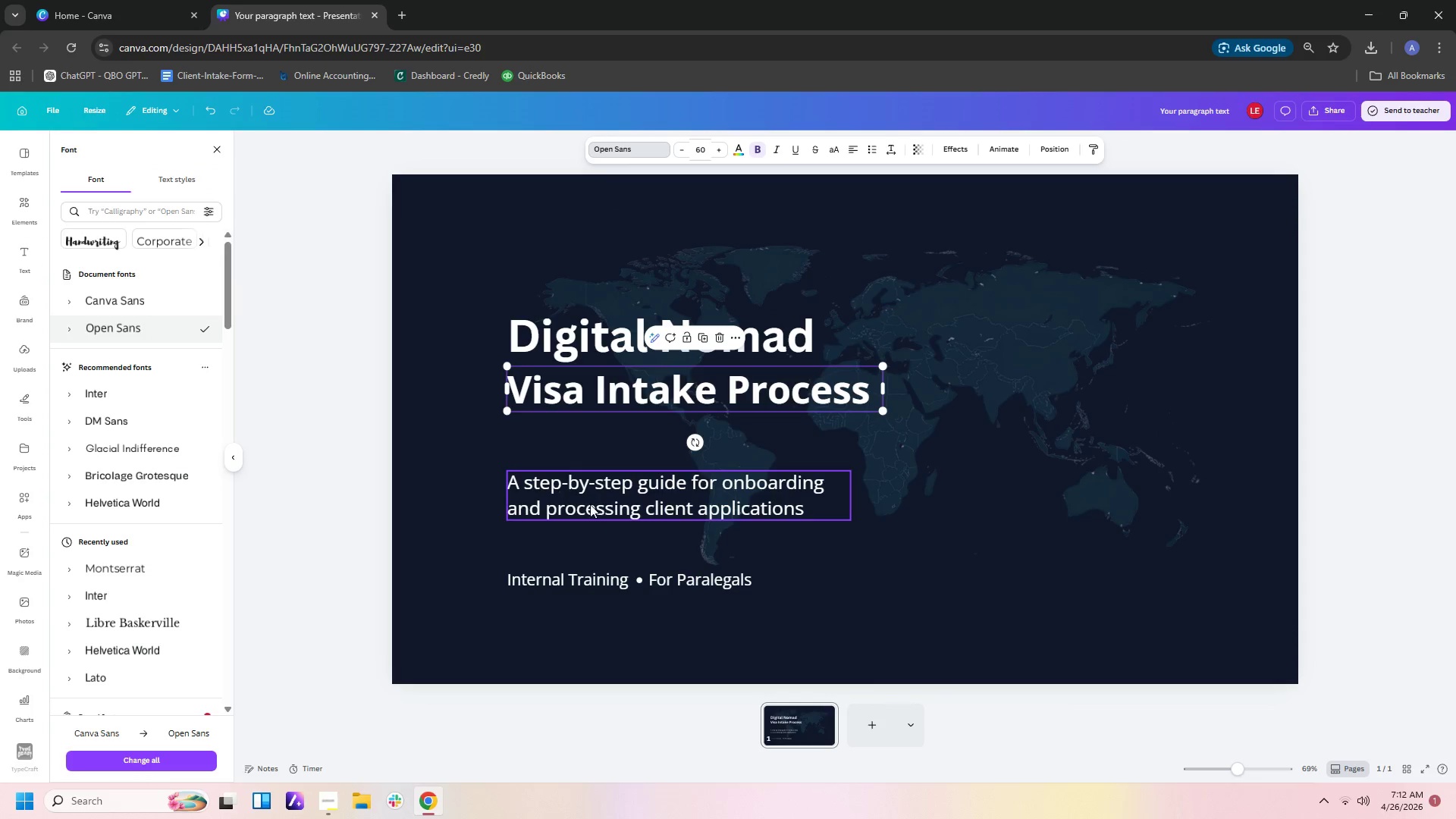 
left_click([582, 505])
 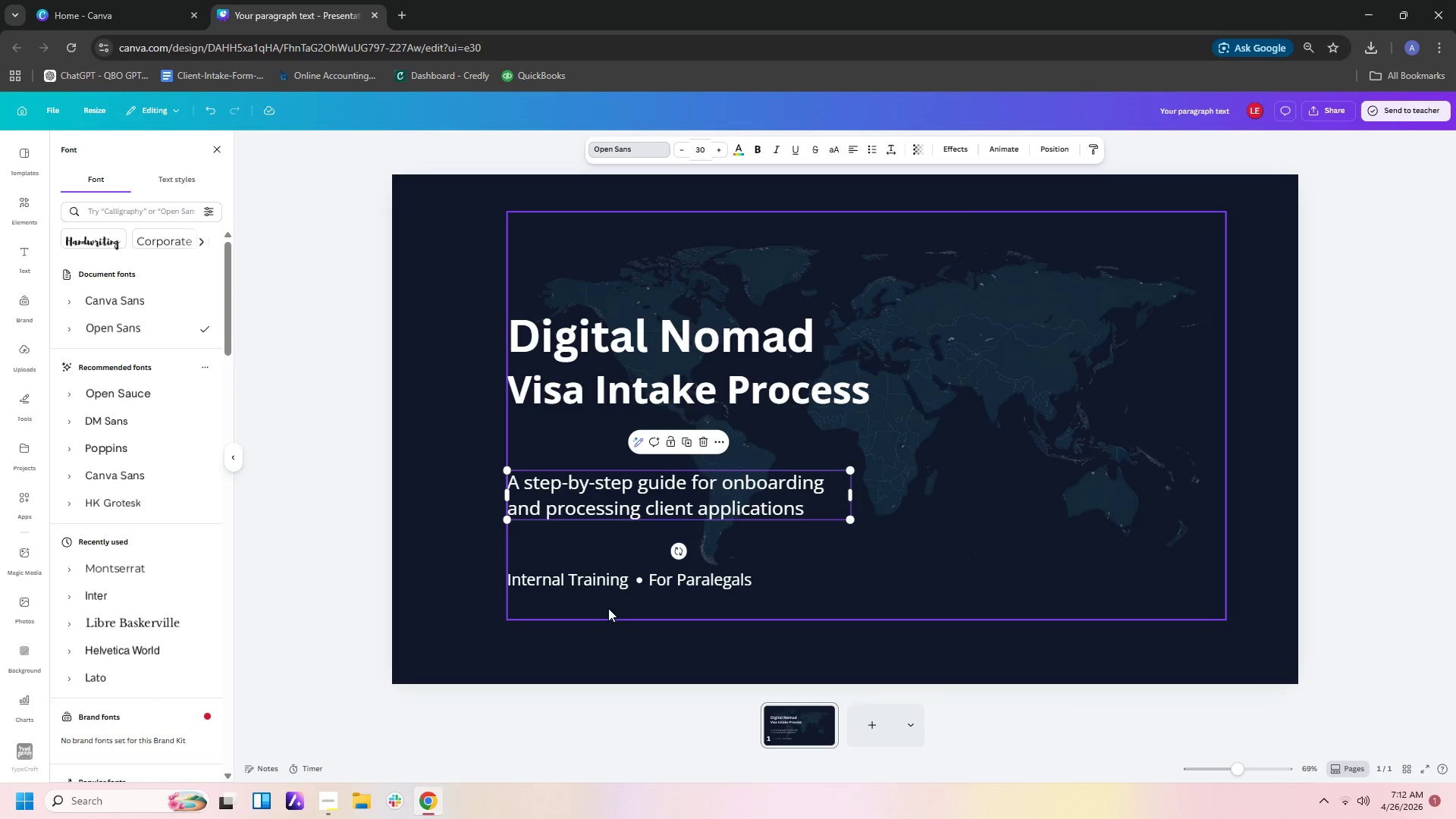 
left_click([615, 576])
 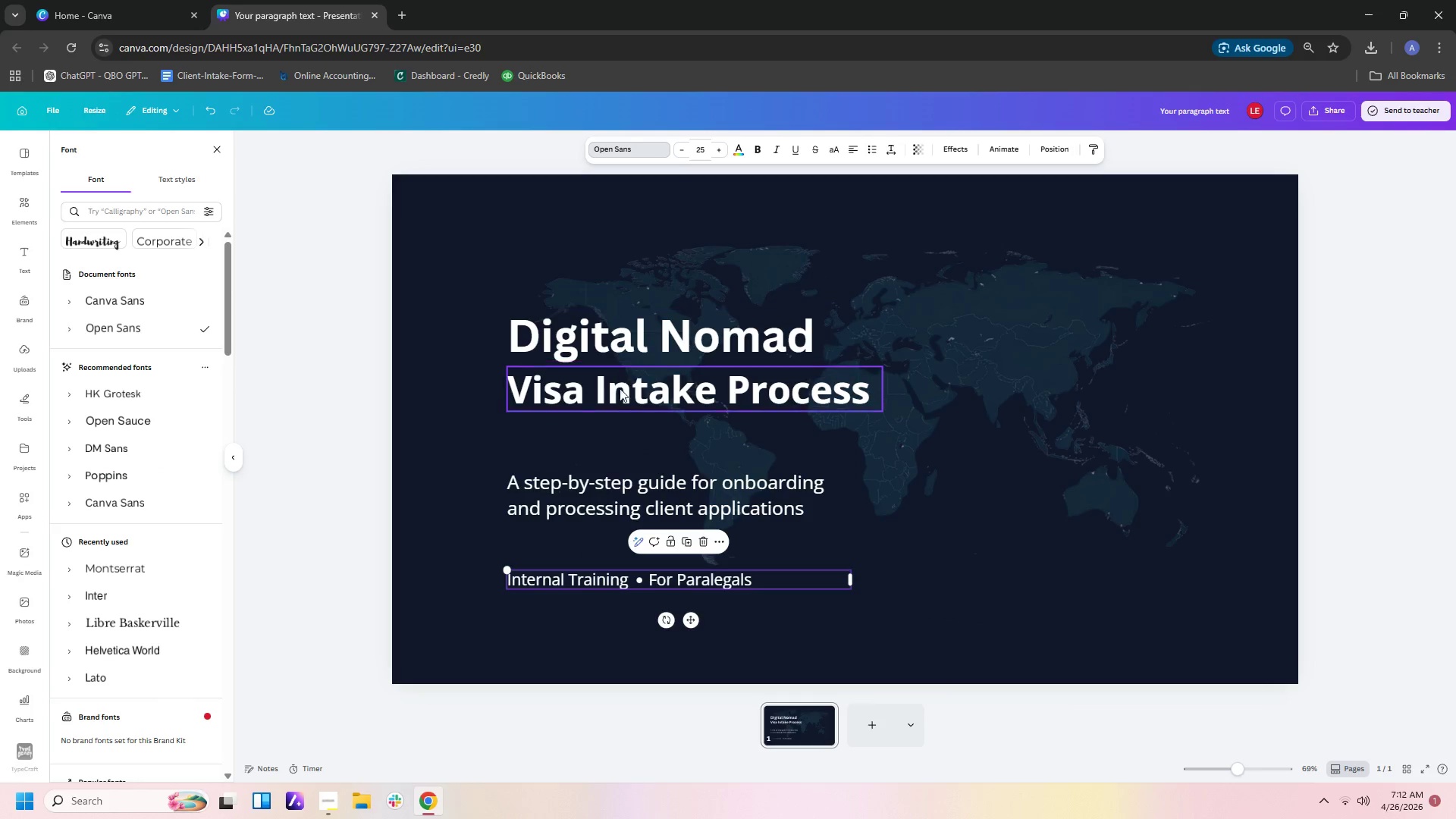 
left_click([620, 395])
 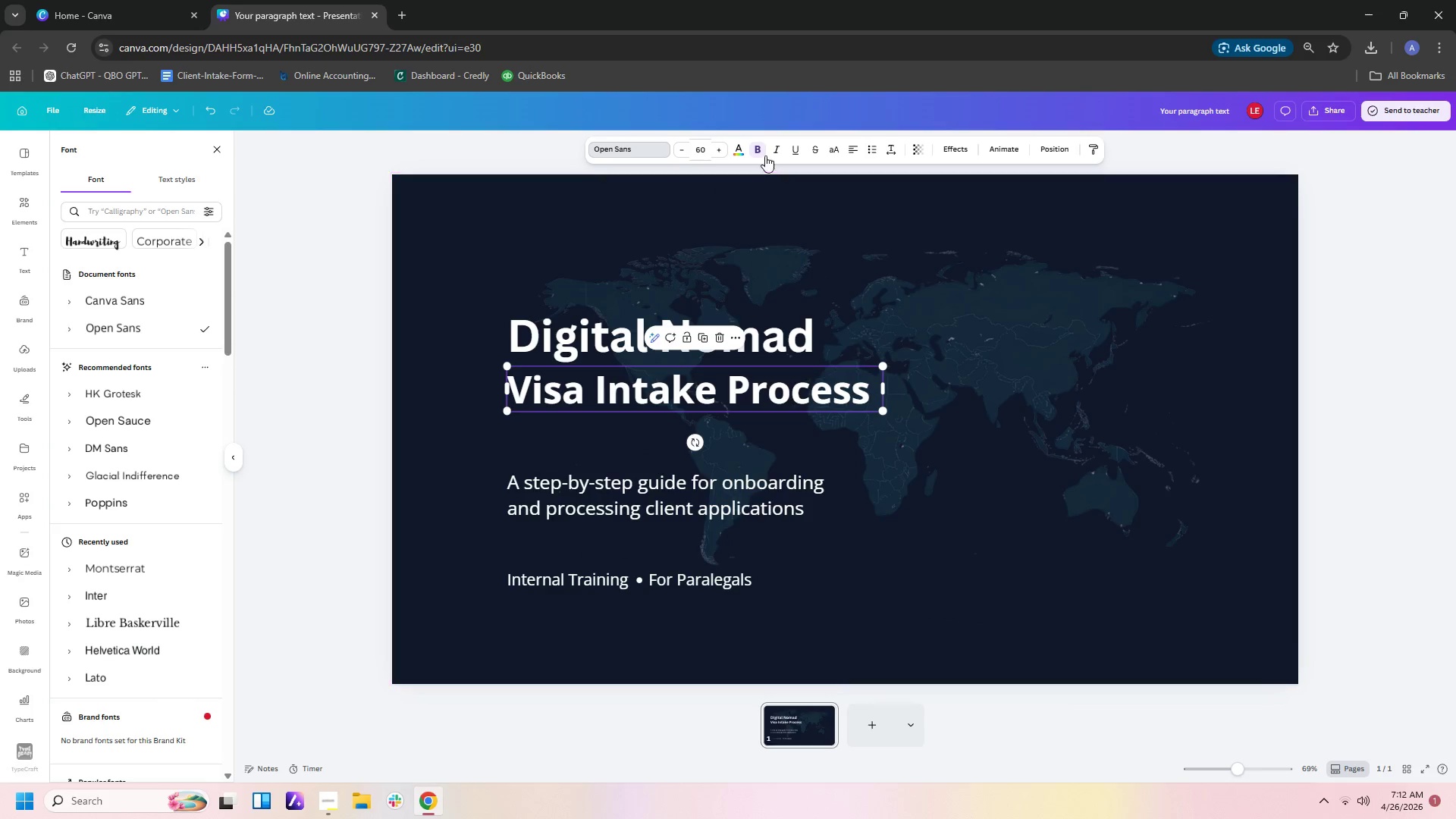 
left_click([738, 152])
 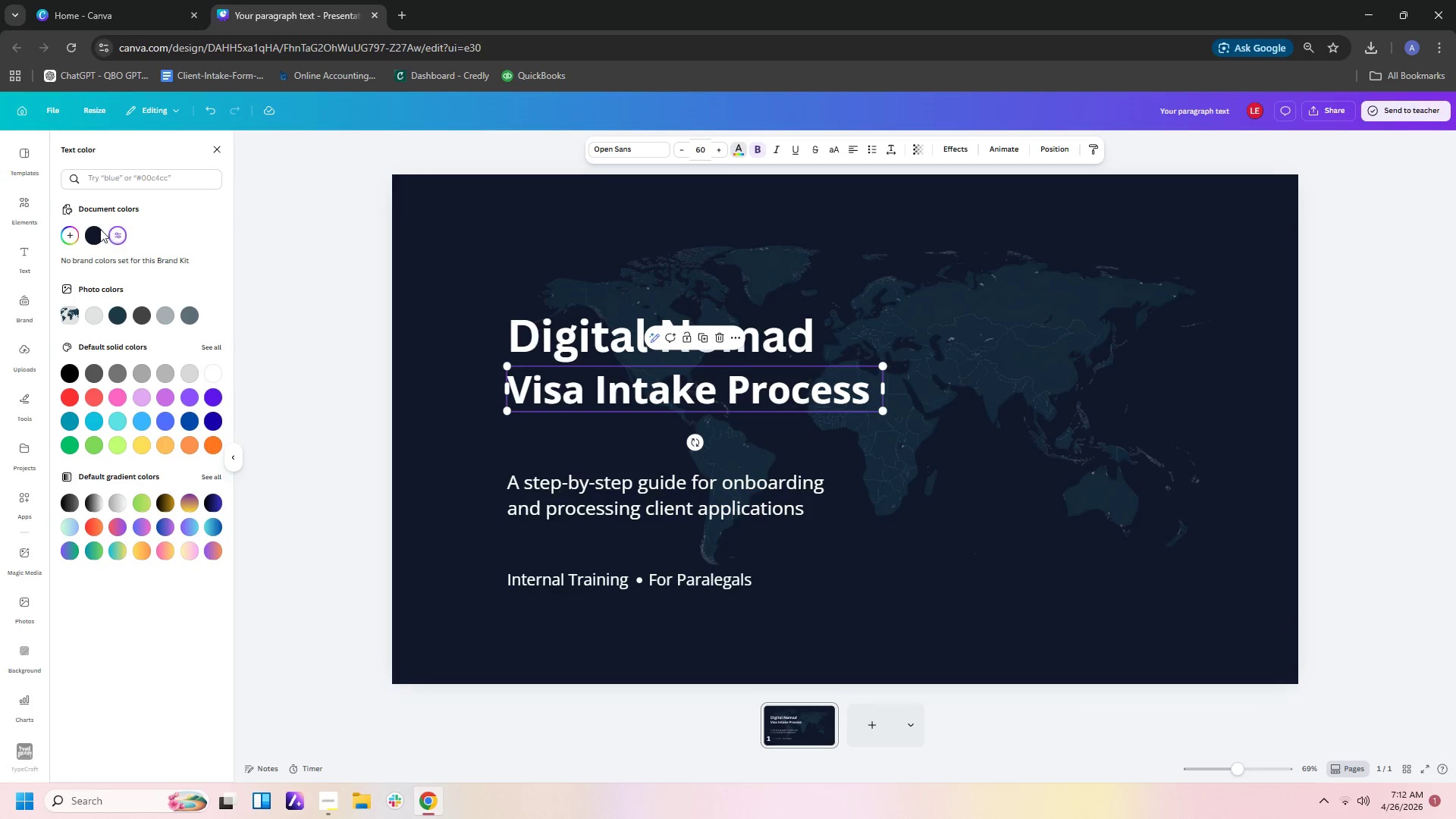 
left_click([65, 236])
 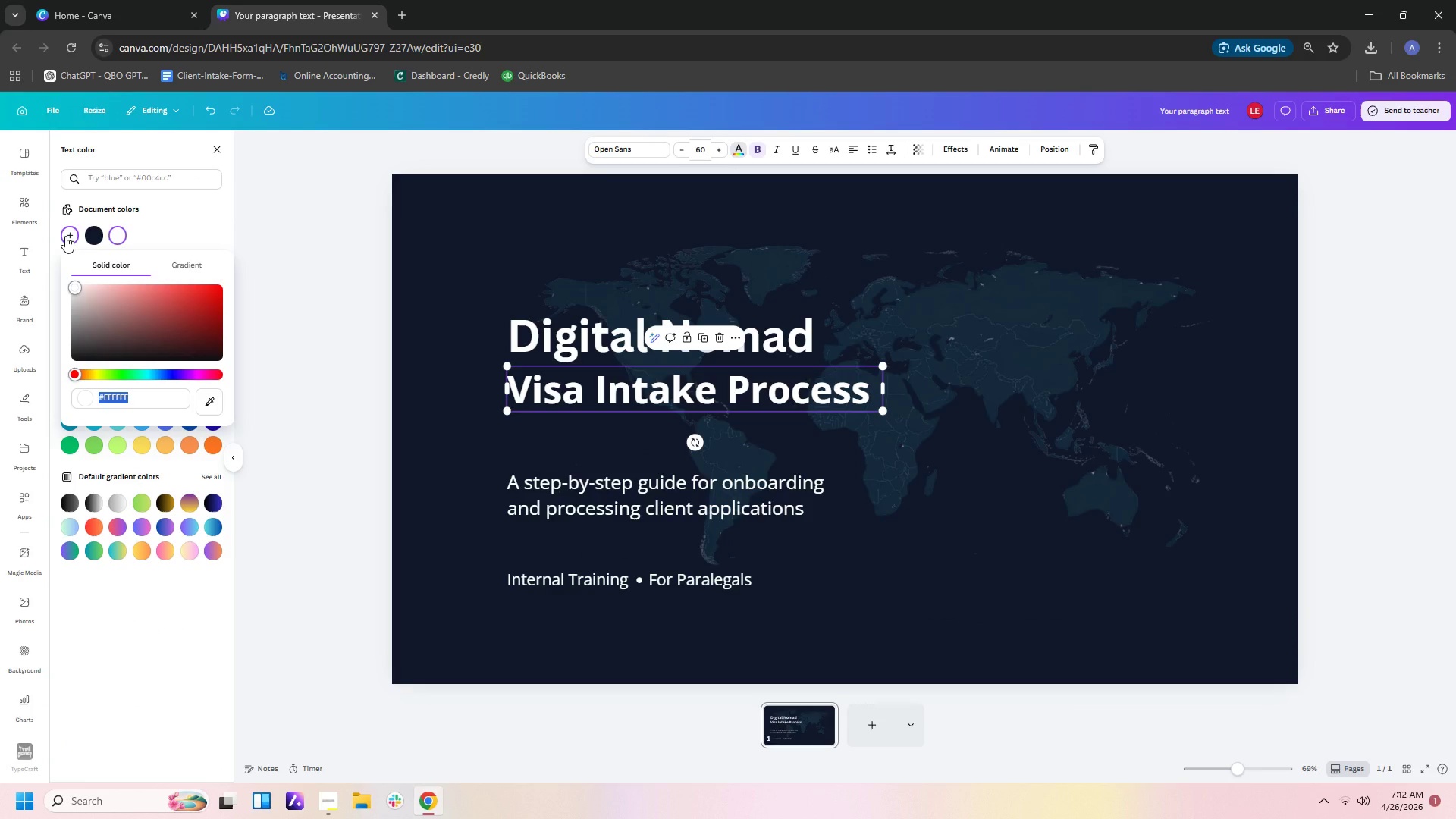 
type(14b8)
 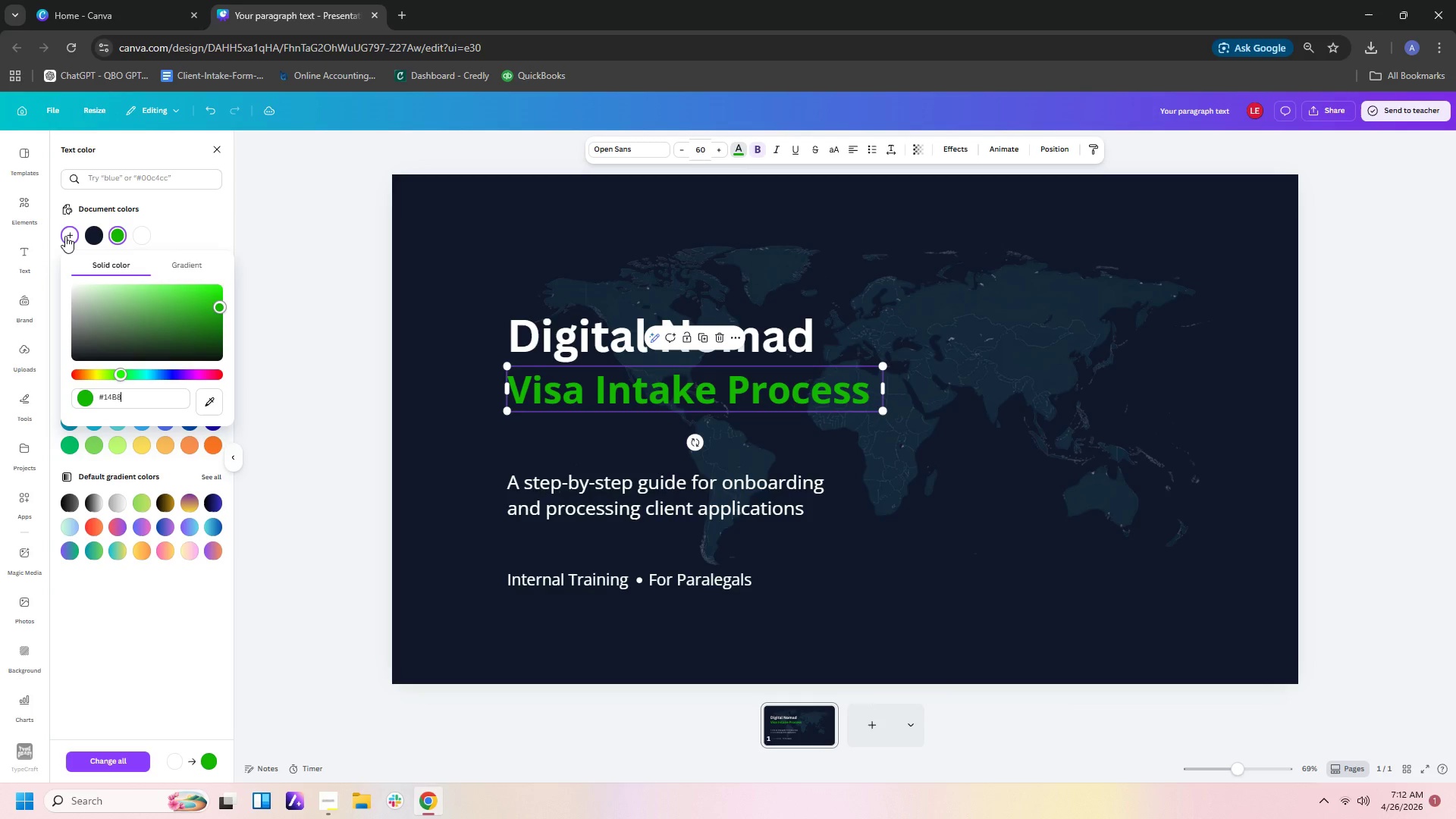 
type(a6)
 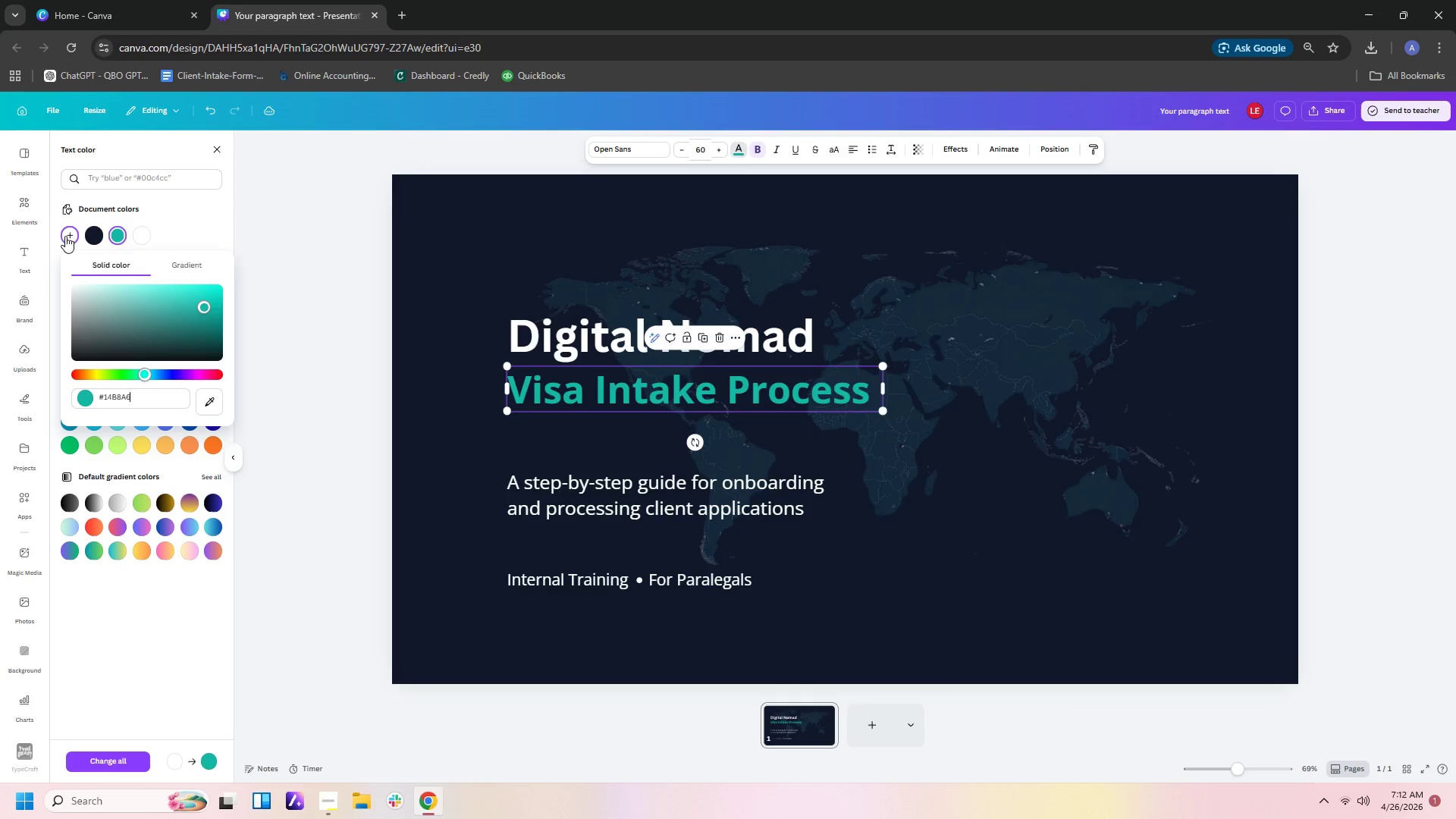 
key(Enter)
 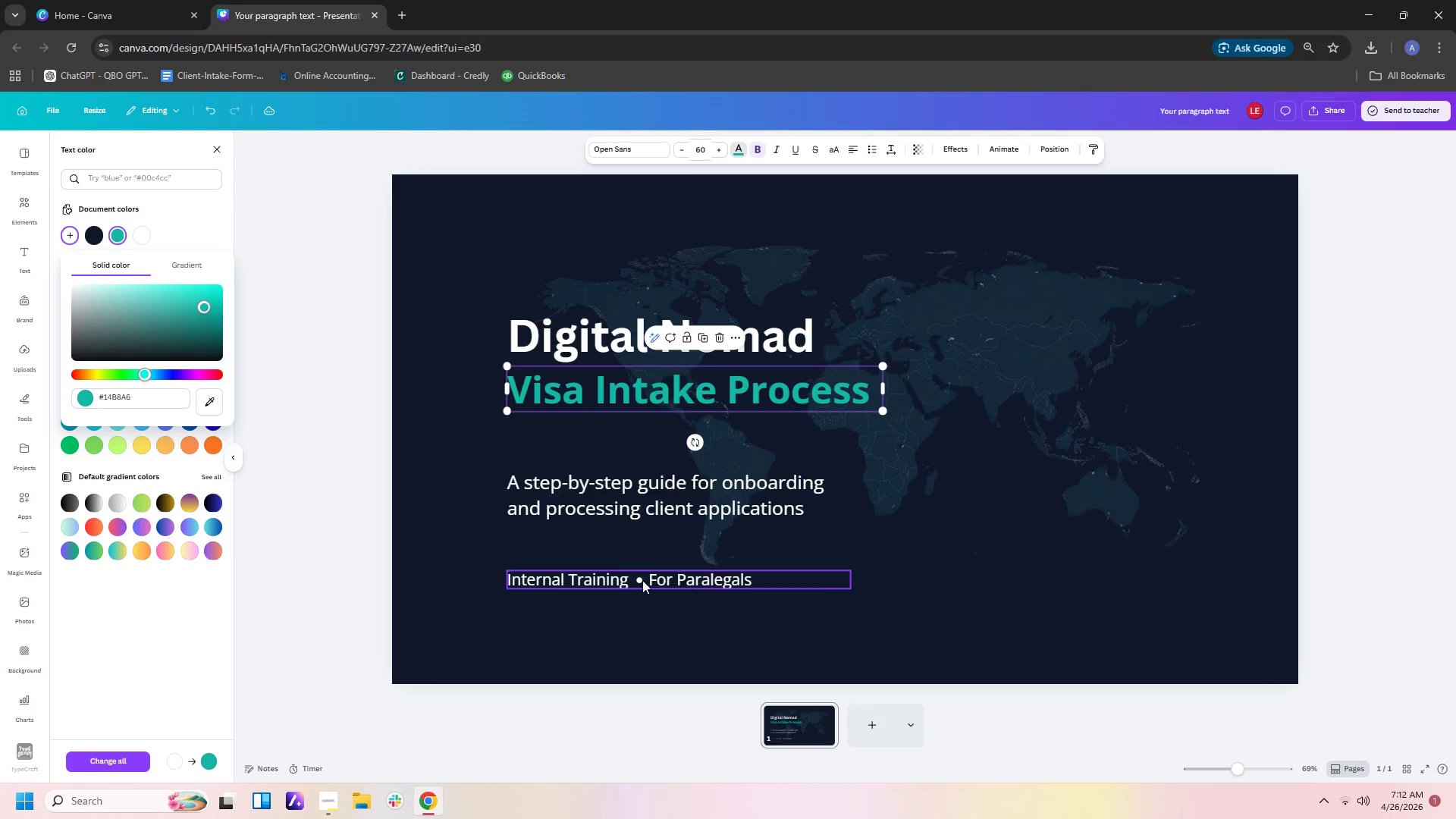 
left_click([619, 582])
 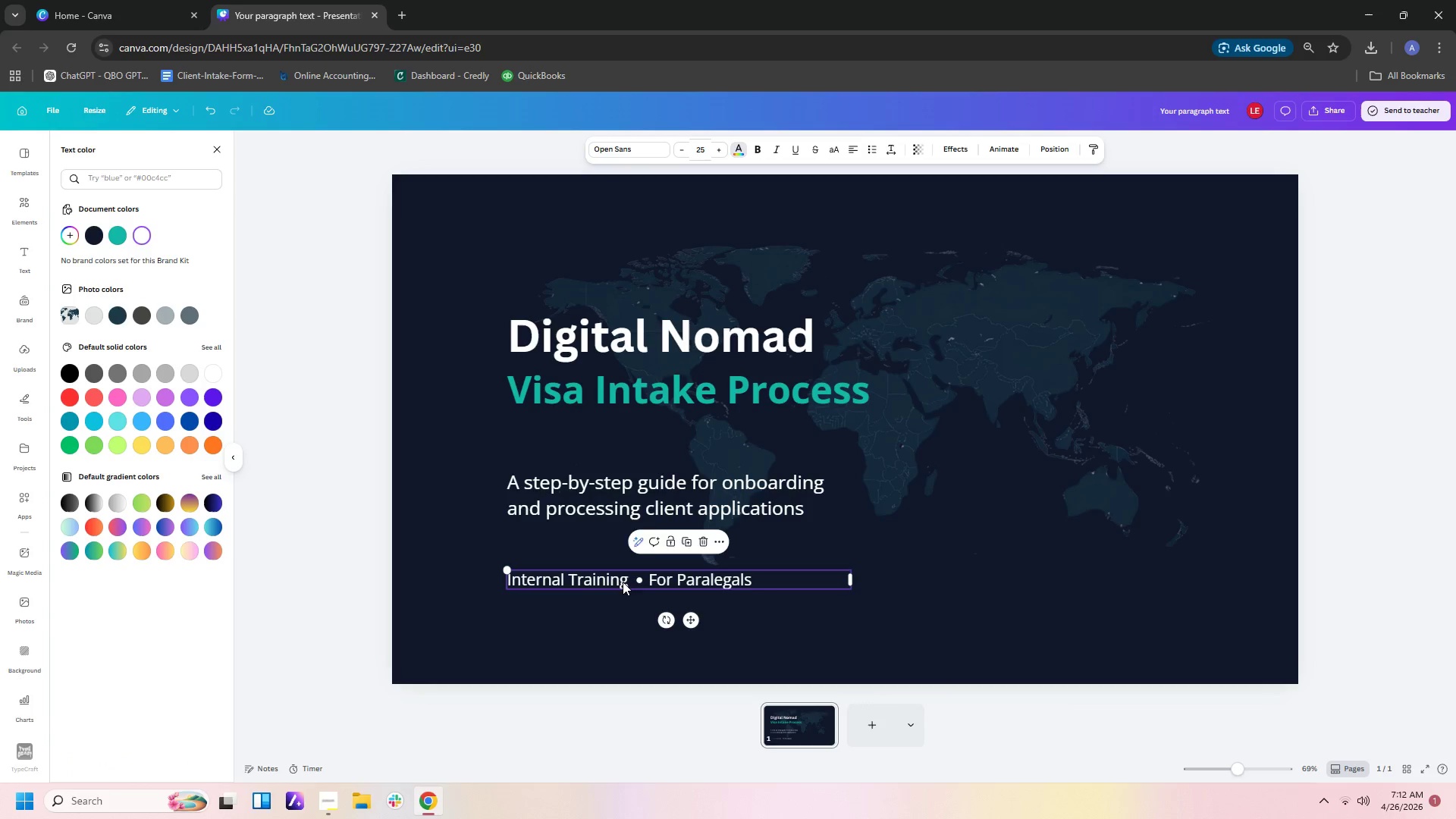 
double_click([623, 582])
 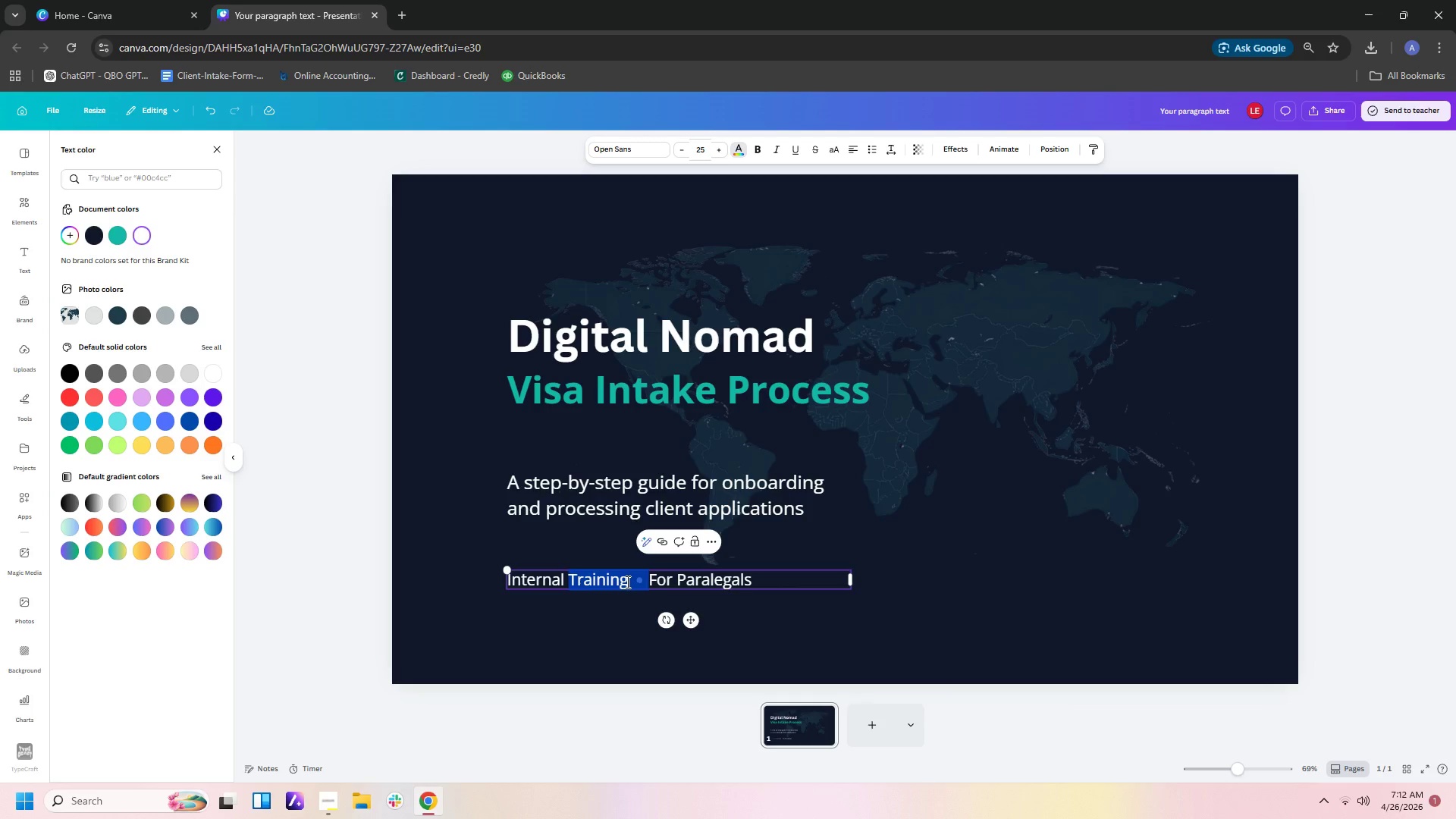 
left_click([626, 582])
 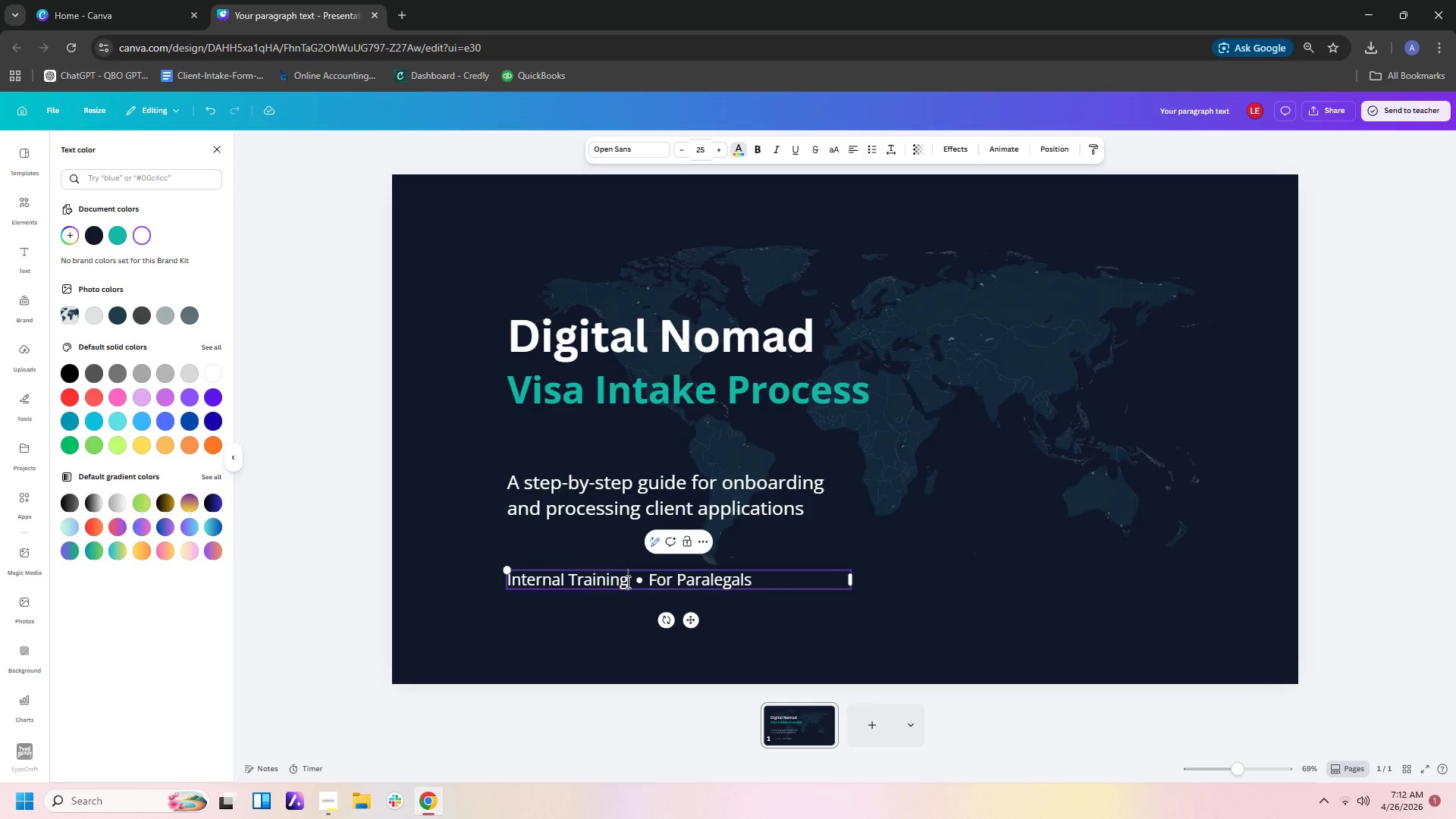 
left_click_drag(start_coordinate=[626, 582], to_coordinate=[504, 581])
 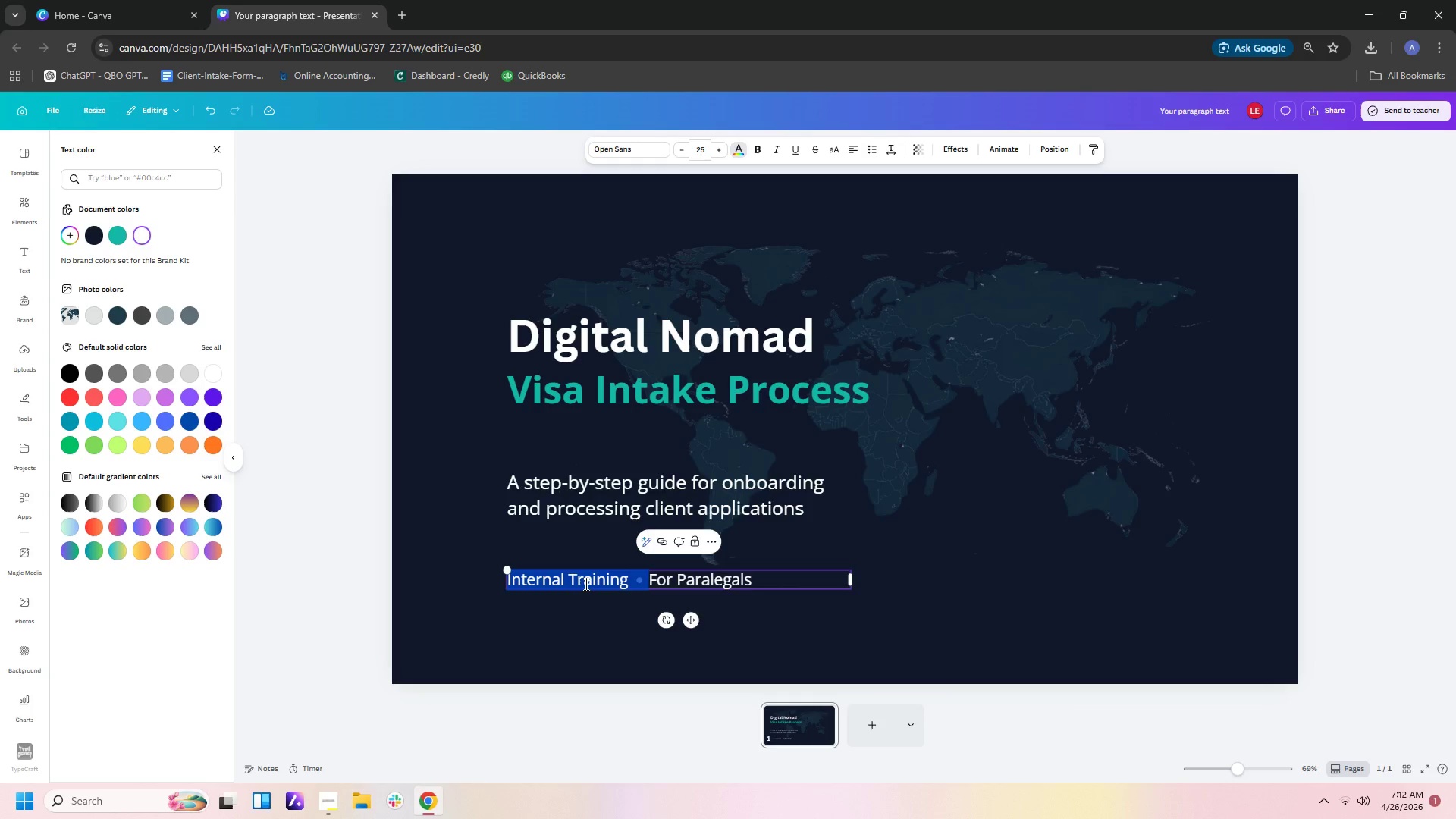 
left_click([585, 584])
 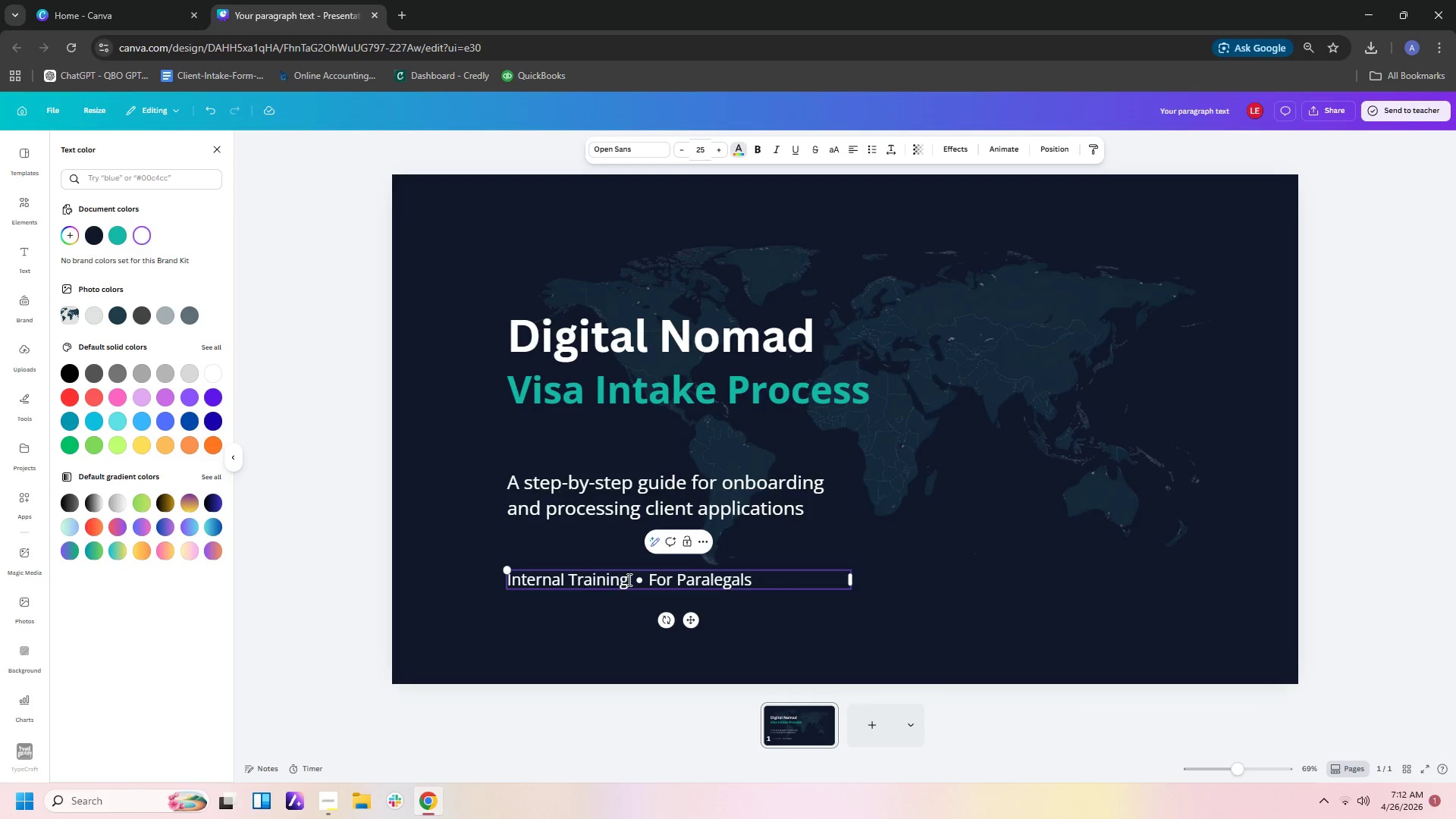 
left_click_drag(start_coordinate=[628, 579], to_coordinate=[508, 579])
 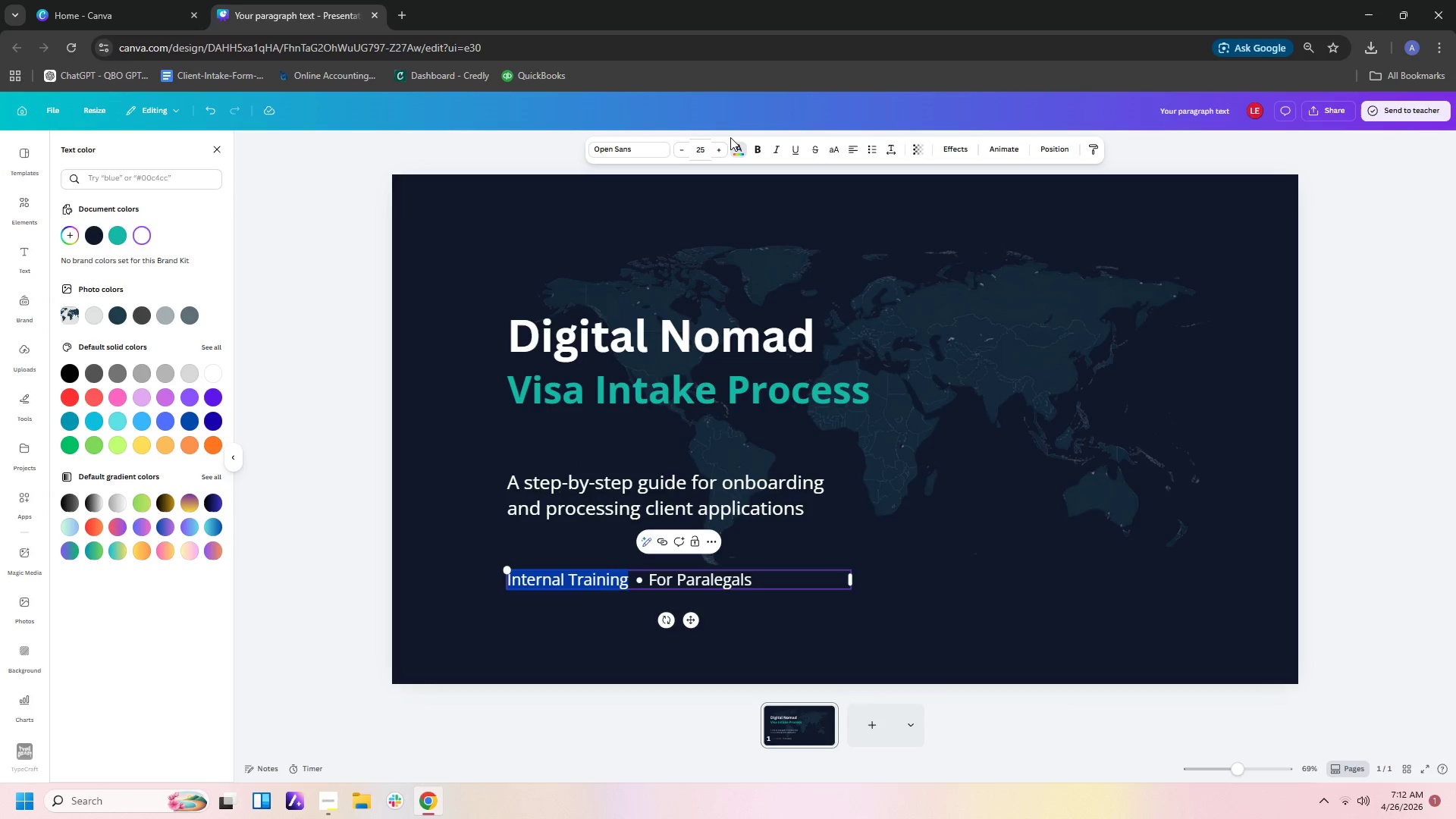 
left_click([735, 147])
 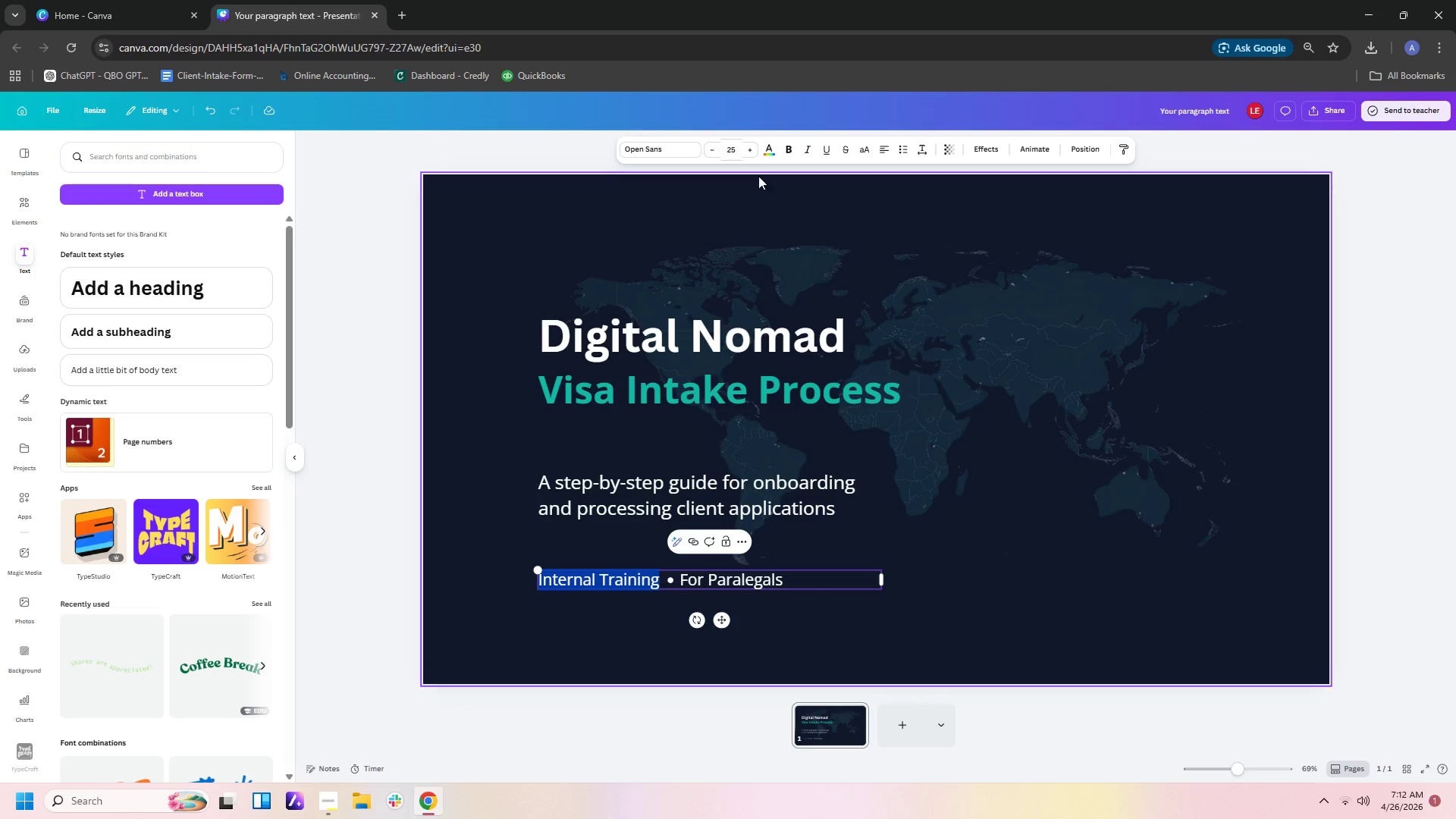 
left_click([774, 146])
 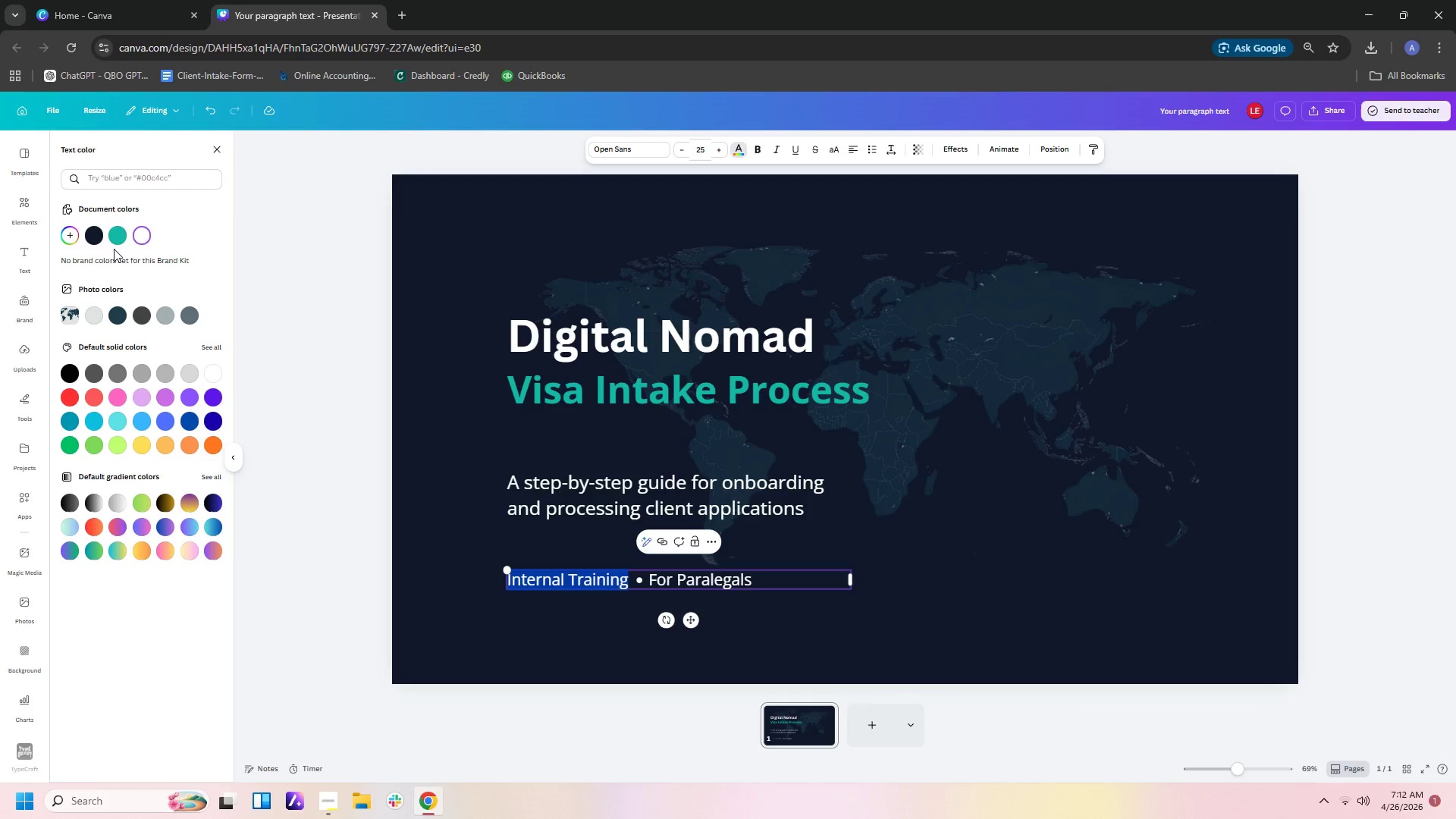 
left_click([121, 238])
 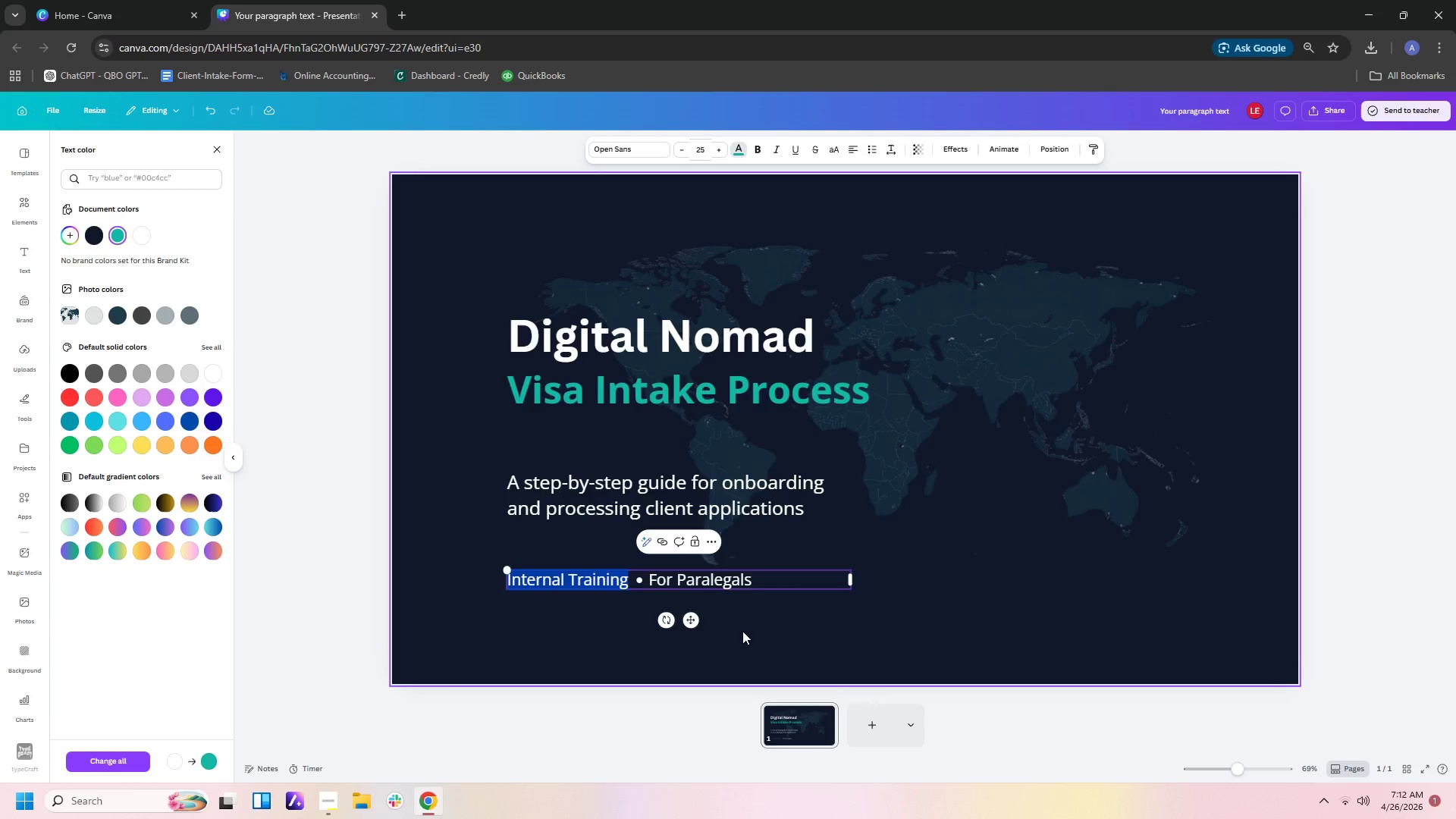 
left_click([742, 631])
 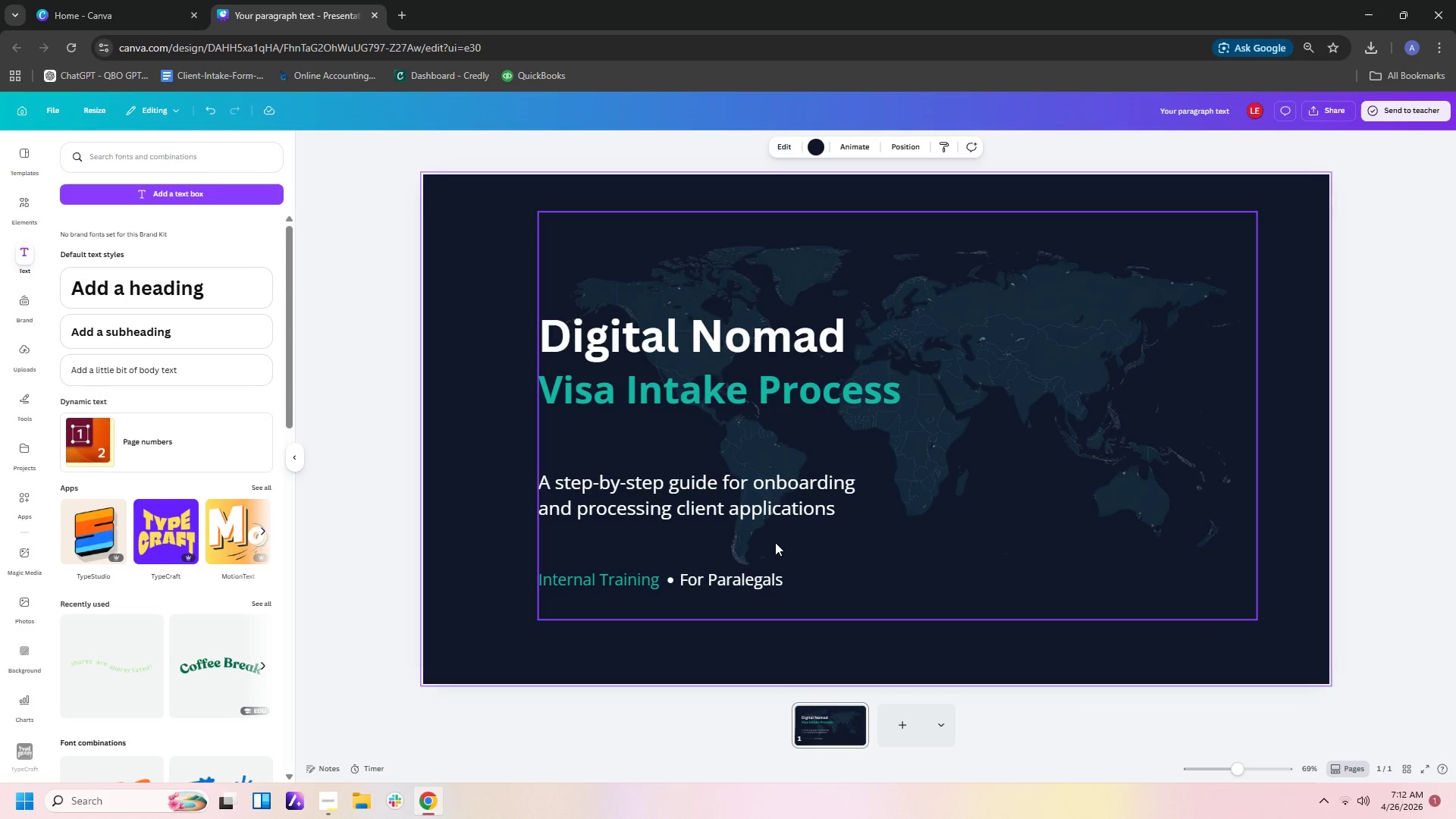 
wait(17.61)
 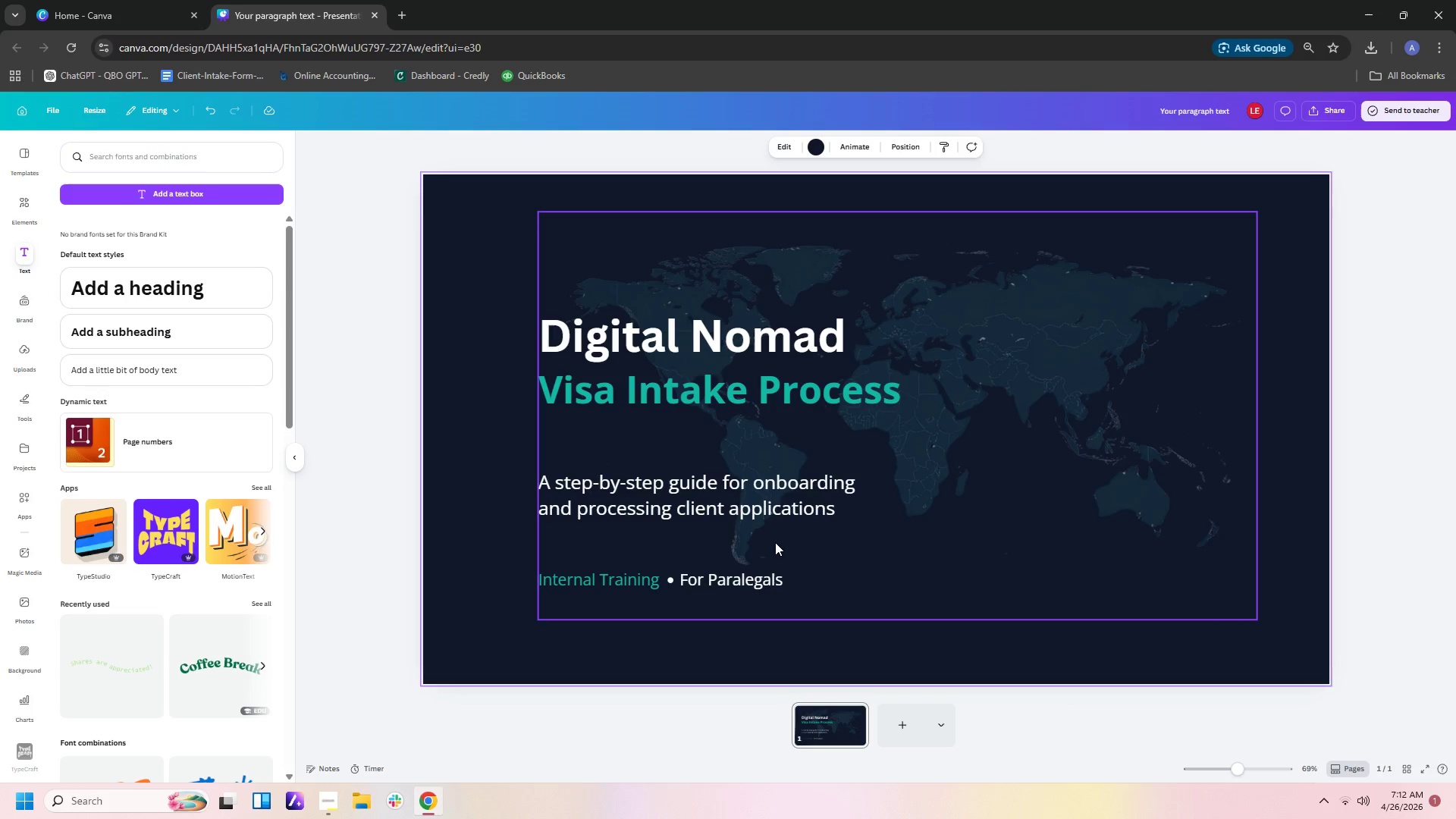 
left_click([777, 486])
 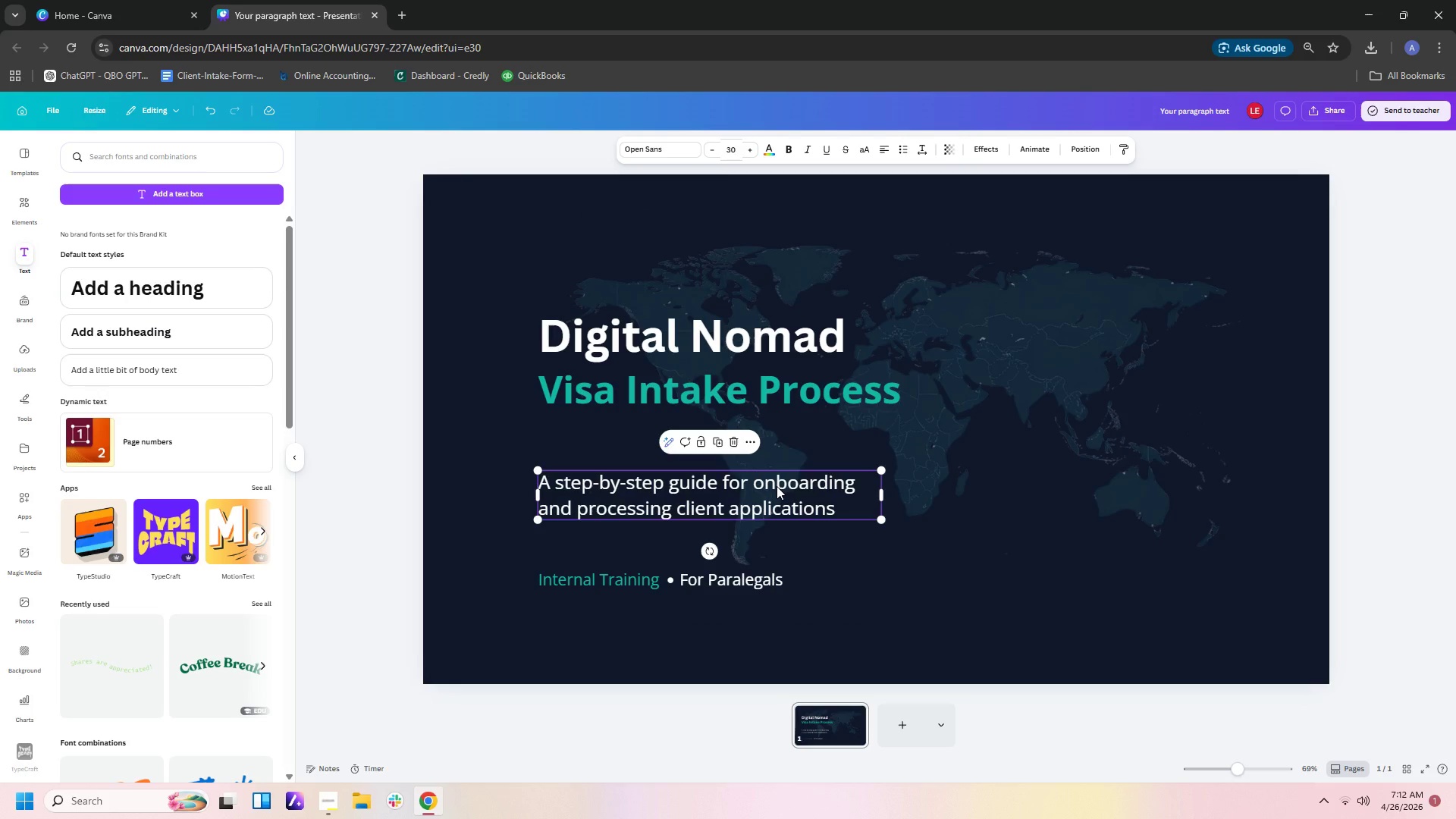 
key(Control+C)
 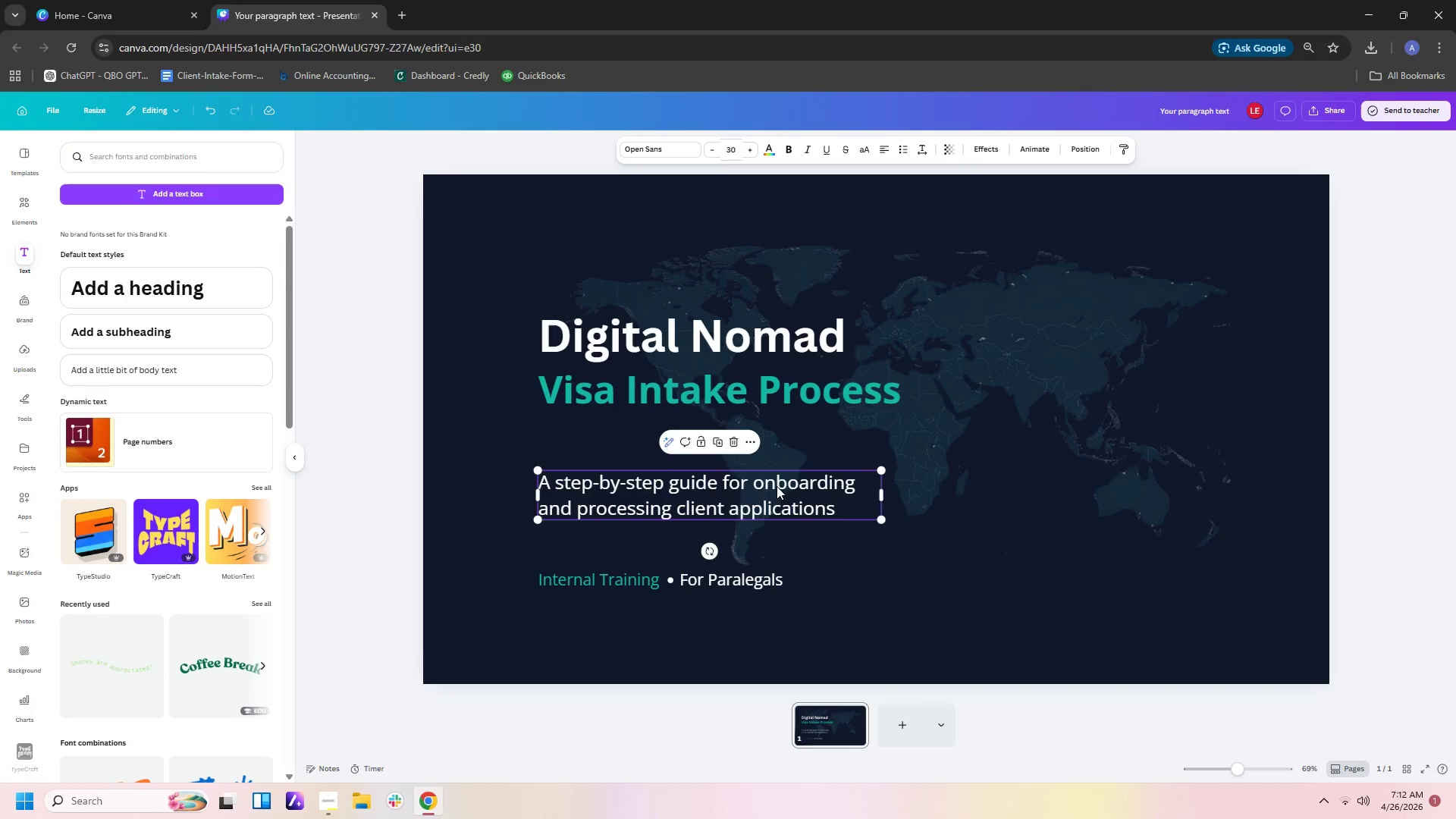 
key(Control+V)
 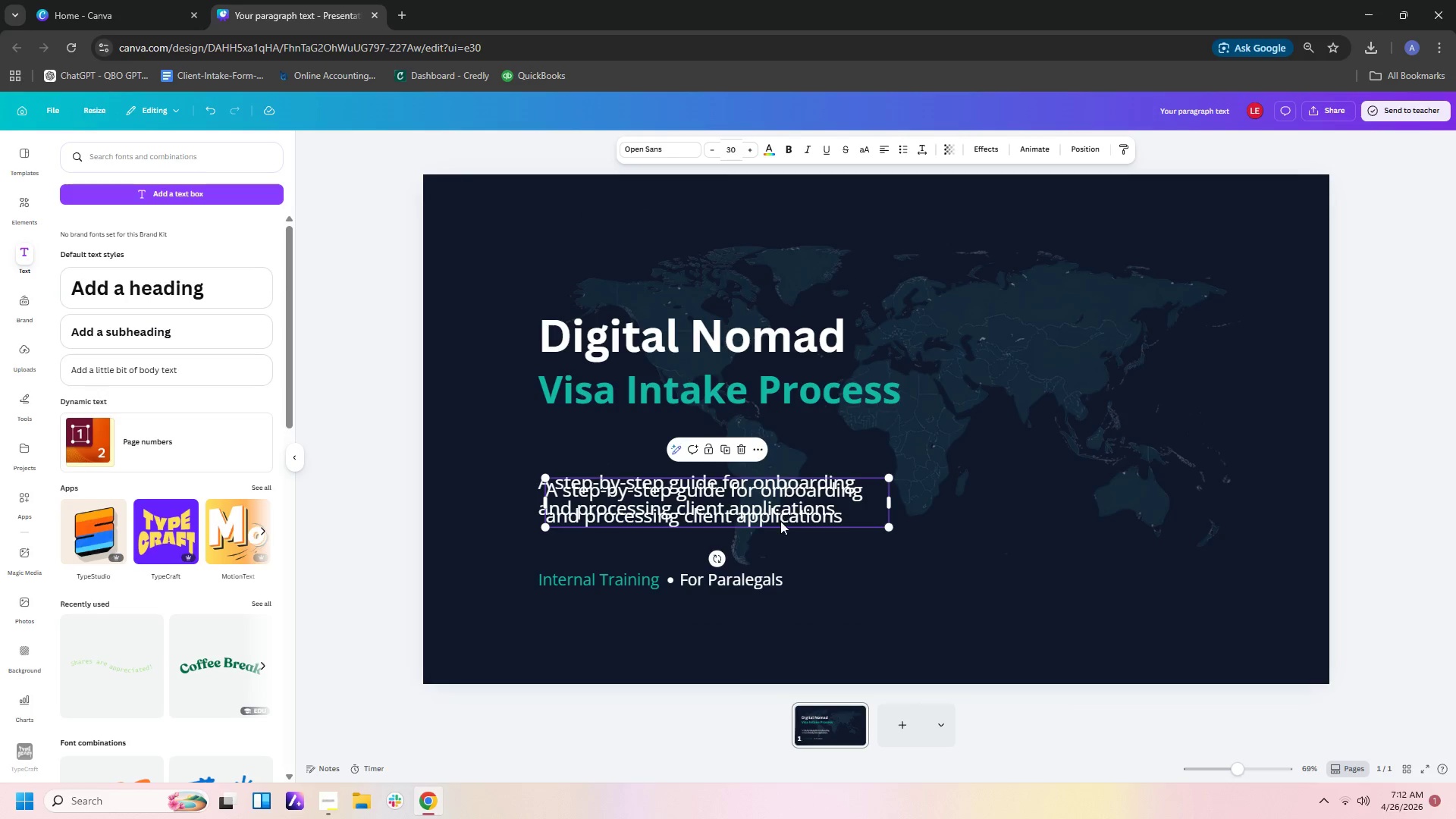 
left_click_drag(start_coordinate=[780, 521], to_coordinate=[774, 300])
 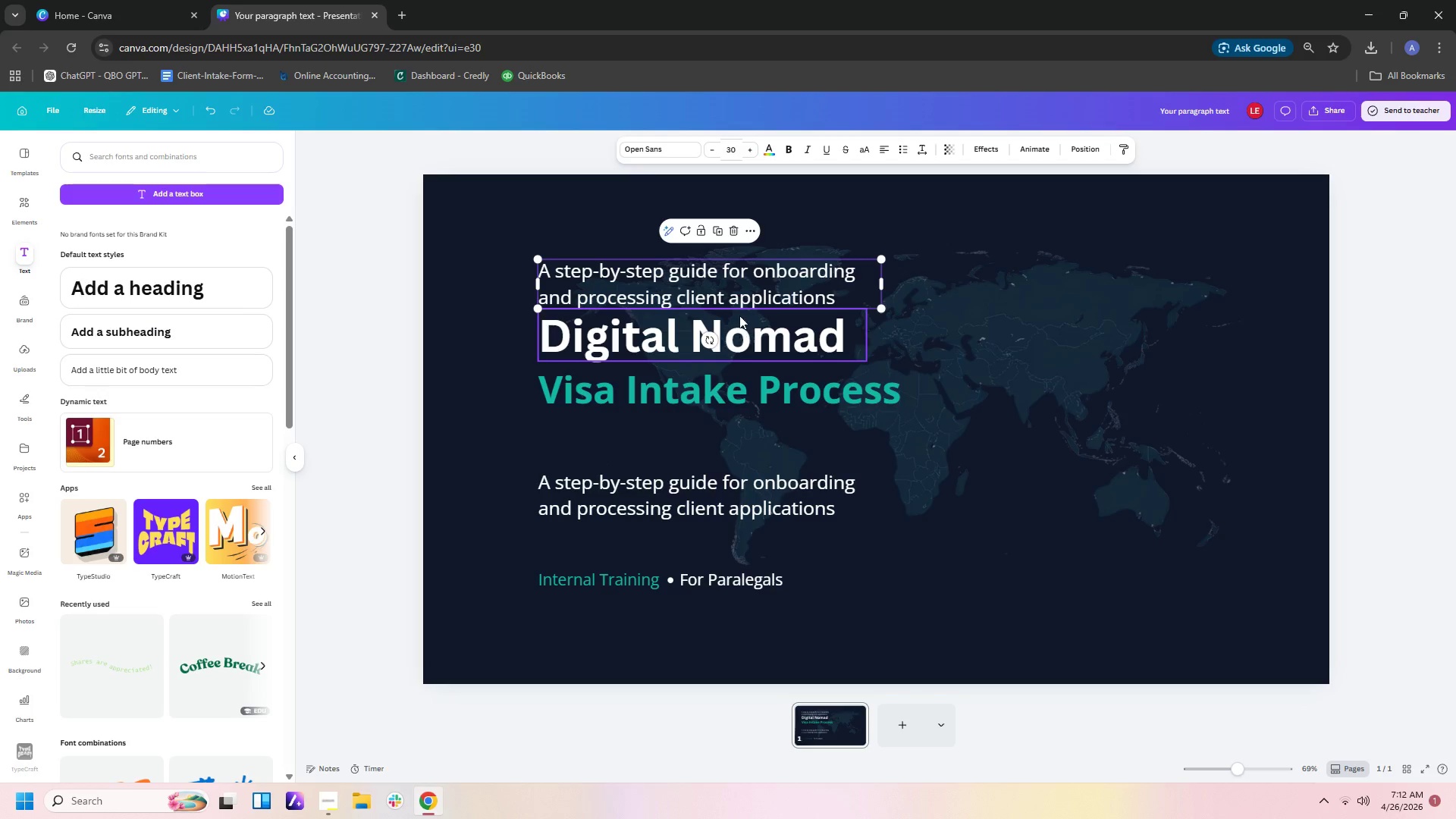 
left_click_drag(start_coordinate=[740, 282], to_coordinate=[746, 234])
 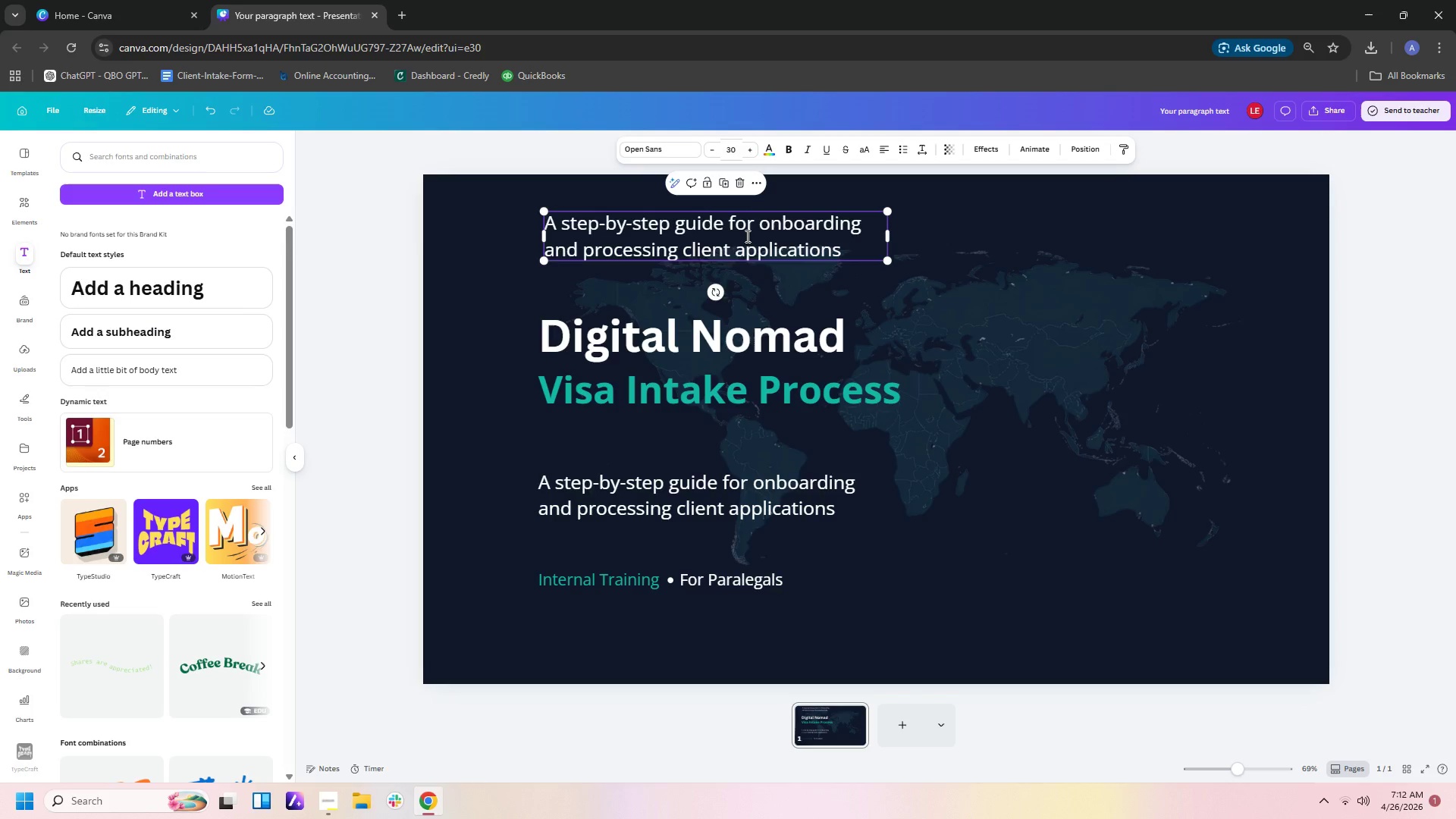 
double_click([746, 236])
 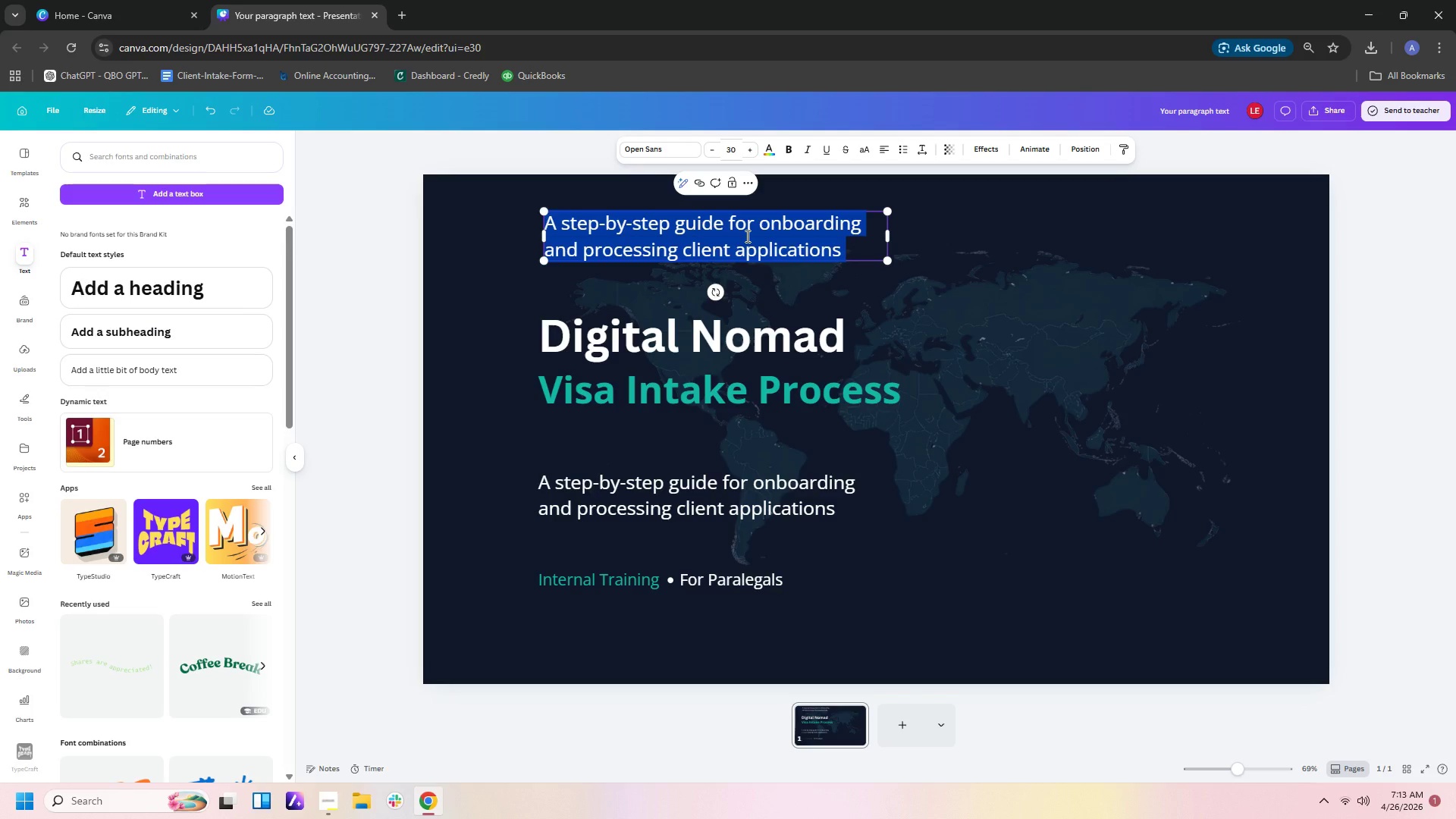 
type(PATHWAY PILOTS)
 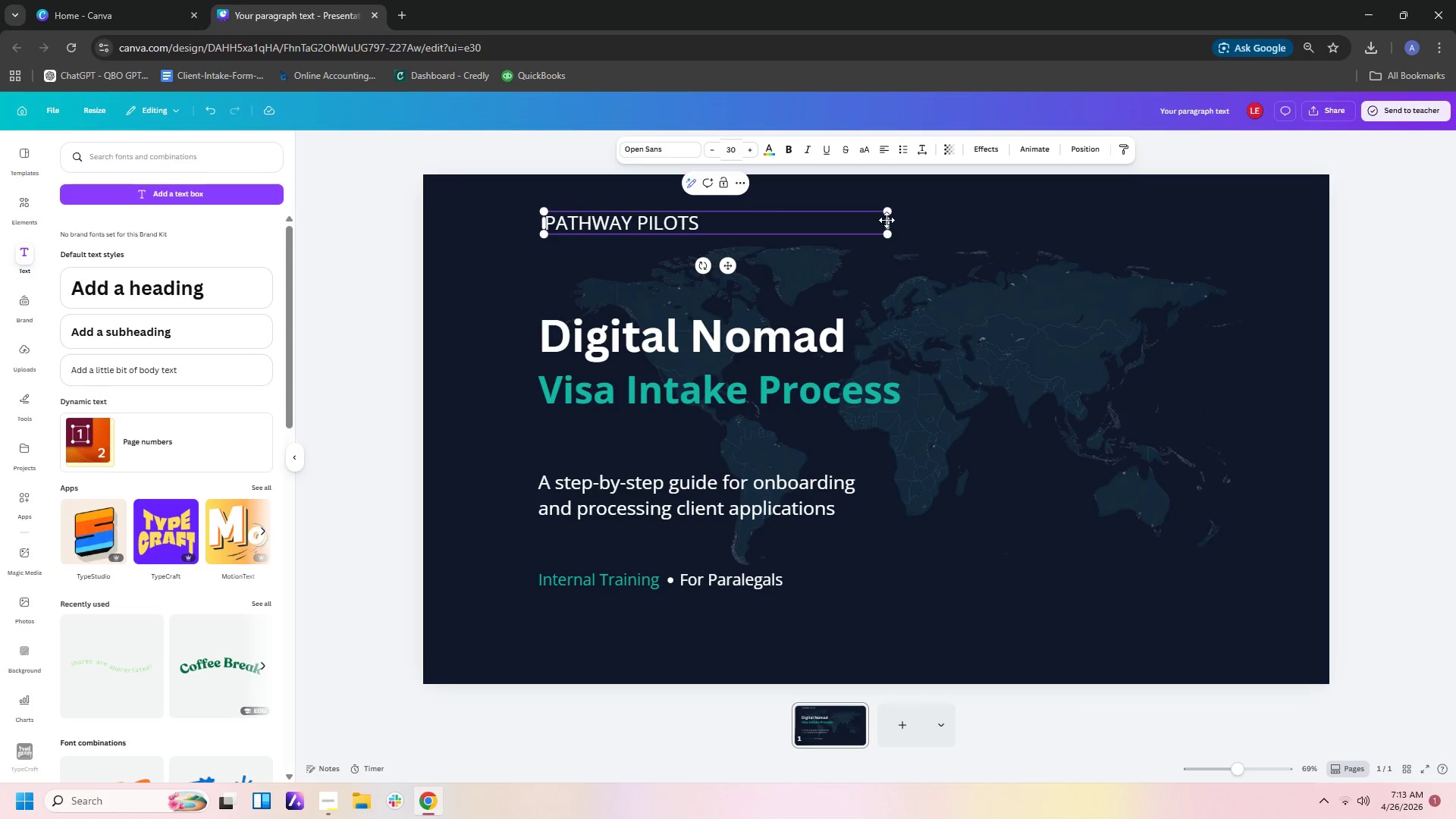 
left_click_drag(start_coordinate=[893, 224], to_coordinate=[726, 240])
 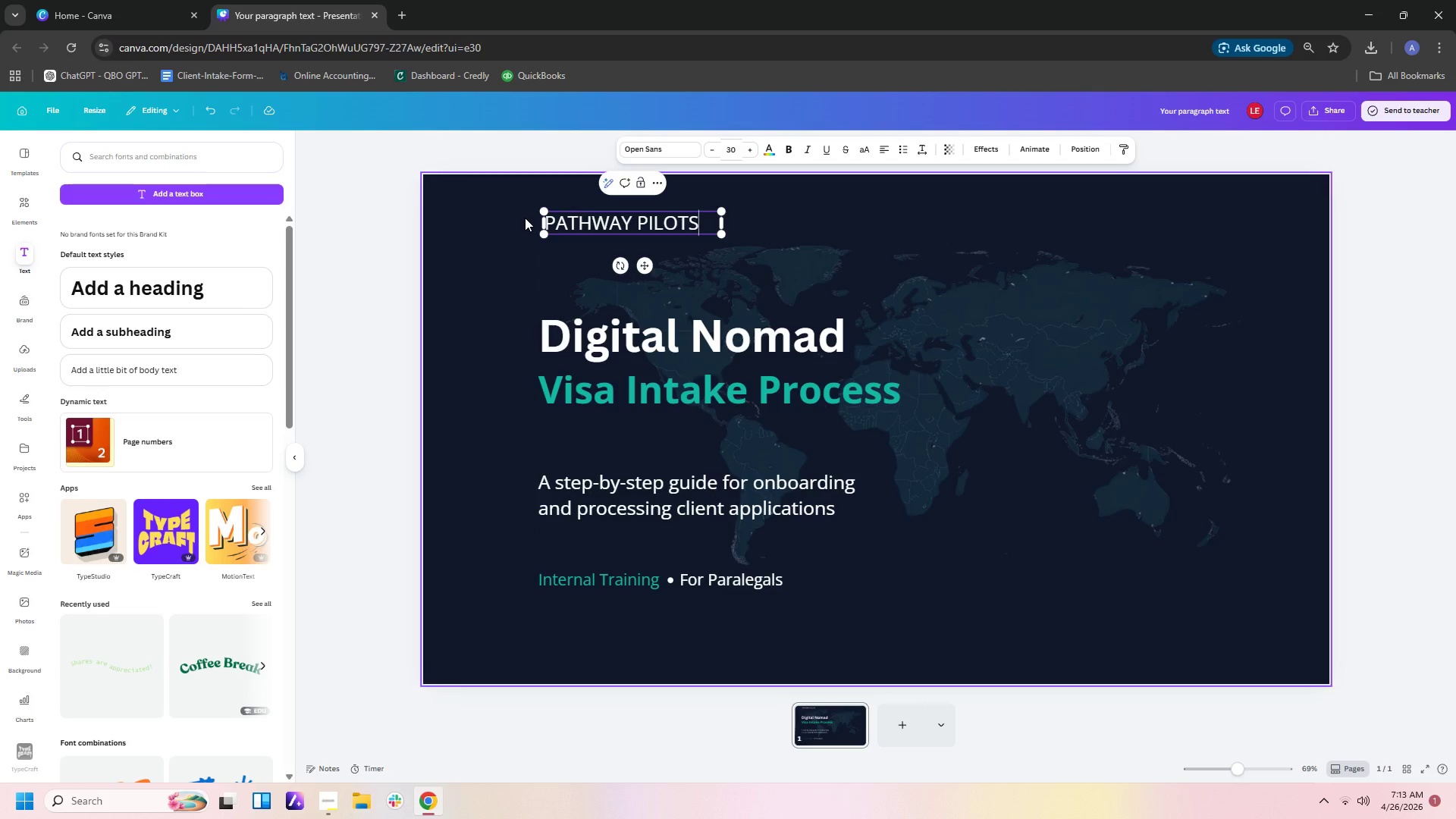 
wait(8.38)
 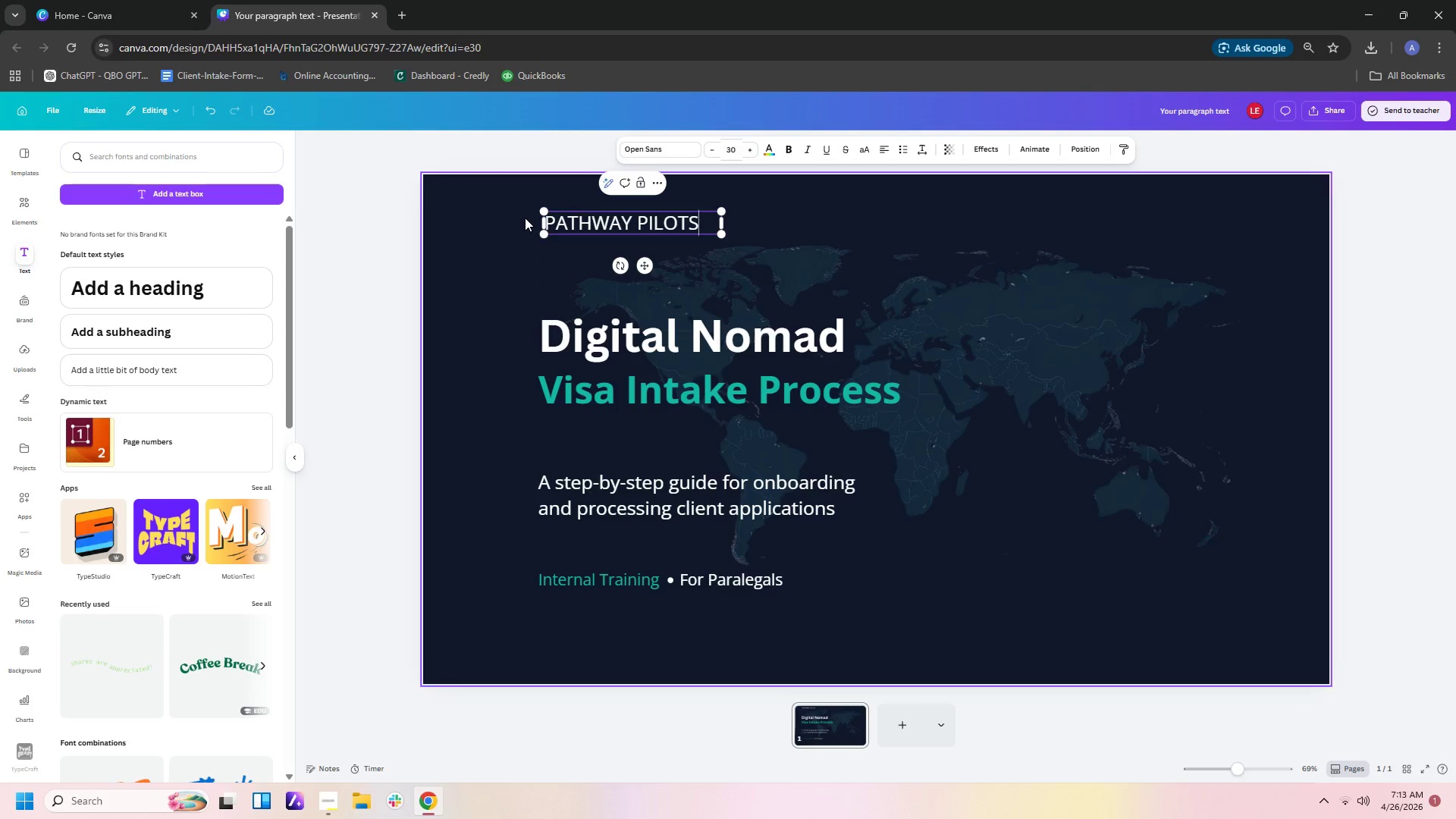 
left_click([142, 167])
 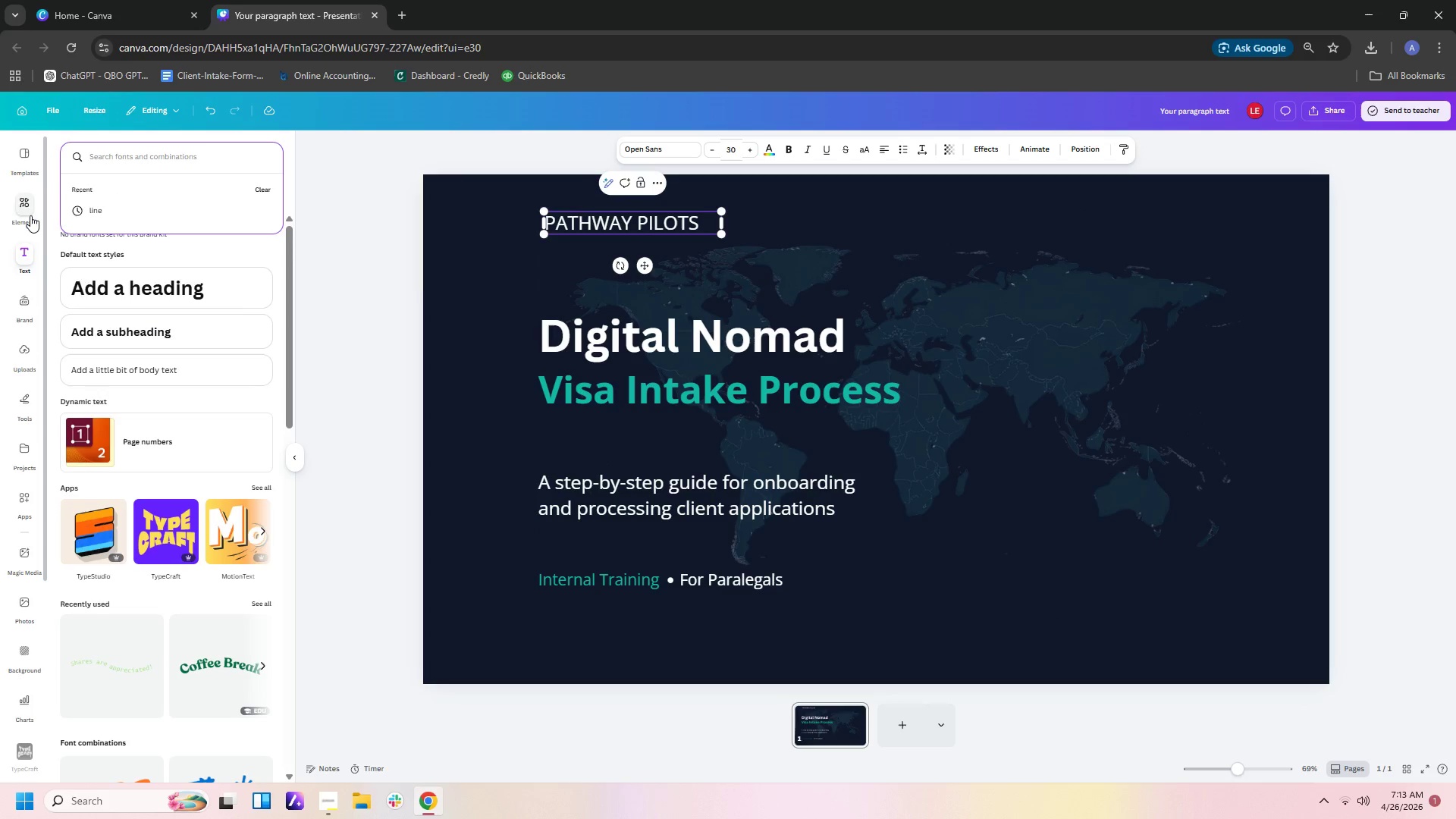 
left_click([21, 214])
 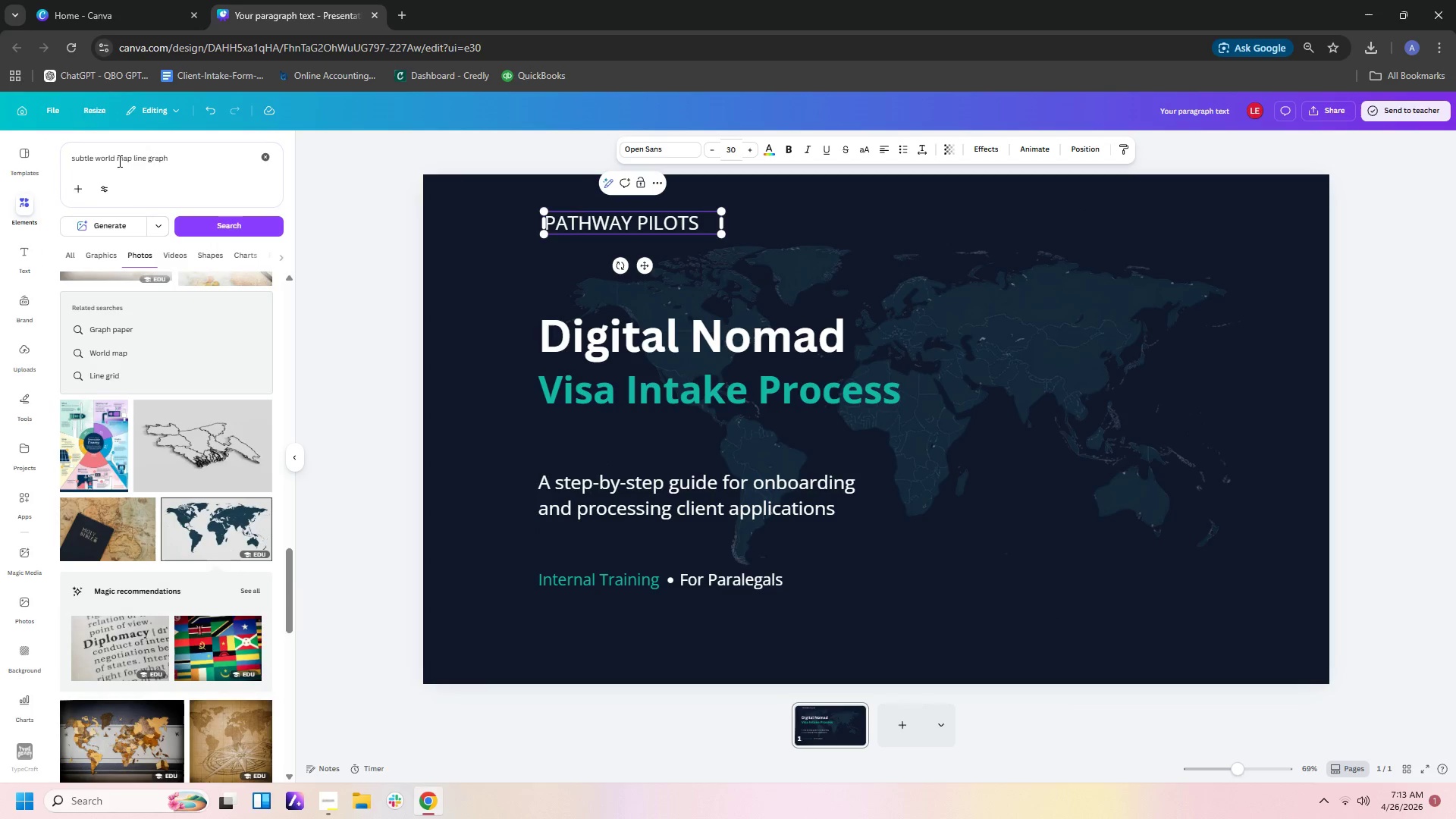 
left_click([124, 158])
 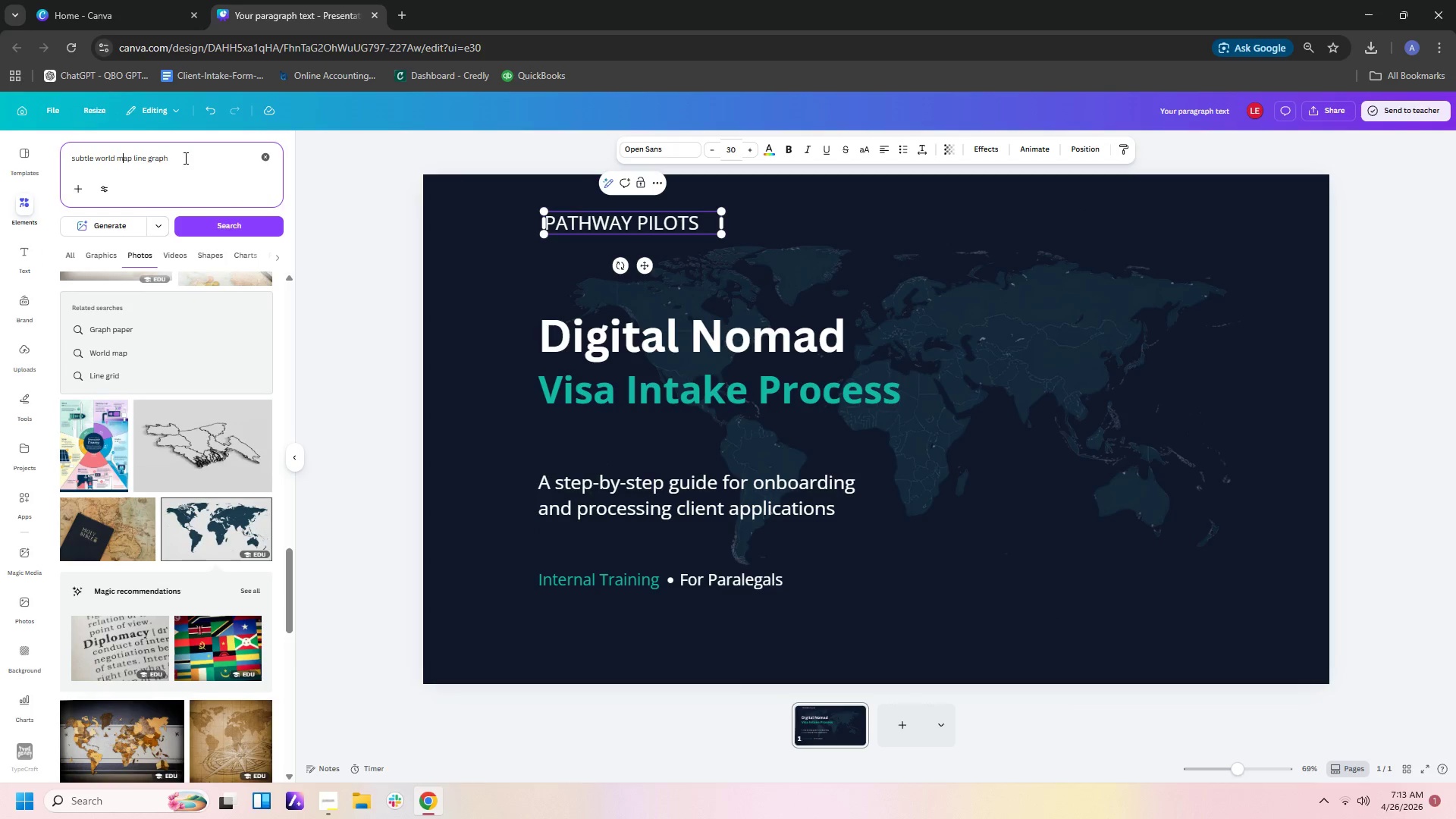 
left_click_drag(start_coordinate=[186, 158], to_coordinate=[58, 151])
 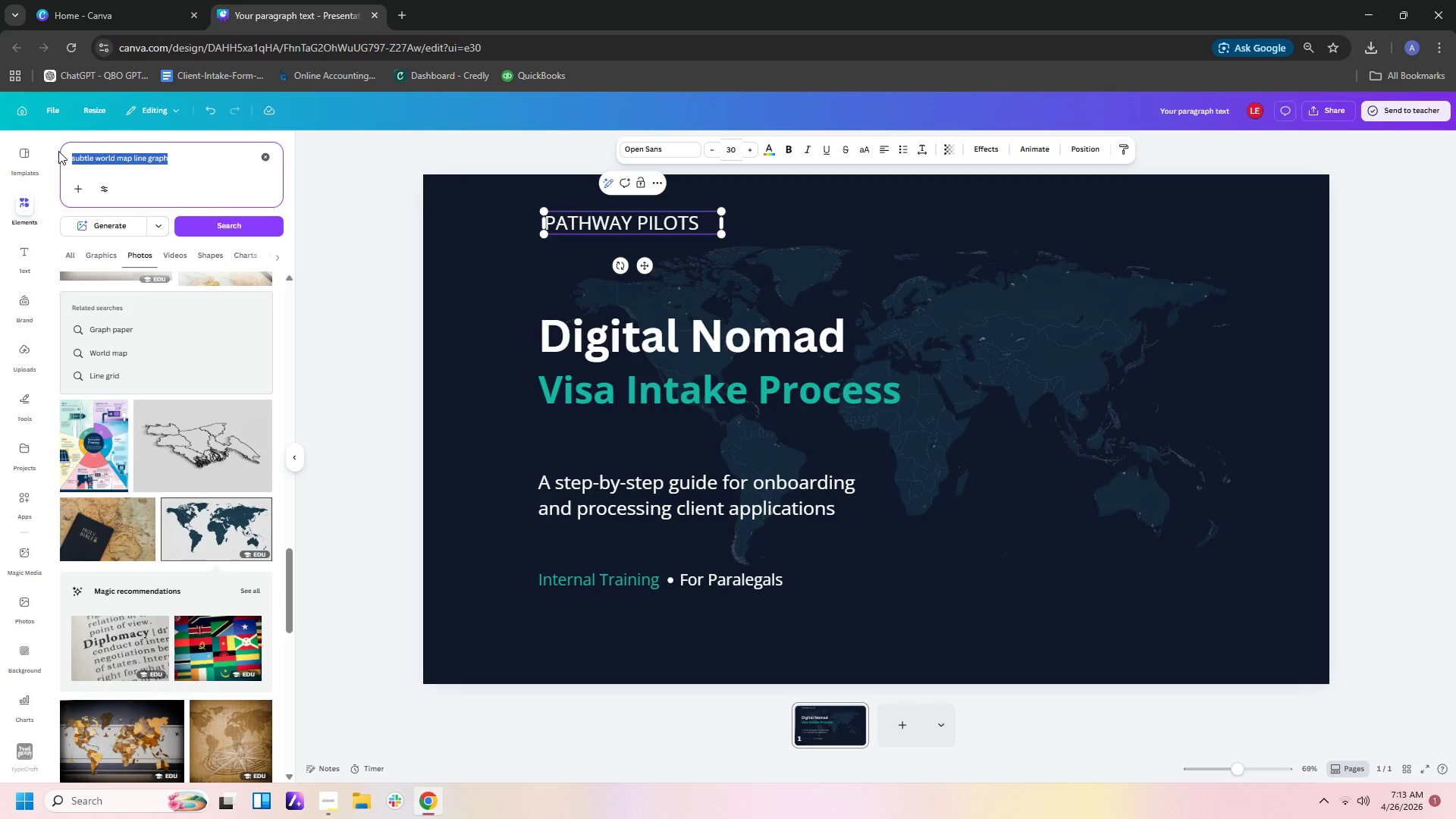 
type(PATHWAY LOGO)
 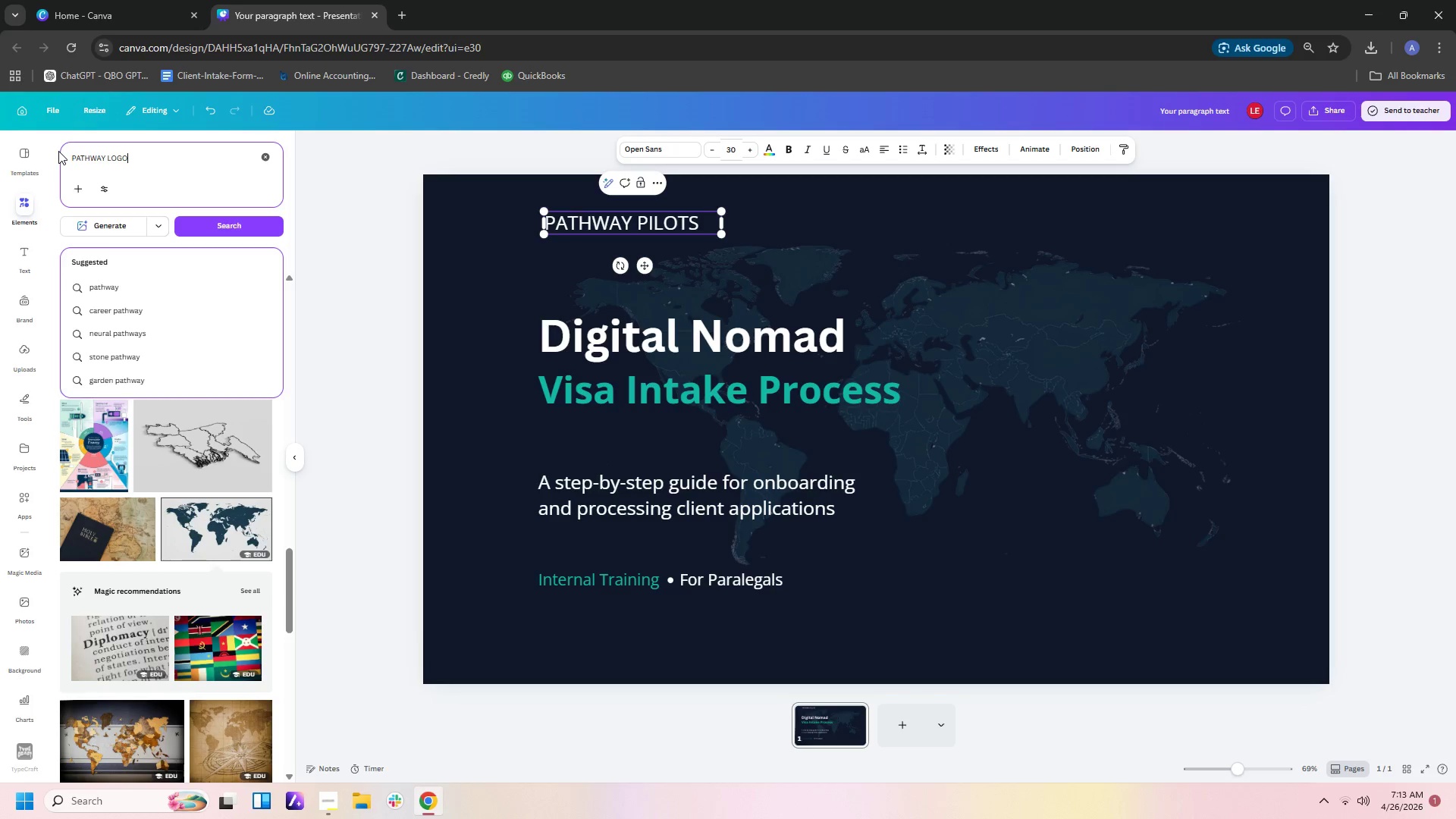 
key(Enter)
 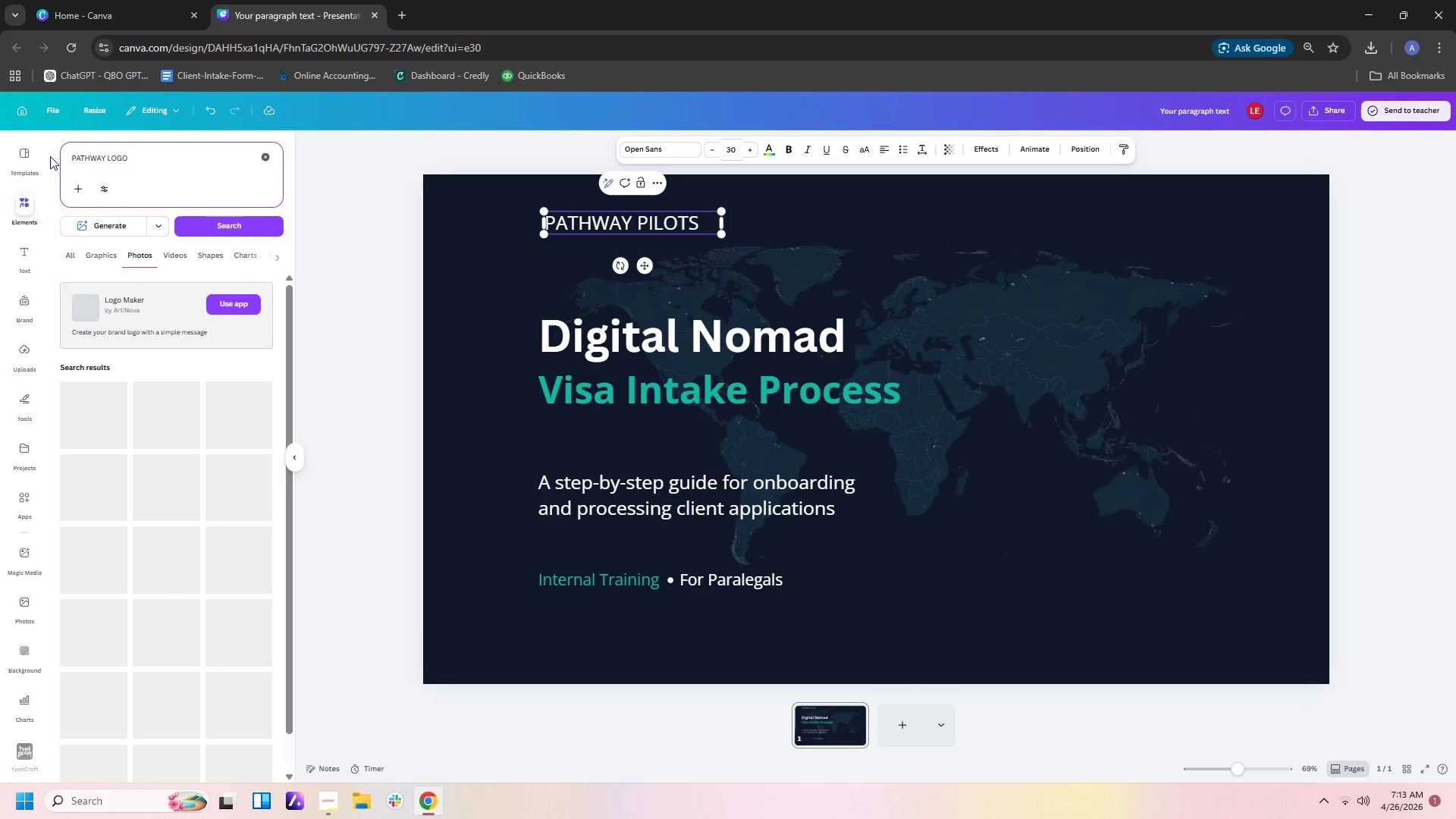 
key(CapsLock)
 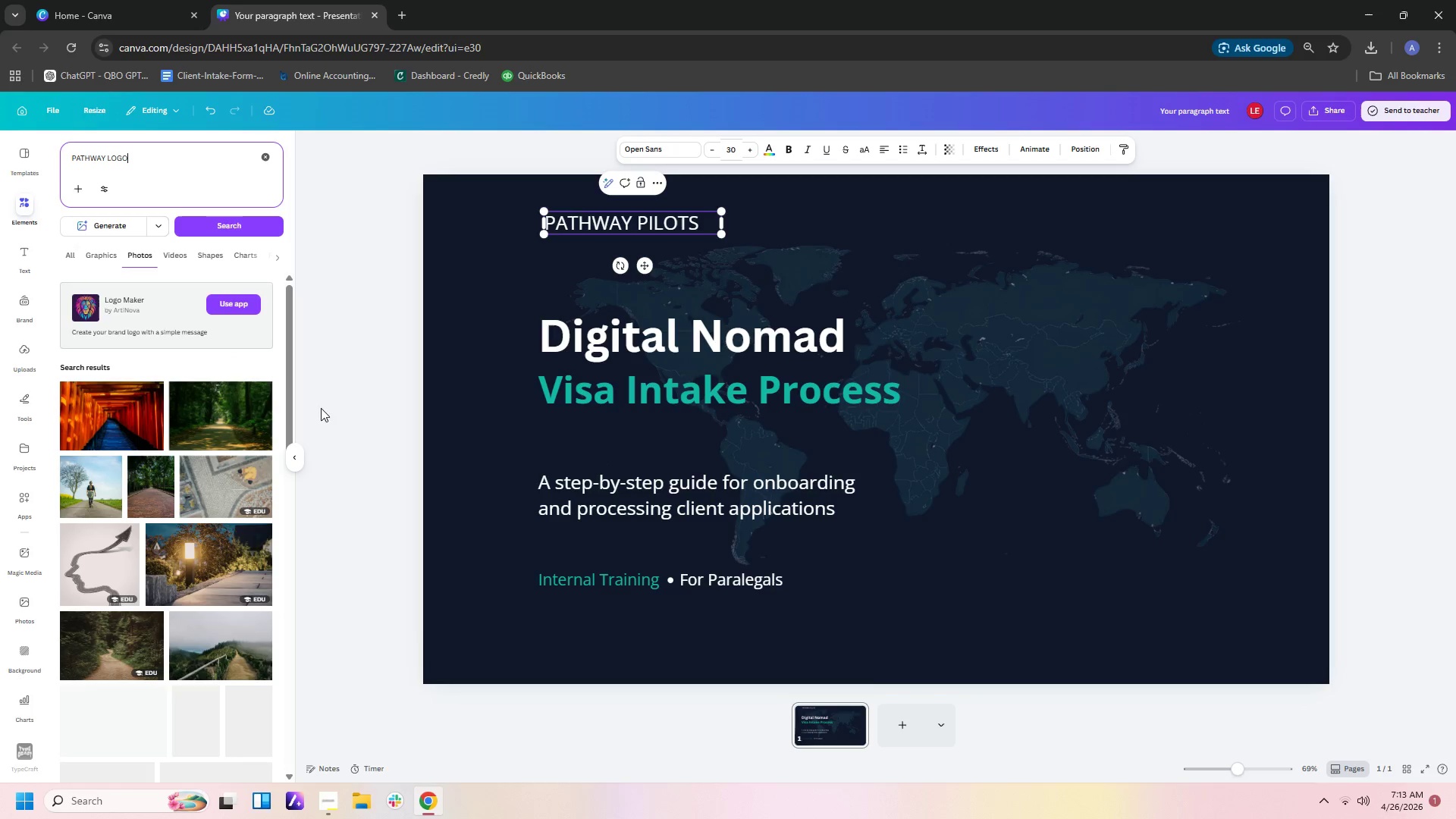 
left_click([111, 249])
 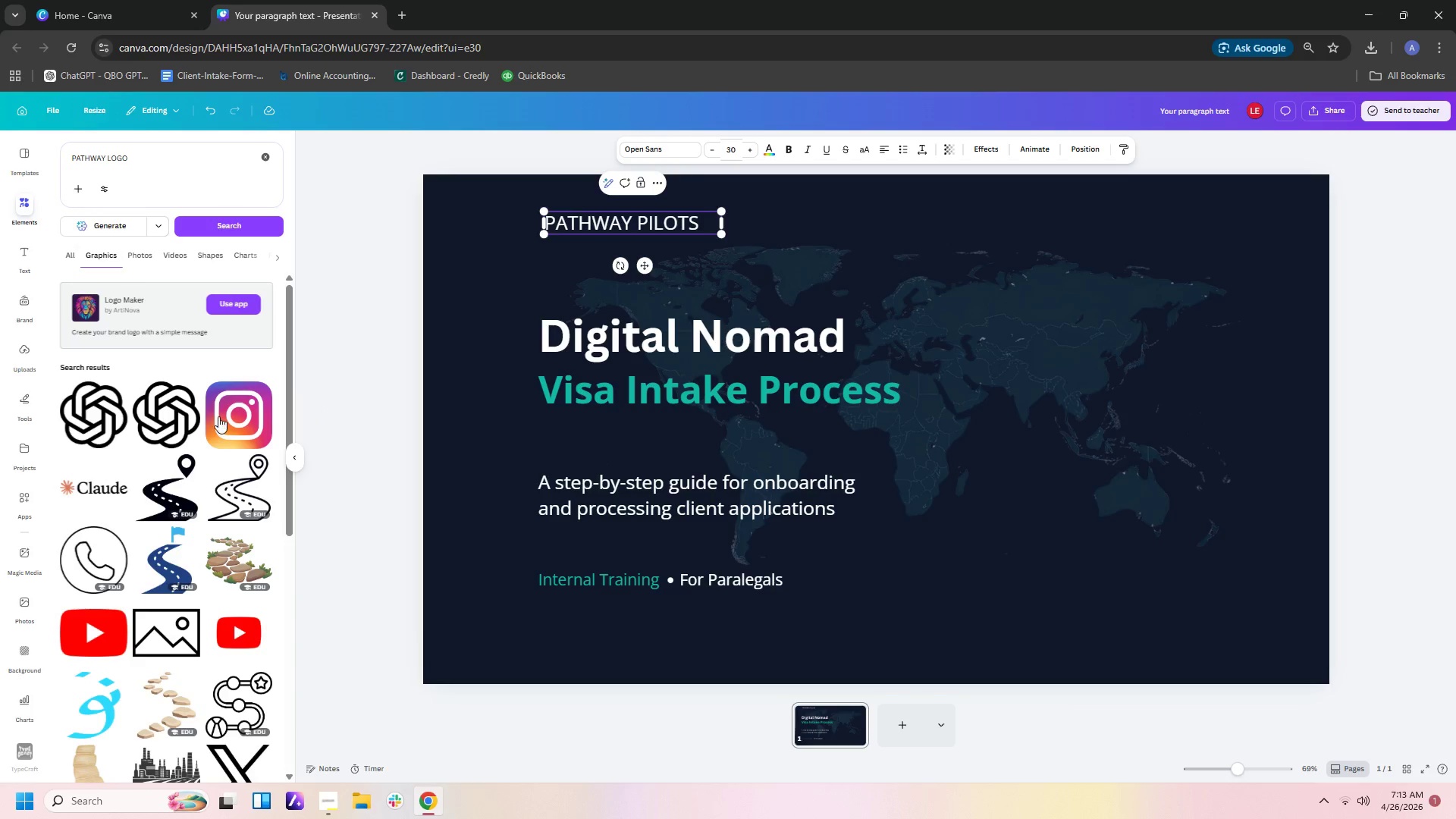 
scroll: coordinate [254, 544], scroll_direction: down, amount: 6.0
 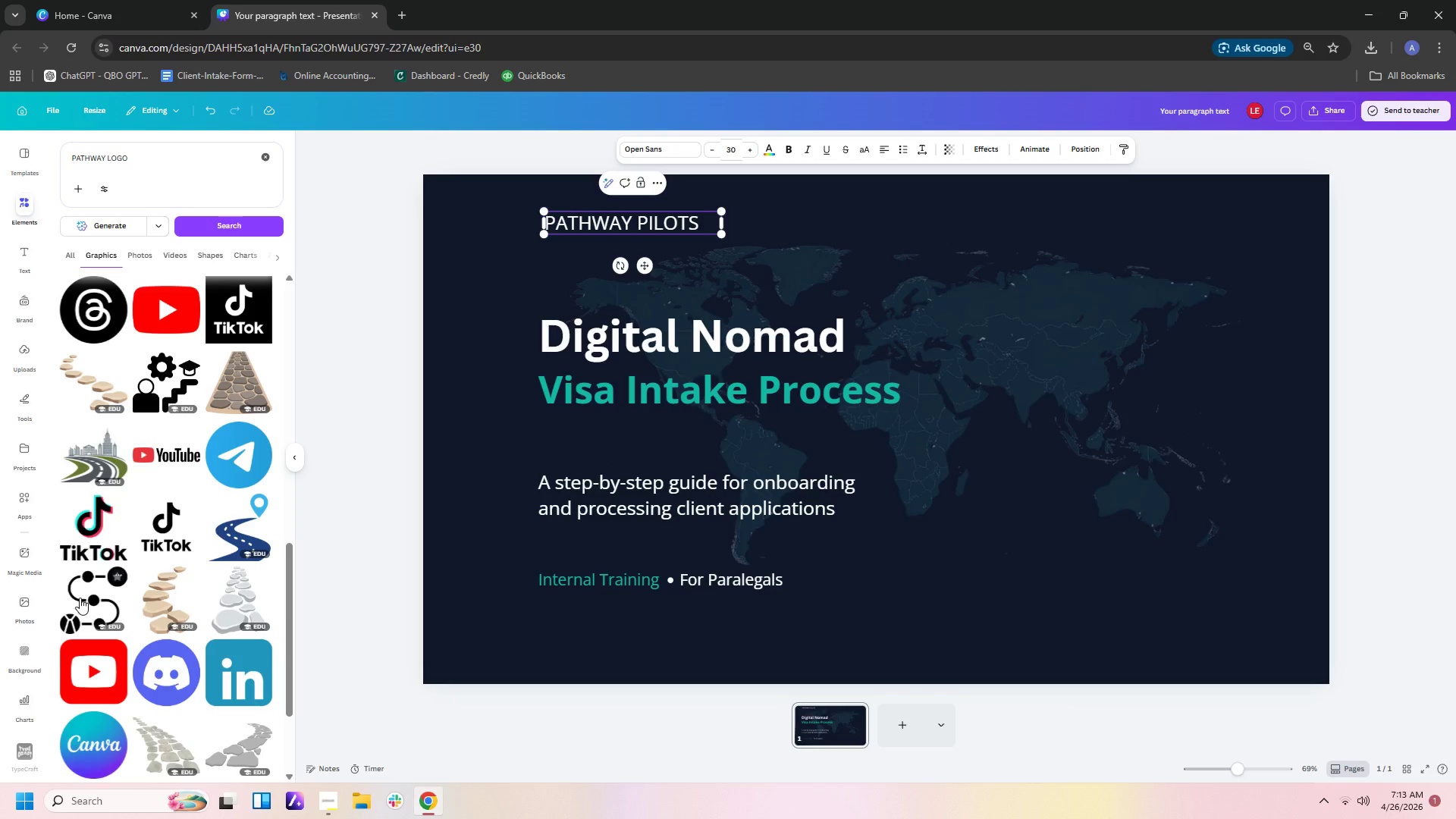 
wait(10.48)
 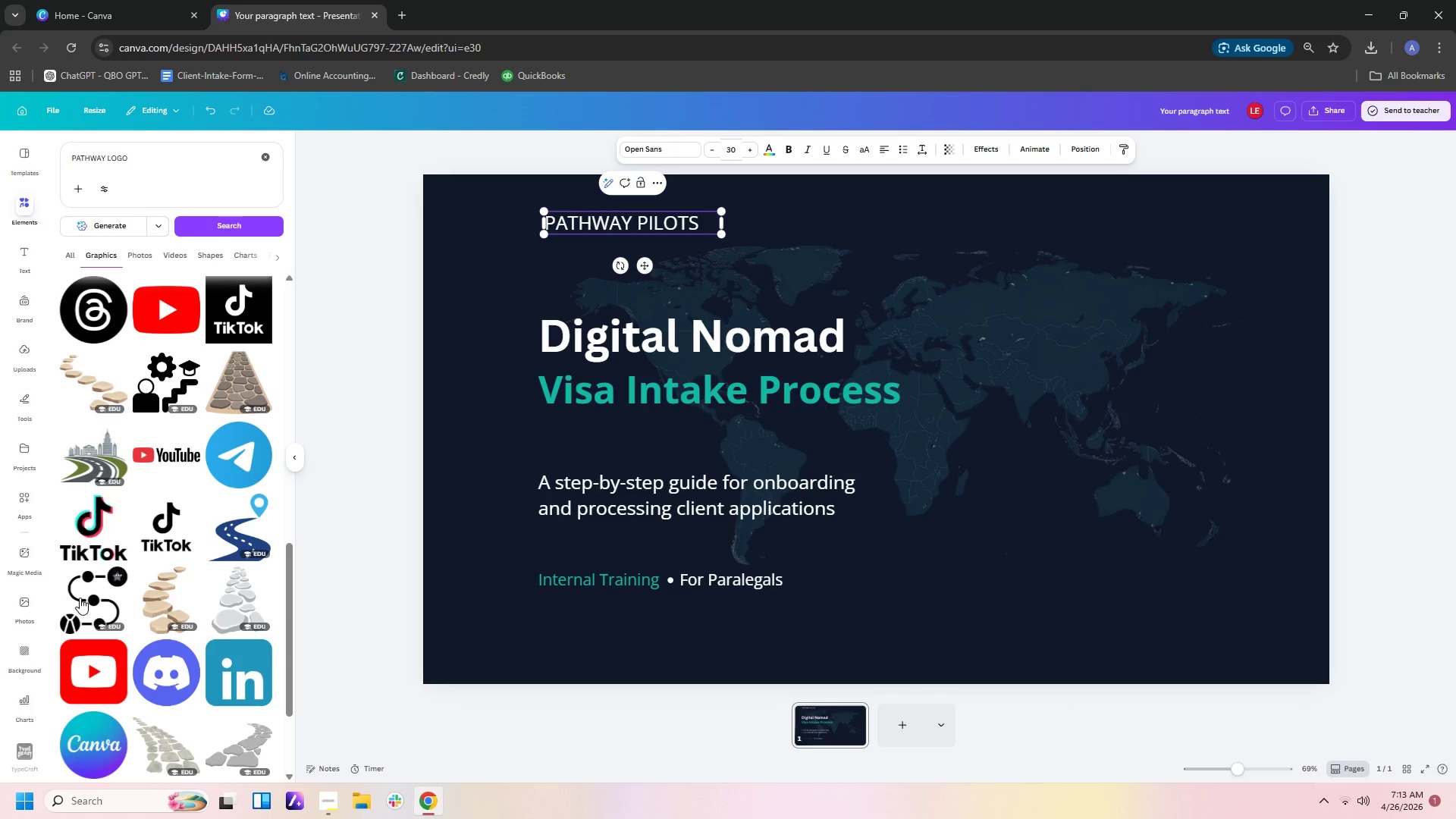 
left_click([26, 406])
 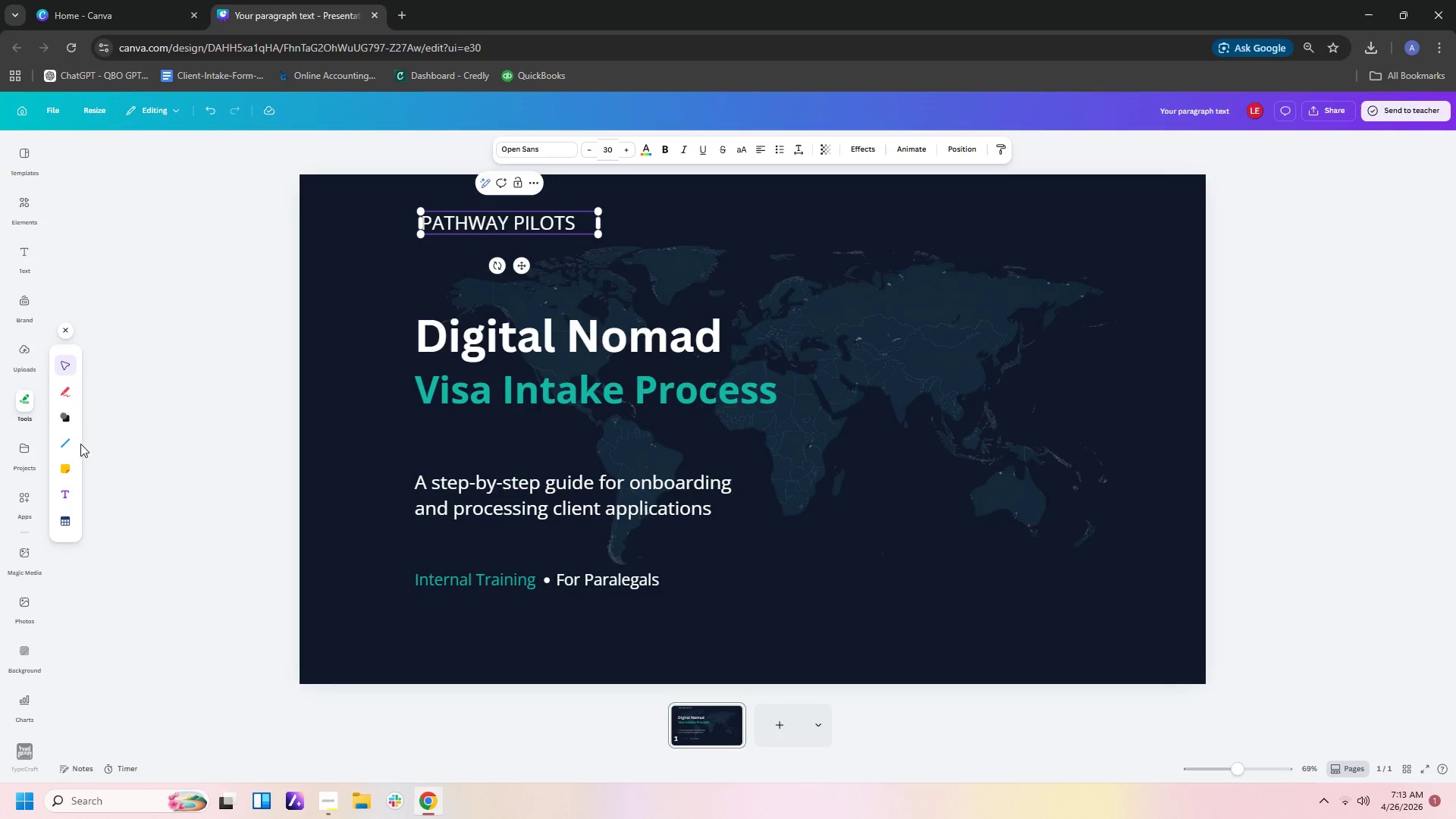 
left_click([68, 444])
 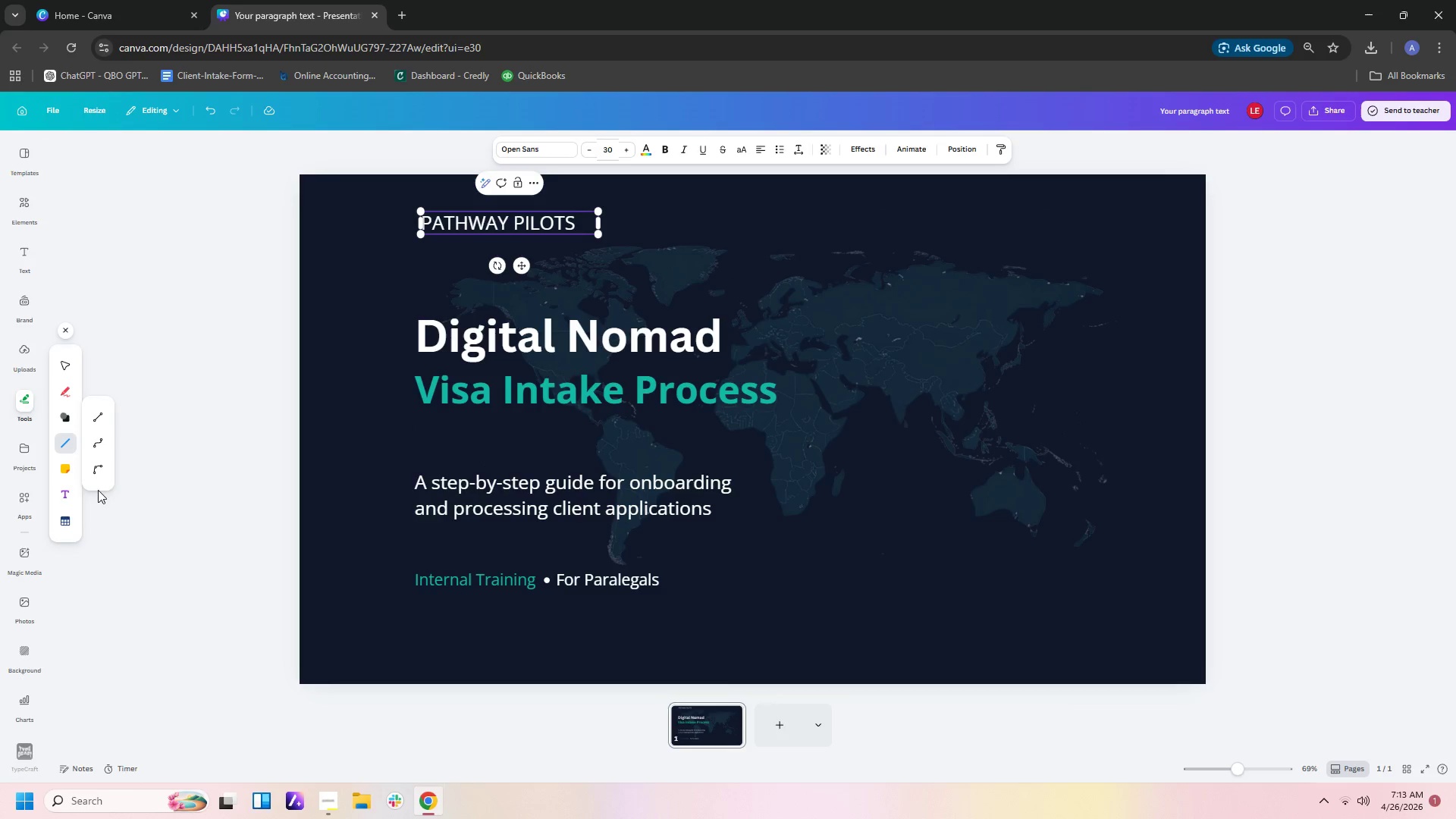 
left_click([98, 472])
 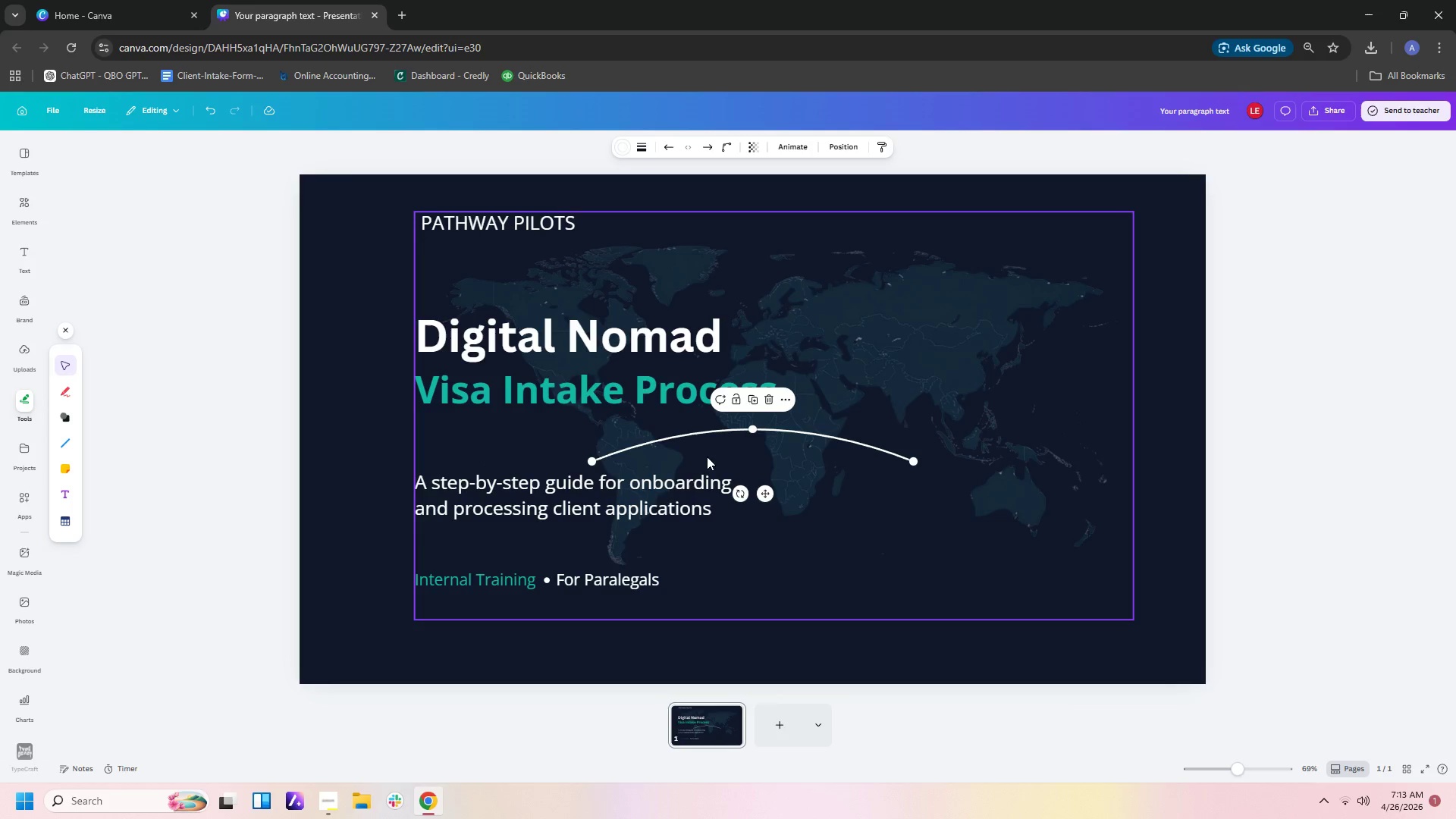 
left_click_drag(start_coordinate=[594, 464], to_coordinate=[819, 566])
 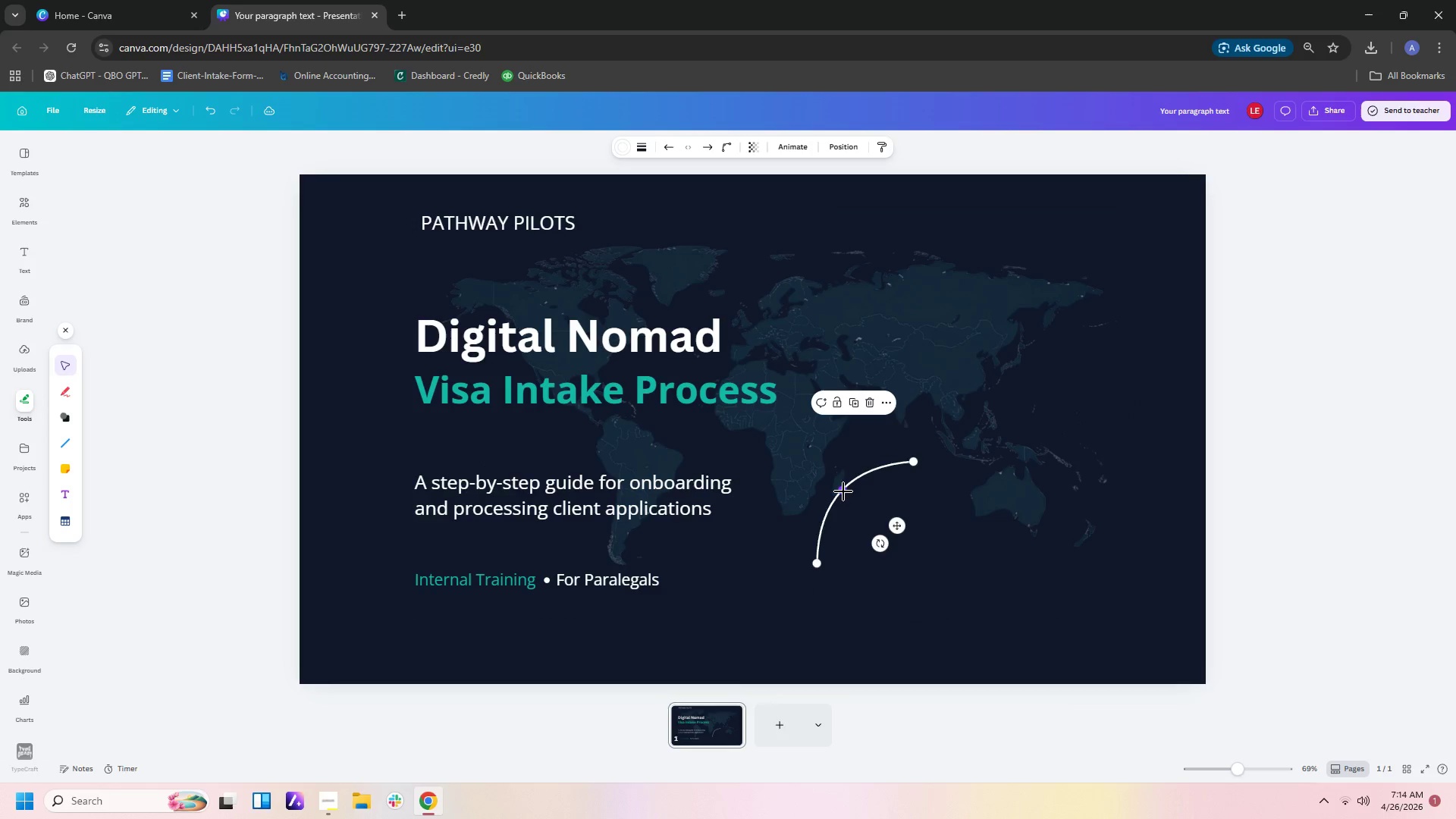 
left_click_drag(start_coordinate=[843, 491], to_coordinate=[830, 472])
 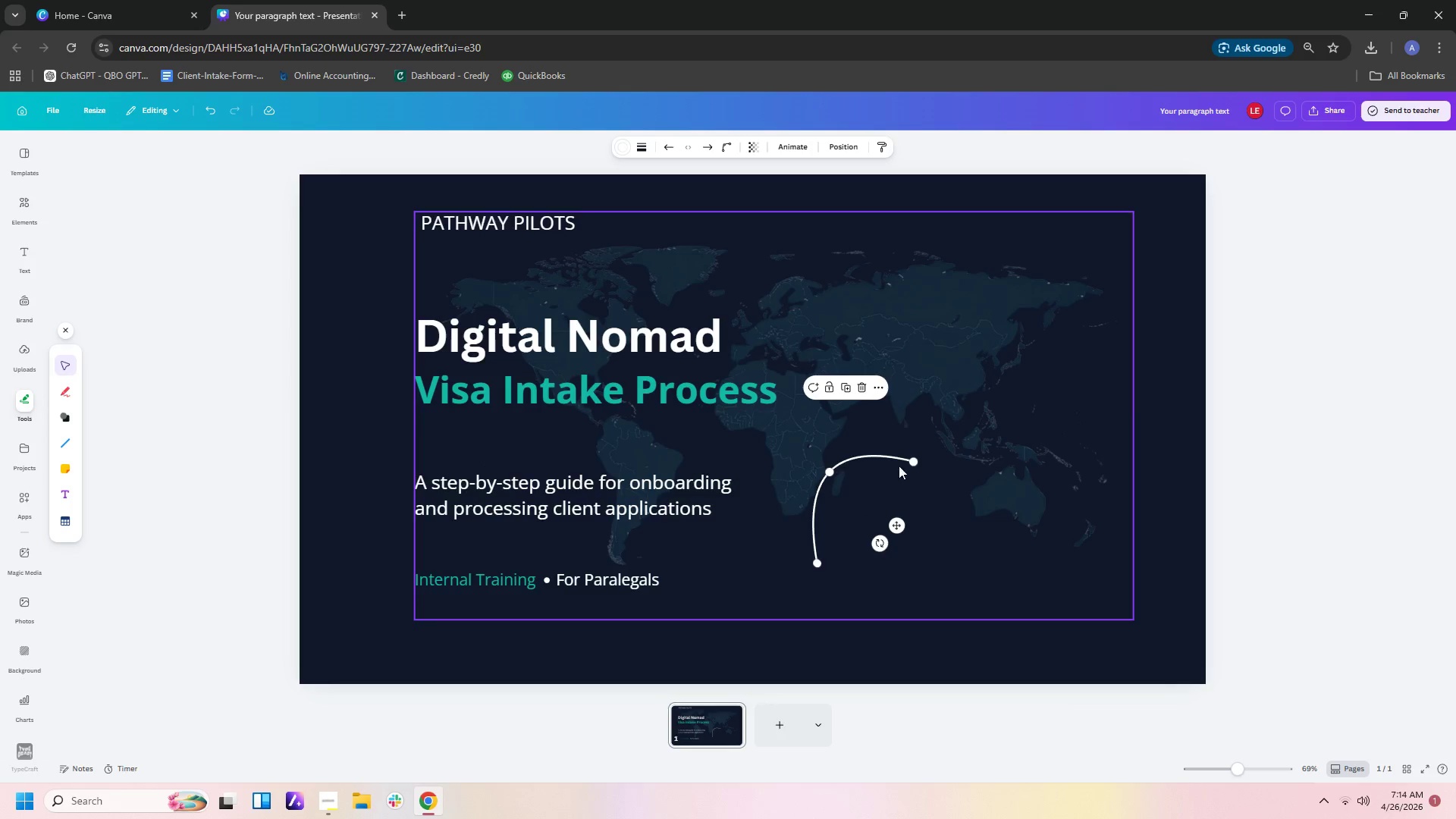 
left_click_drag(start_coordinate=[912, 462], to_coordinate=[914, 445])
 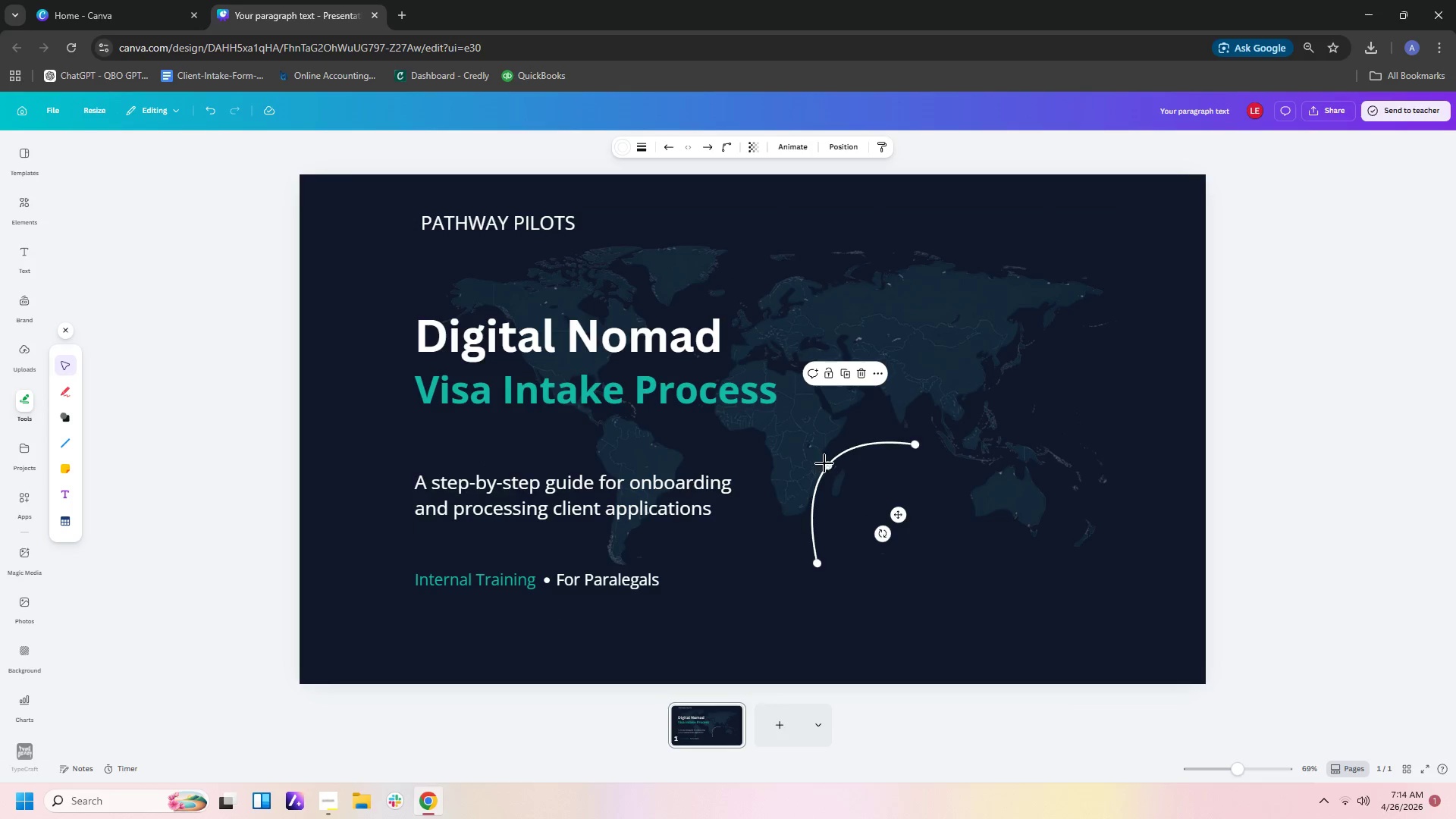 
left_click_drag(start_coordinate=[826, 465], to_coordinate=[863, 441])
 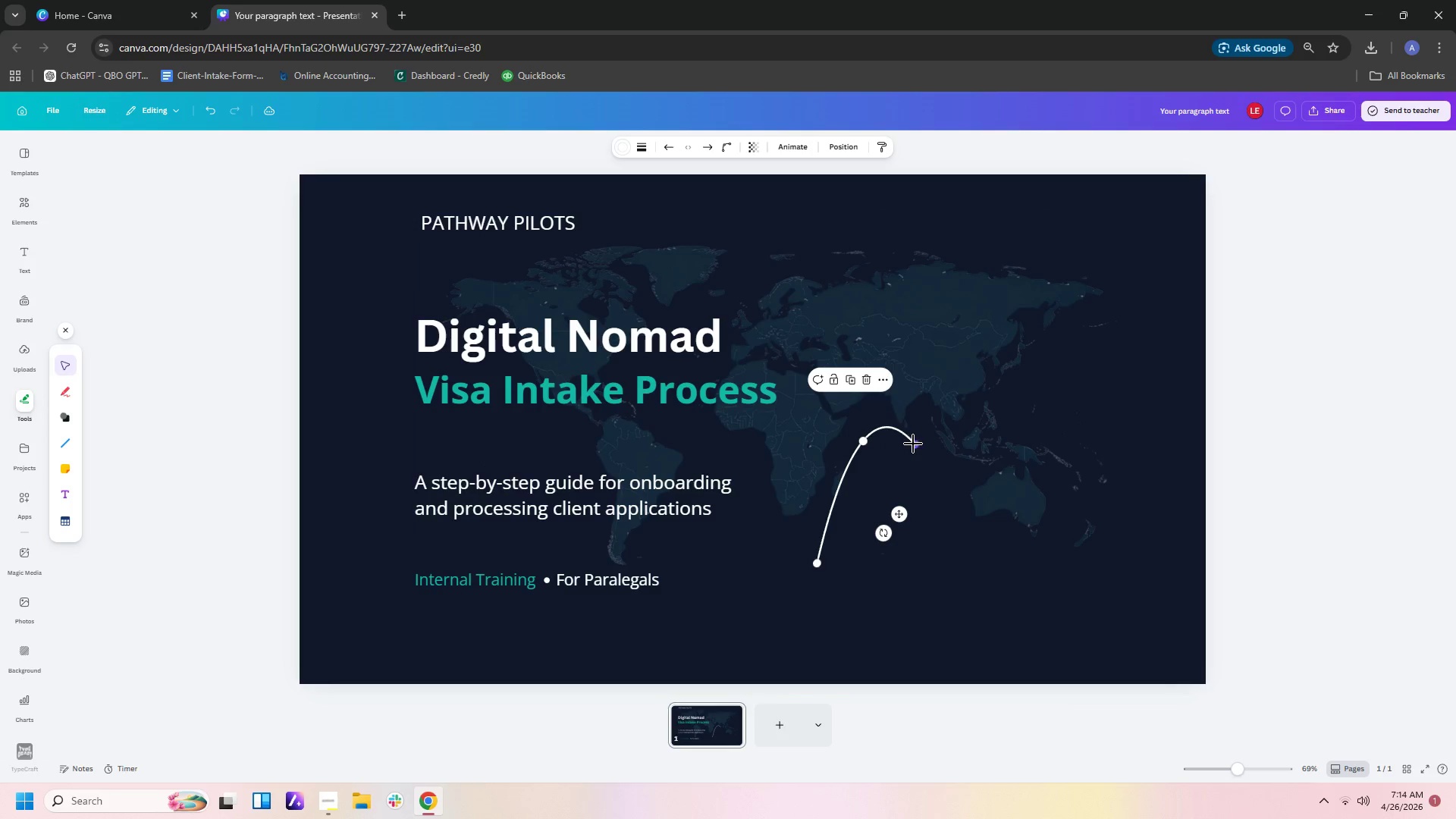 
left_click_drag(start_coordinate=[913, 444], to_coordinate=[923, 447])
 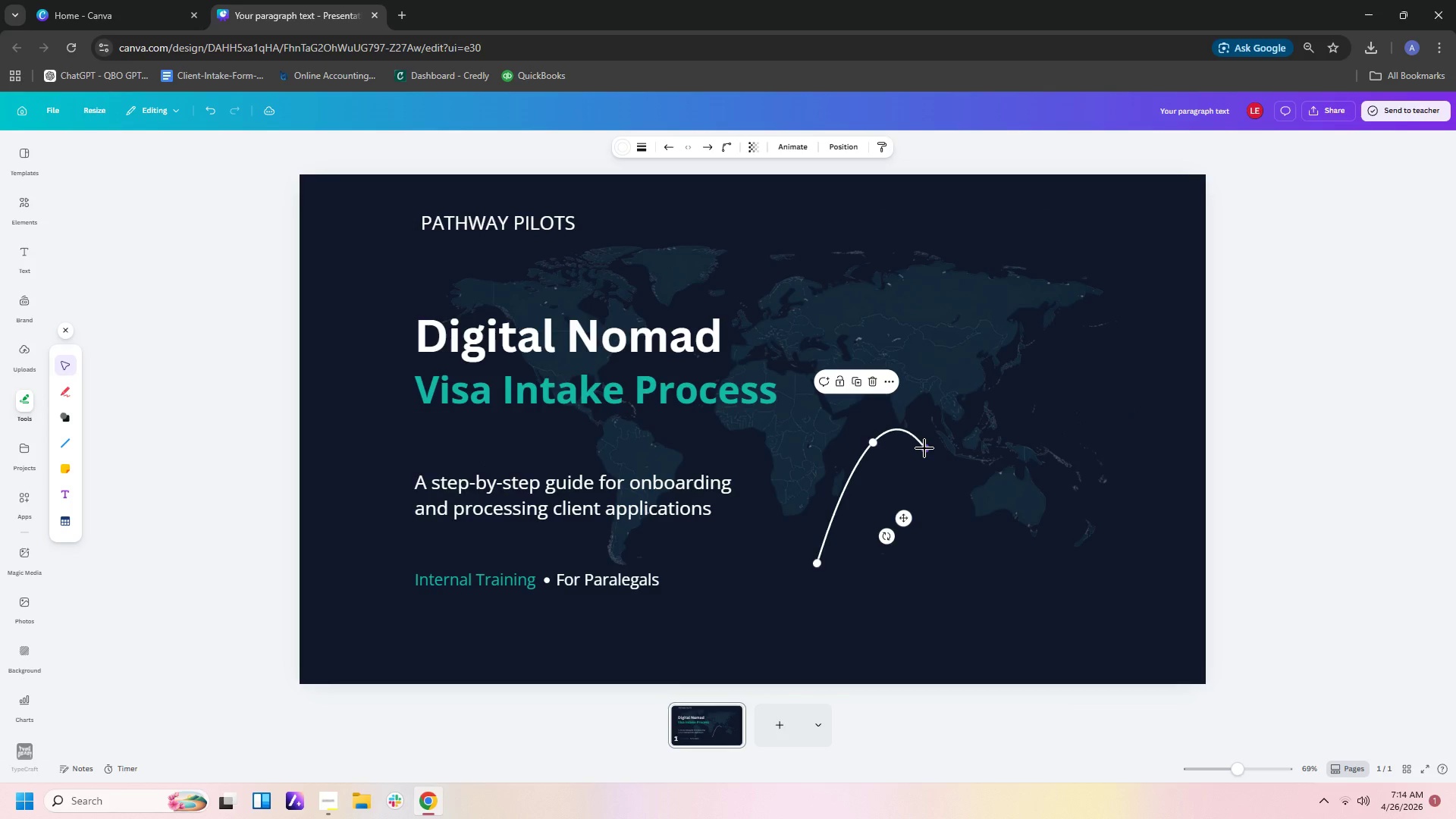 
left_click_drag(start_coordinate=[924, 448], to_coordinate=[900, 468])
 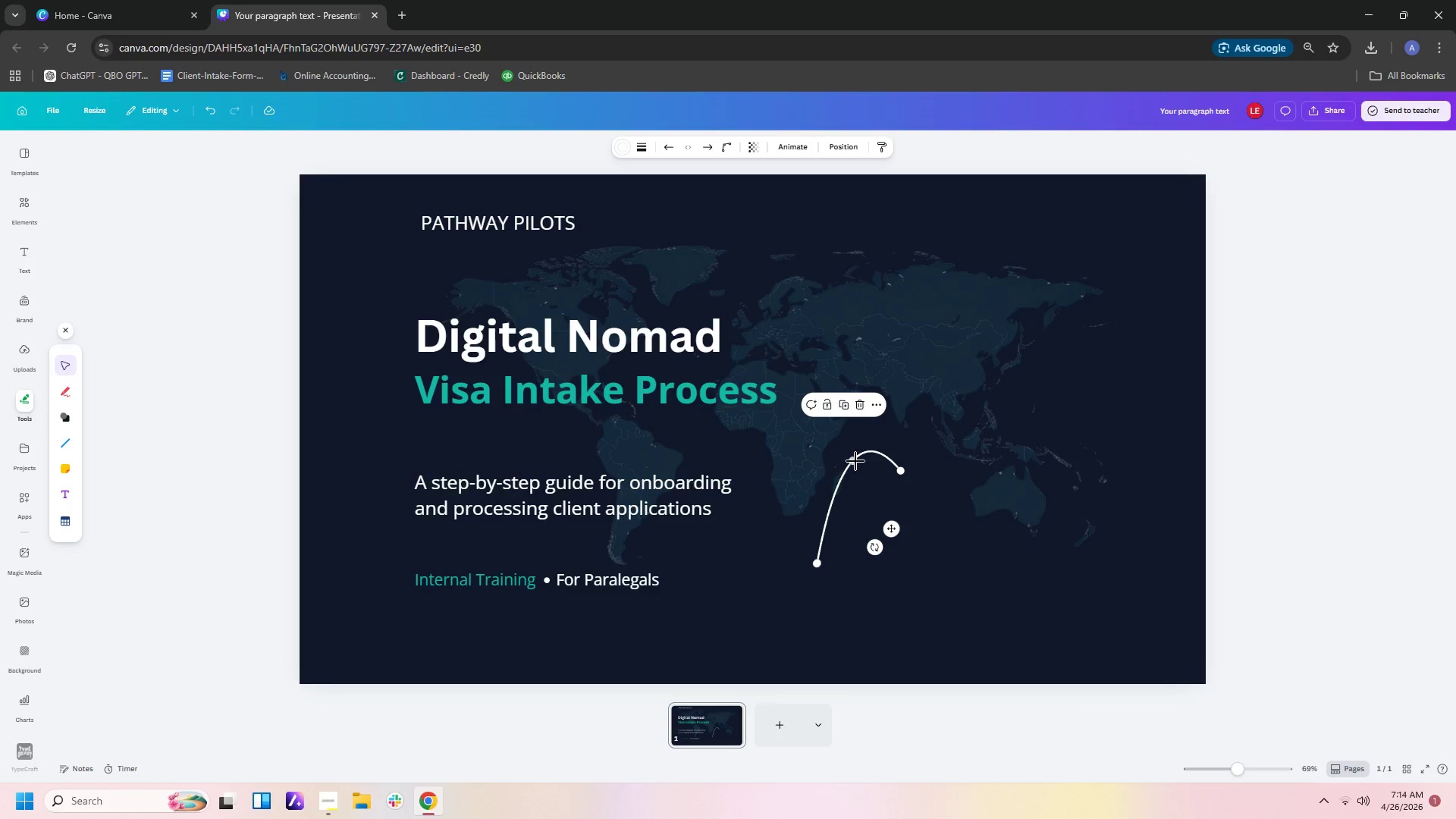 
left_click_drag(start_coordinate=[855, 461], to_coordinate=[836, 476])
 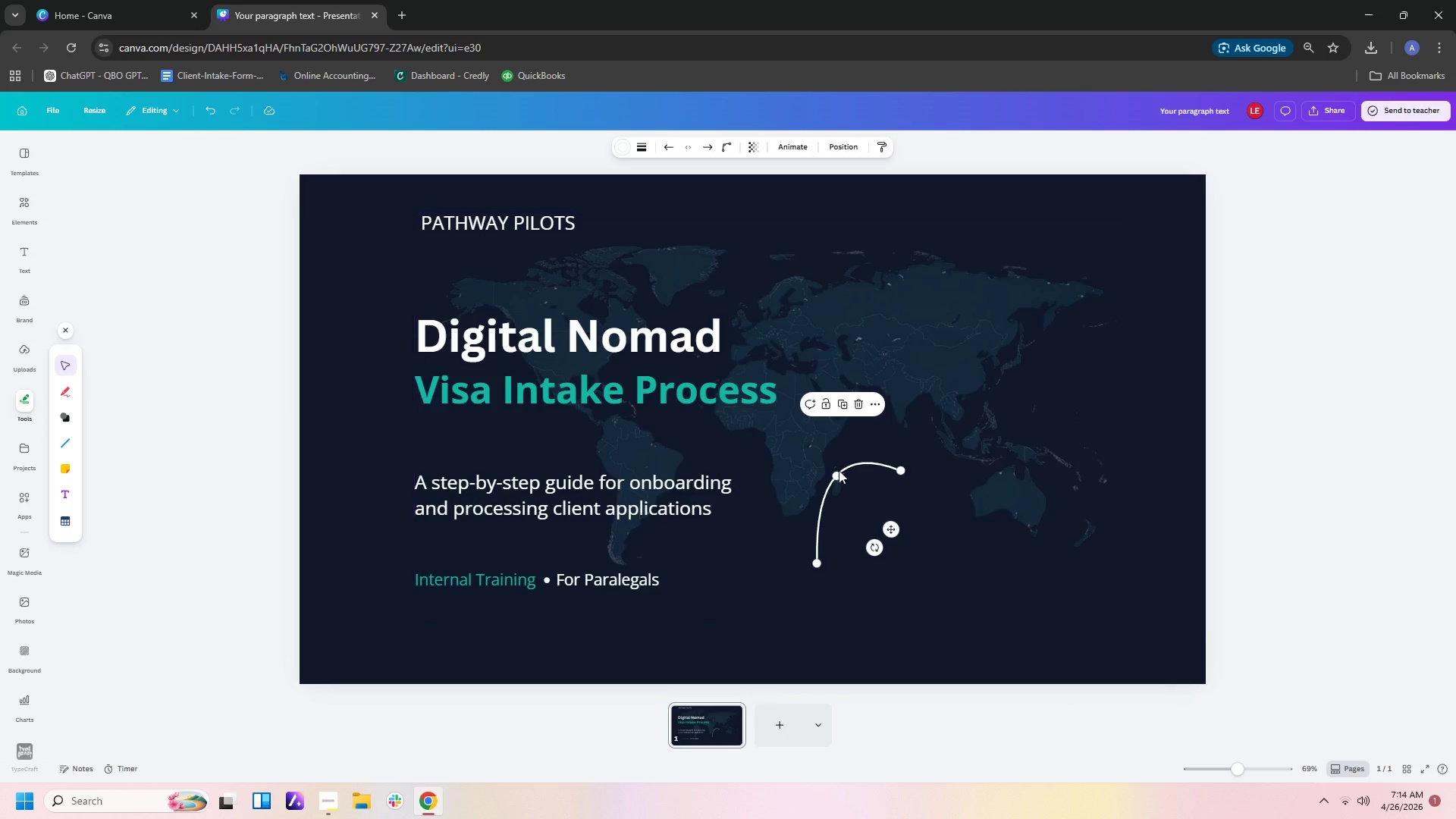 
key(Control+C)
 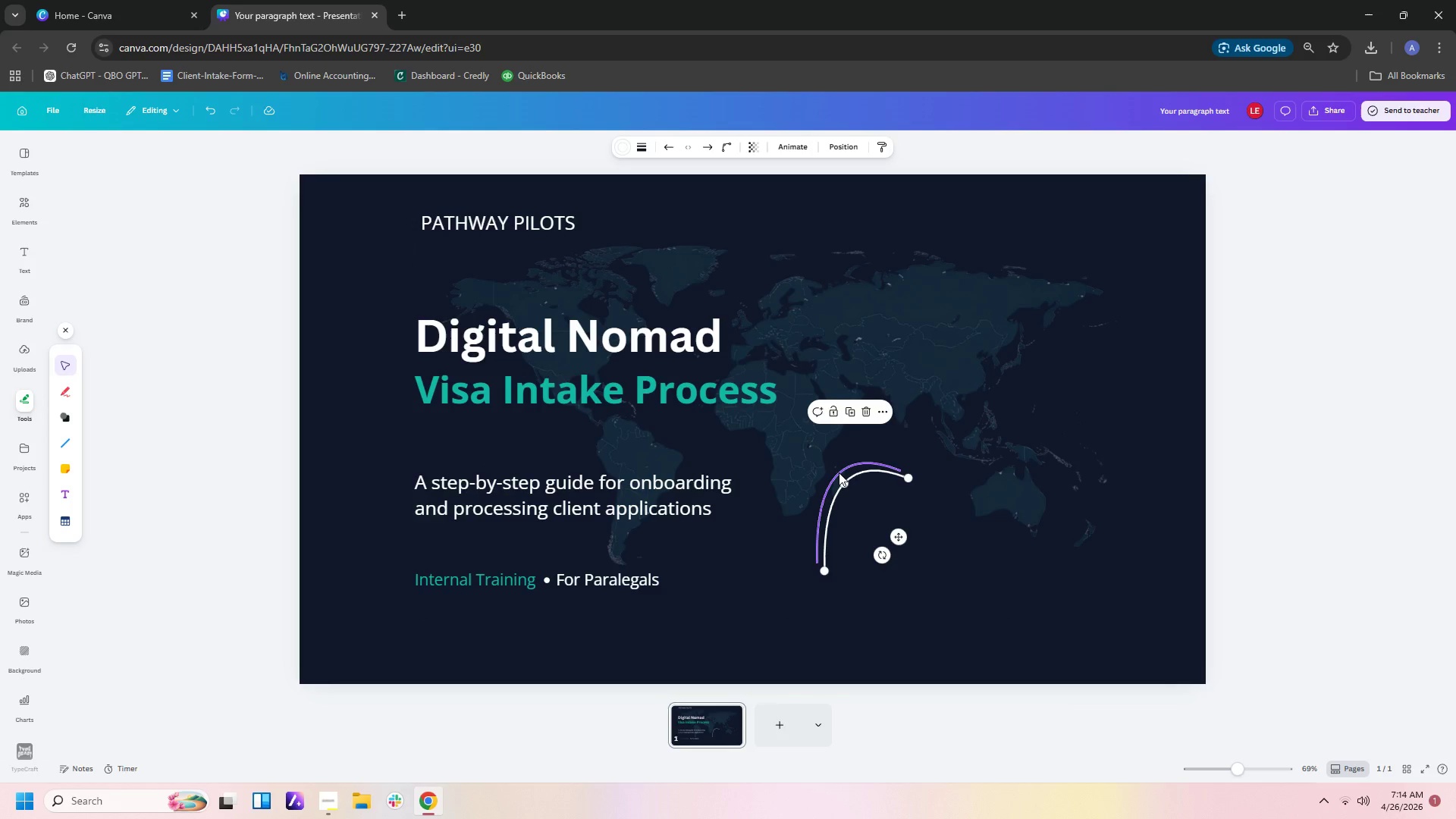 
key(Control+V)
 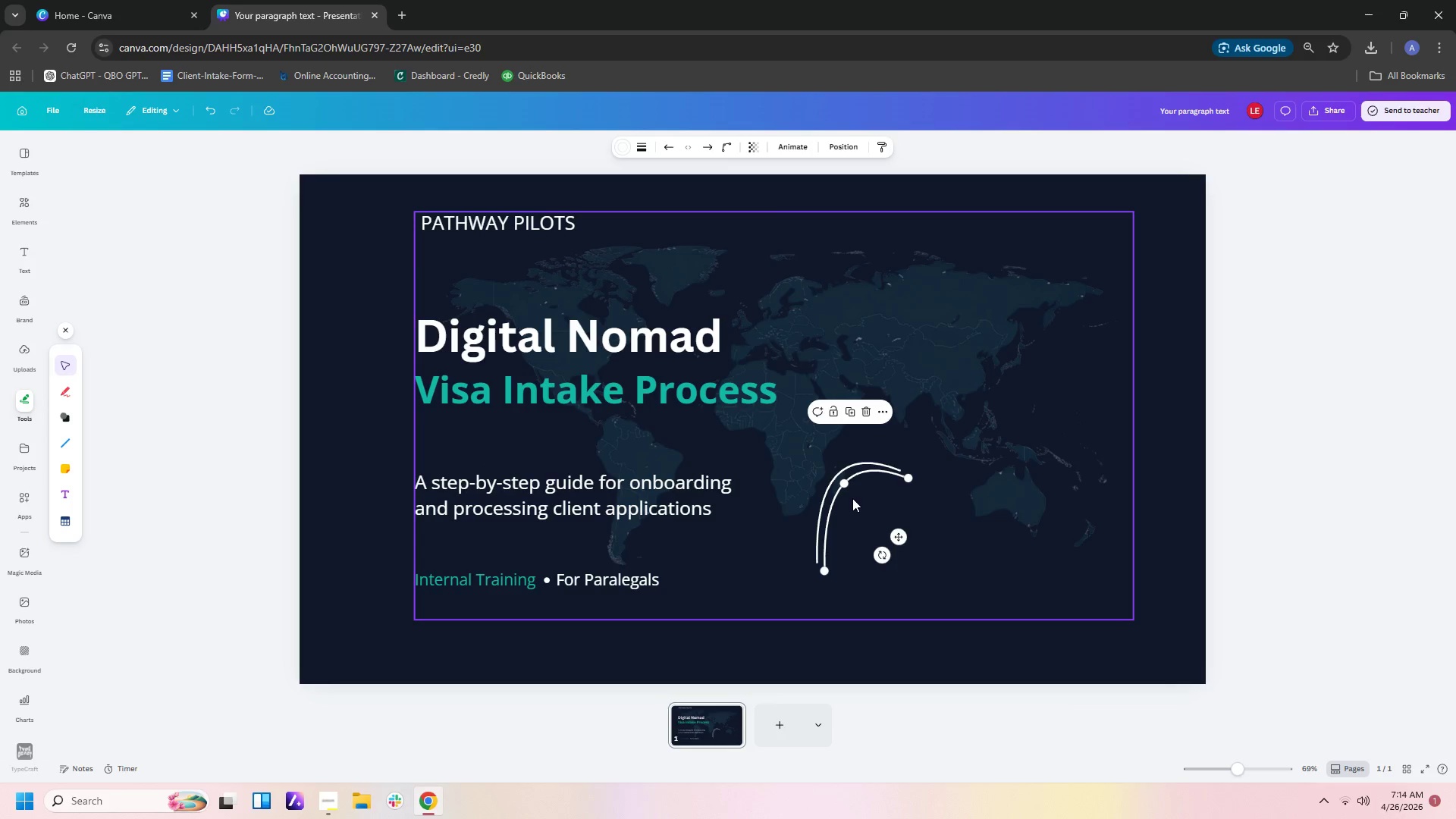 
left_click_drag(start_coordinate=[852, 498], to_coordinate=[897, 428])
 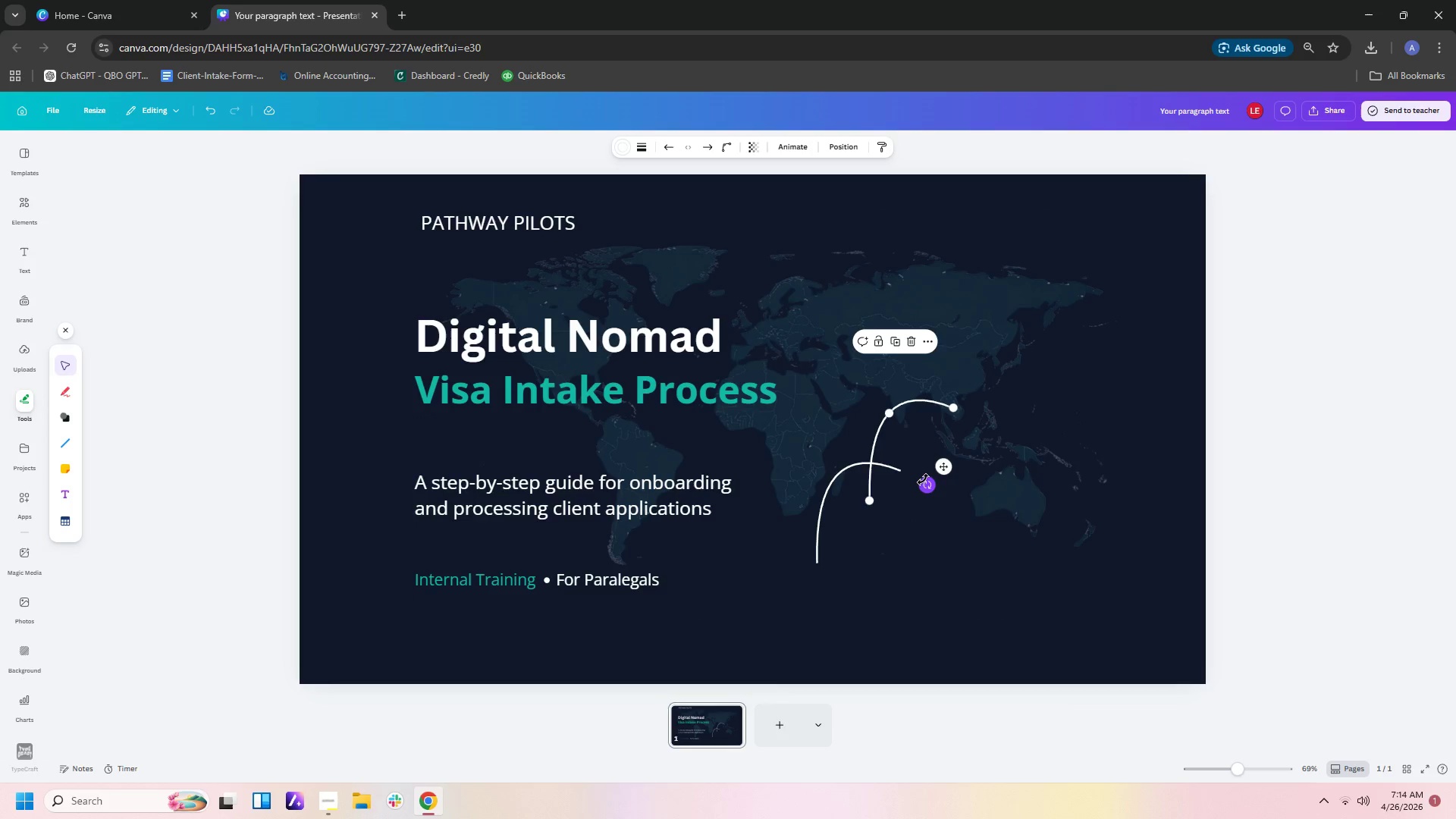 
left_click_drag(start_coordinate=[924, 480], to_coordinate=[893, 441])
 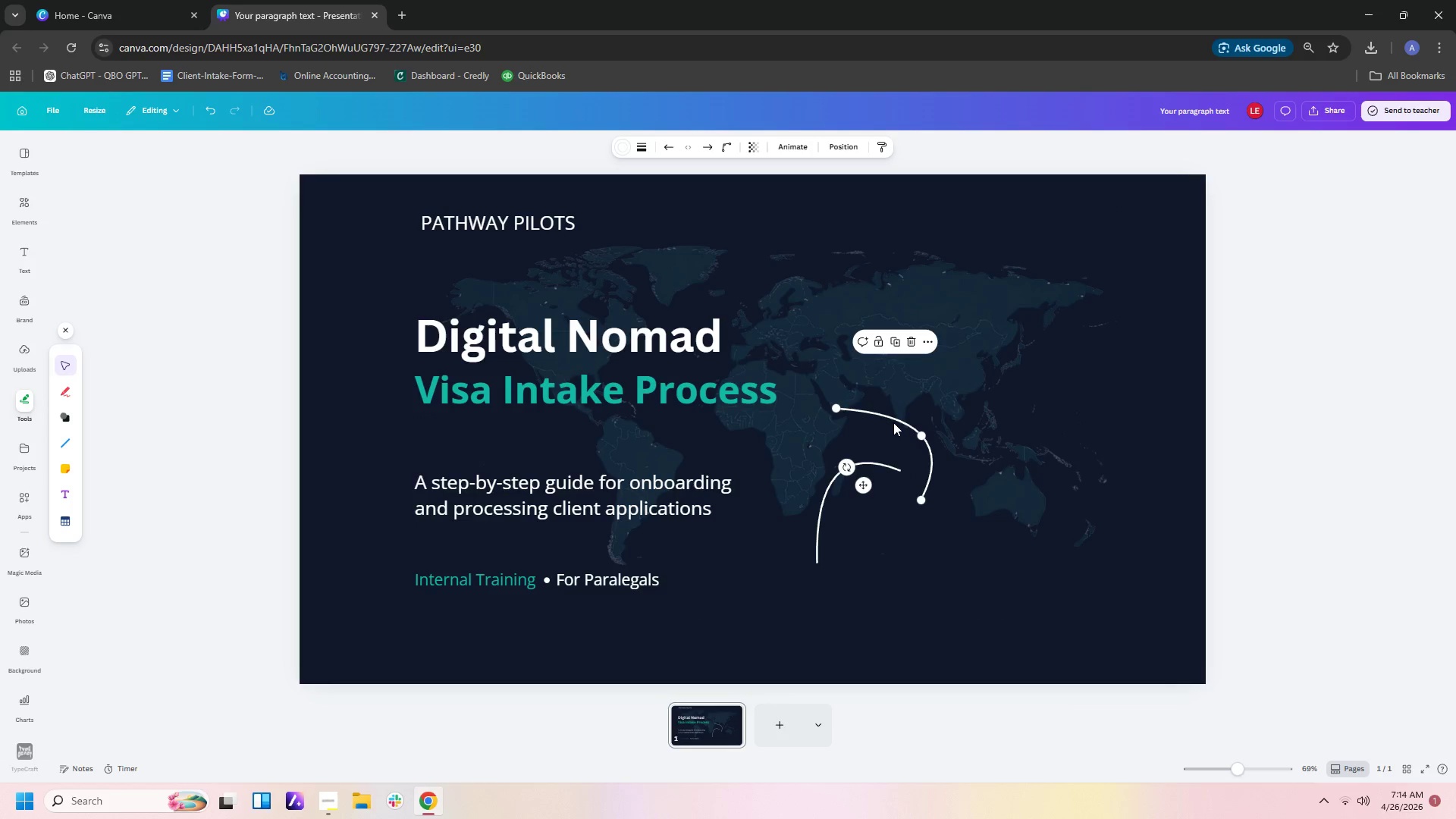 
left_click_drag(start_coordinate=[893, 422], to_coordinate=[909, 459])
 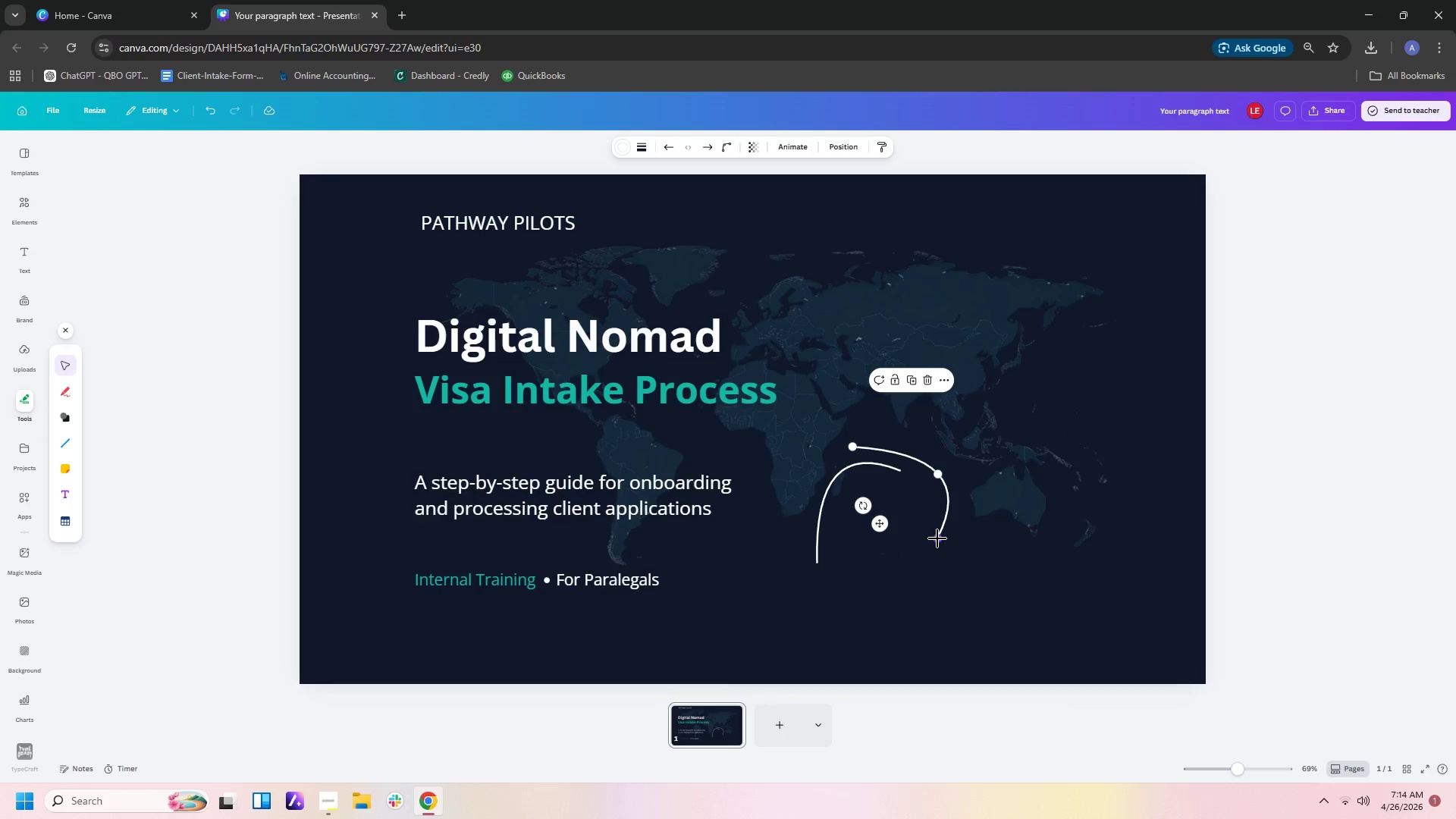 
left_click_drag(start_coordinate=[938, 541], to_coordinate=[864, 491])
 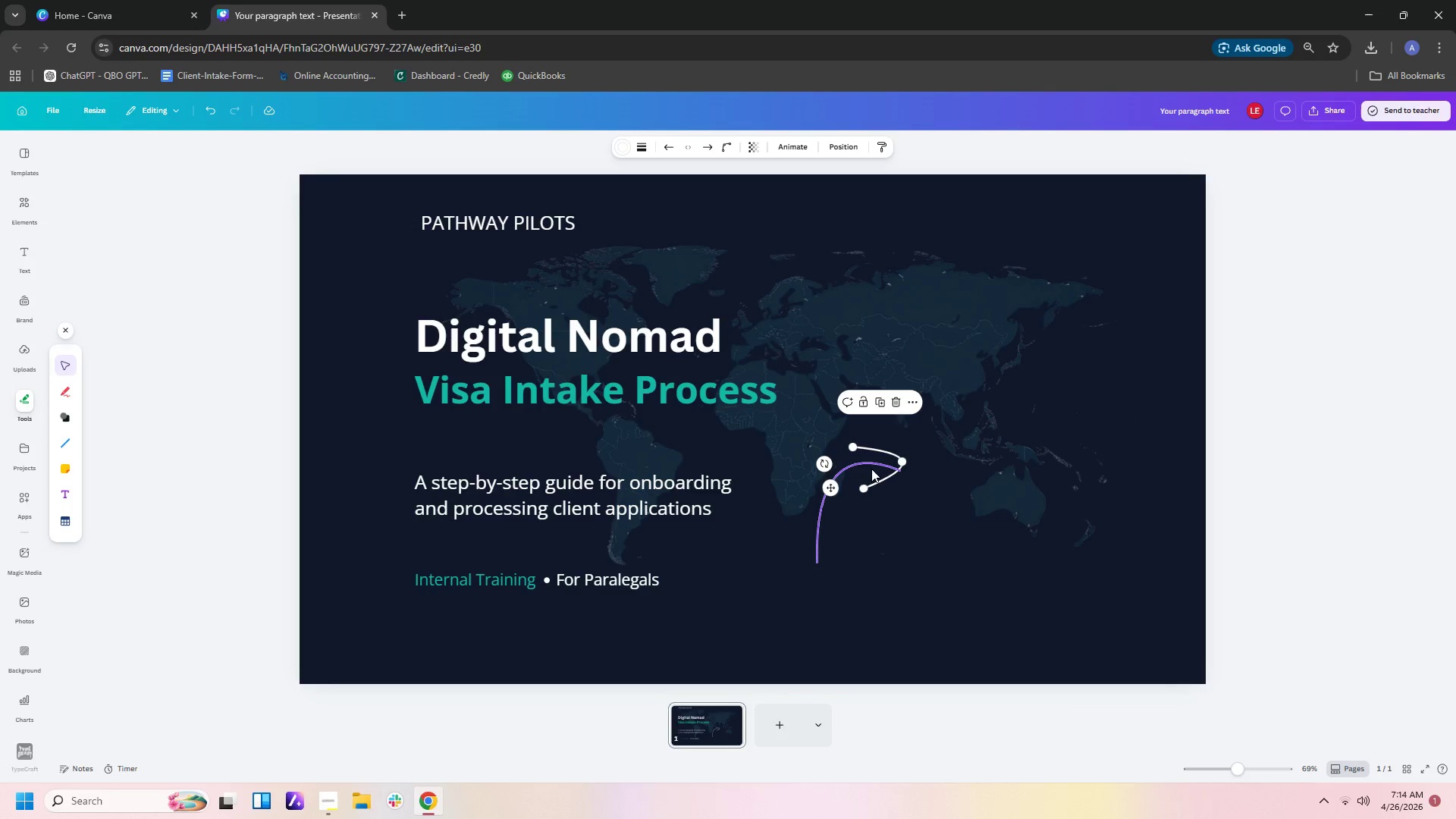 
left_click_drag(start_coordinate=[872, 464], to_coordinate=[879, 471])
 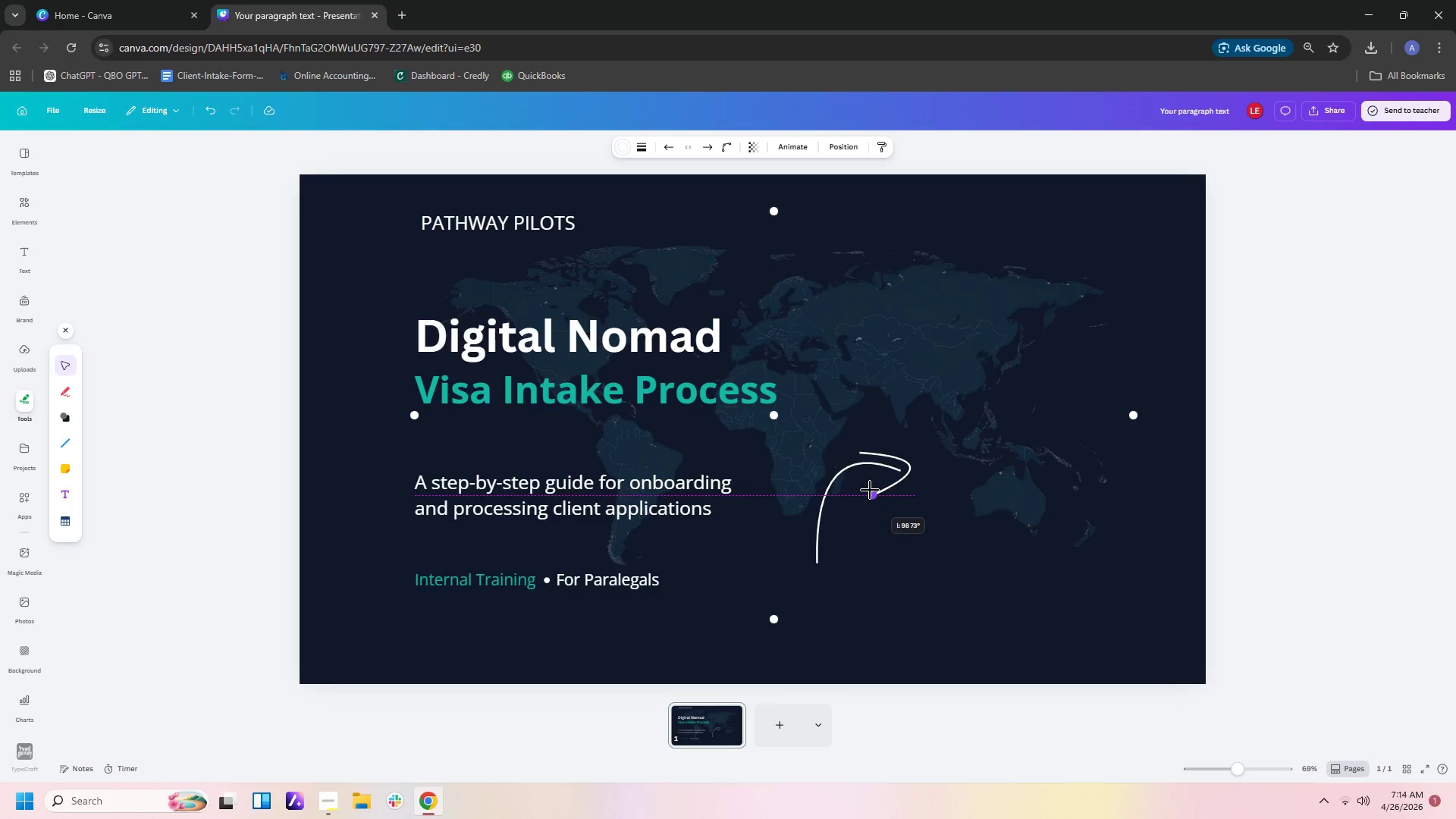 
wait(11.28)
 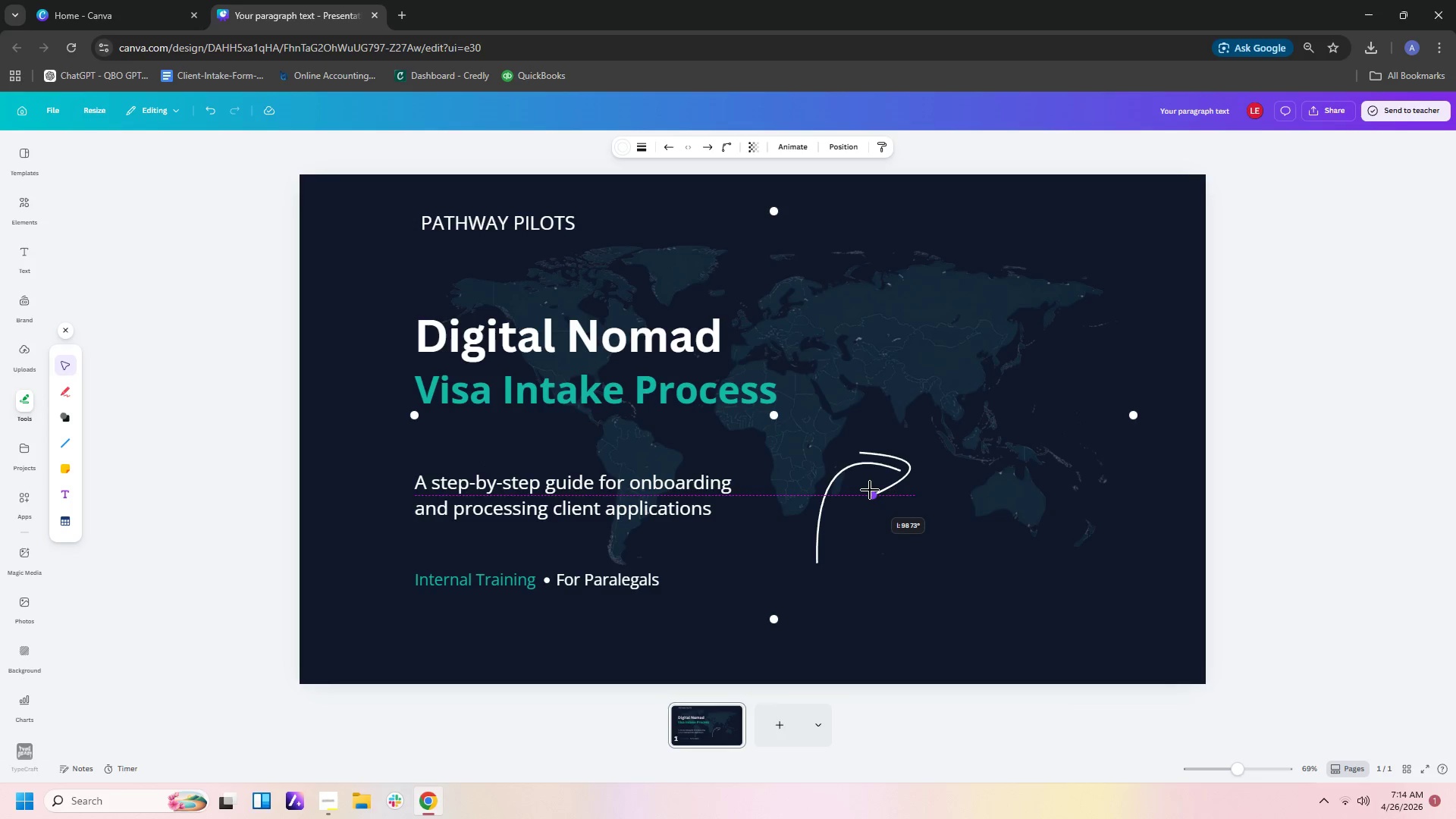 
left_click_drag(start_coordinate=[868, 497], to_coordinate=[858, 481])
 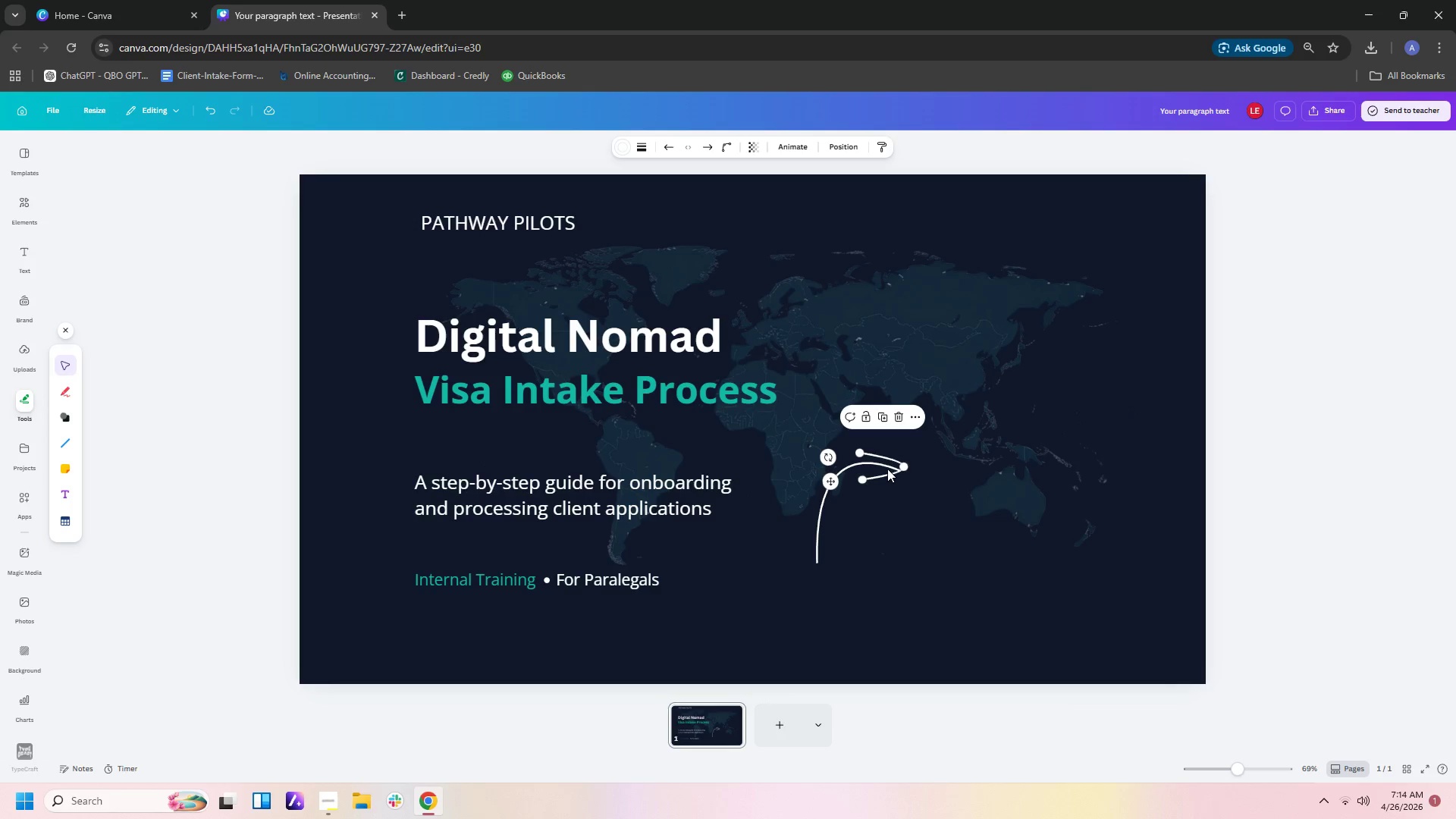 
left_click([886, 466])
 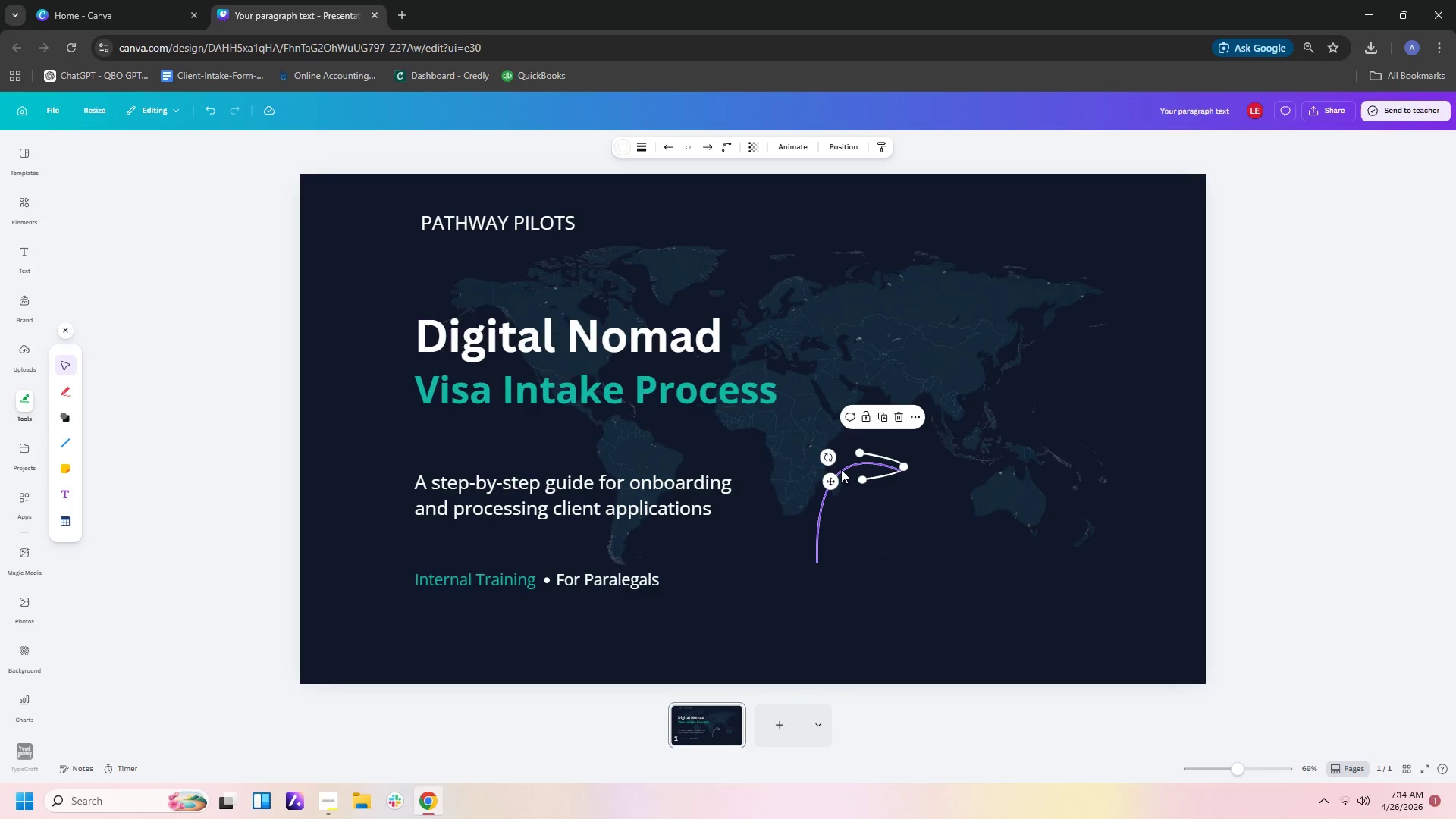 
left_click([839, 469])
 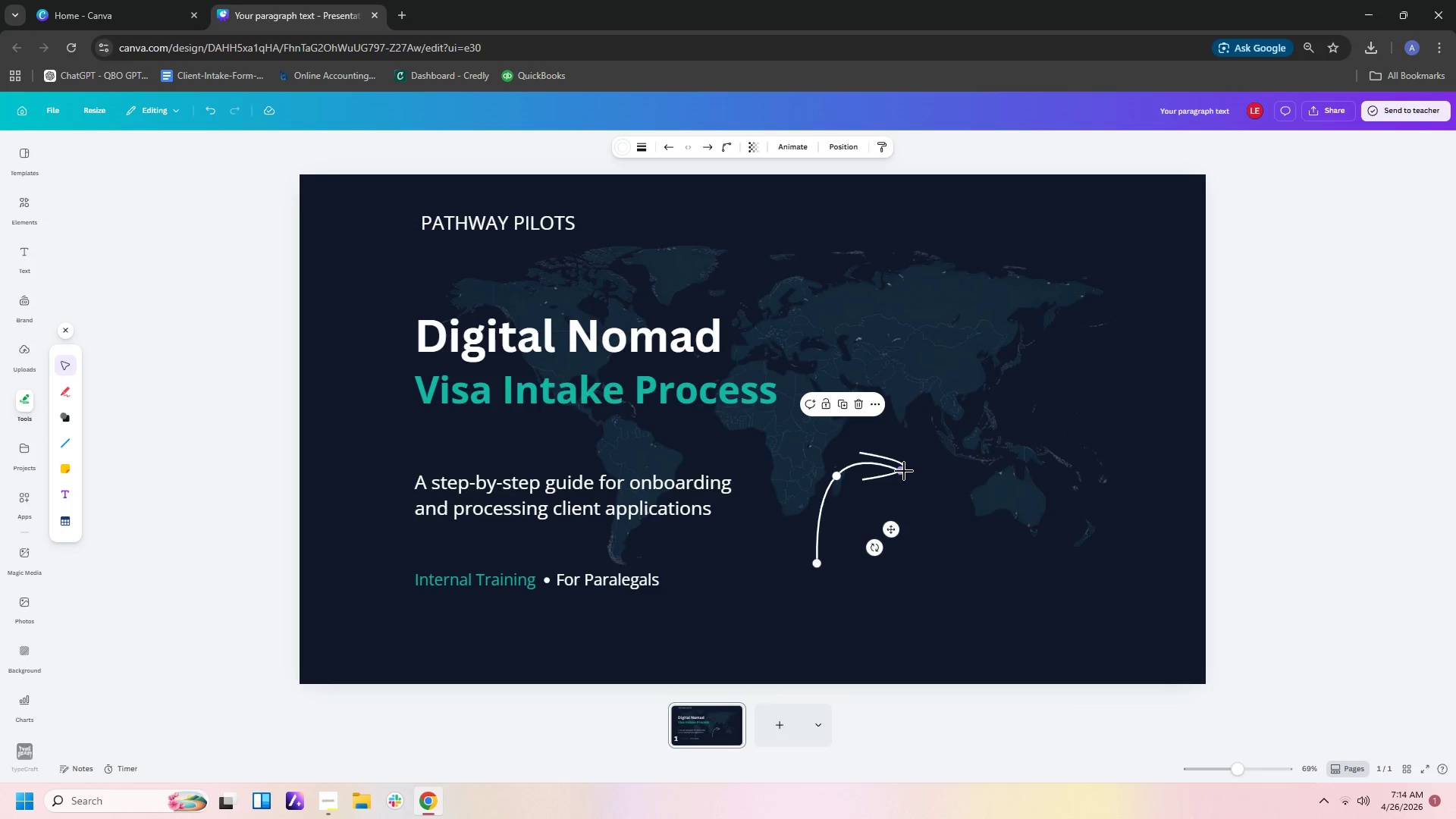 
left_click_drag(start_coordinate=[902, 471], to_coordinate=[889, 467])
 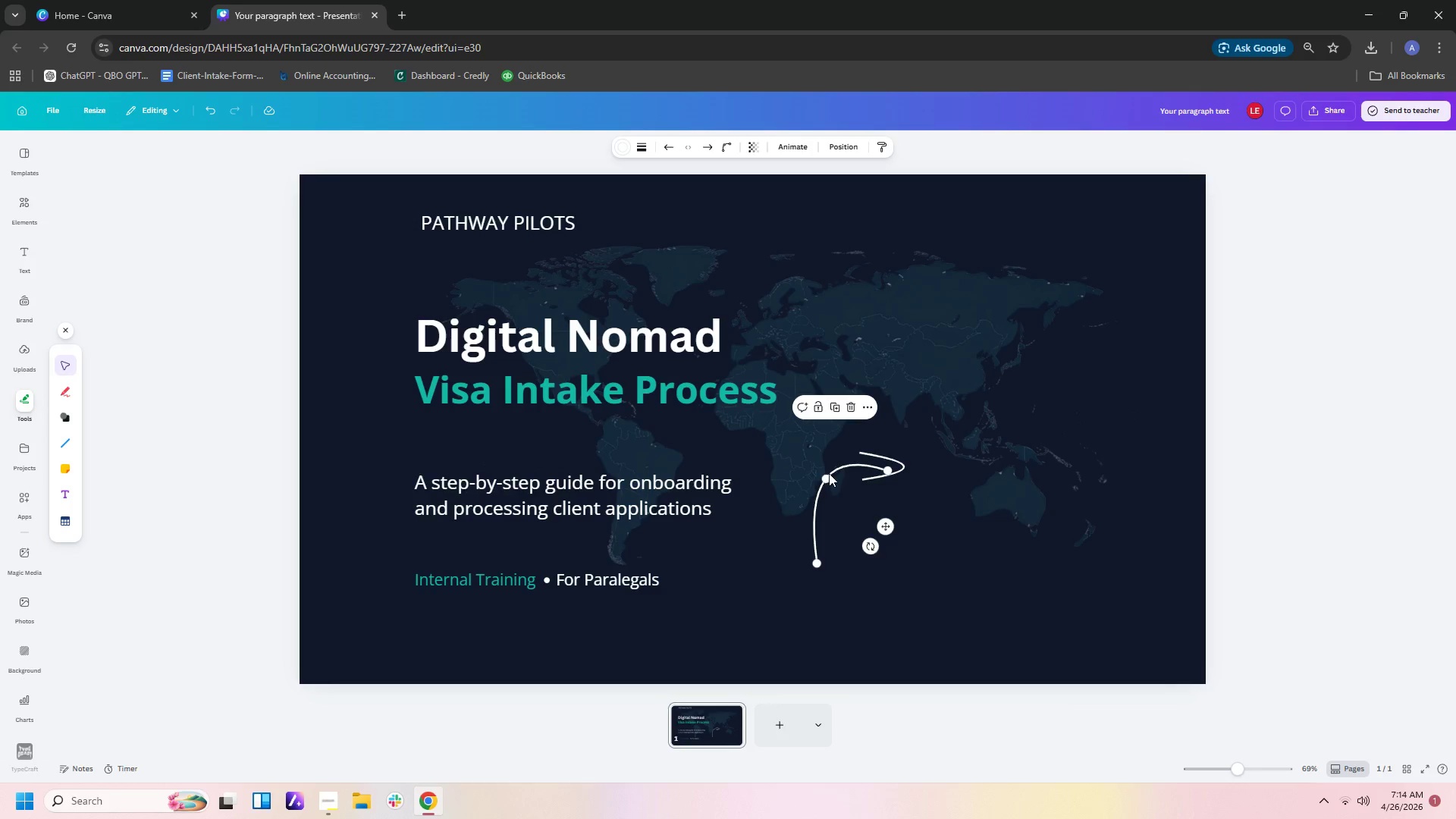 
left_click_drag(start_coordinate=[826, 473], to_coordinate=[846, 481])
 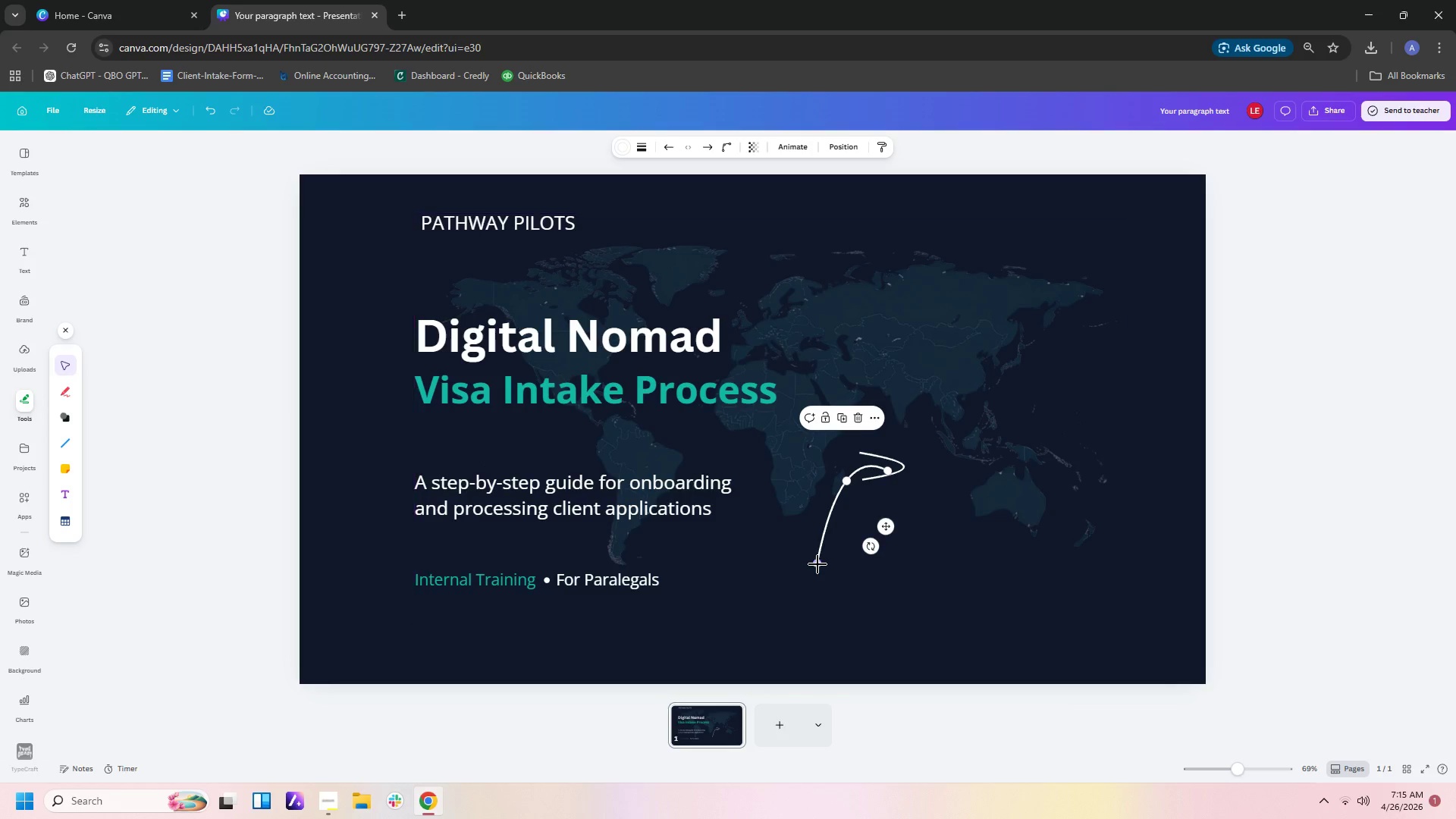 
left_click_drag(start_coordinate=[817, 564], to_coordinate=[848, 525])
 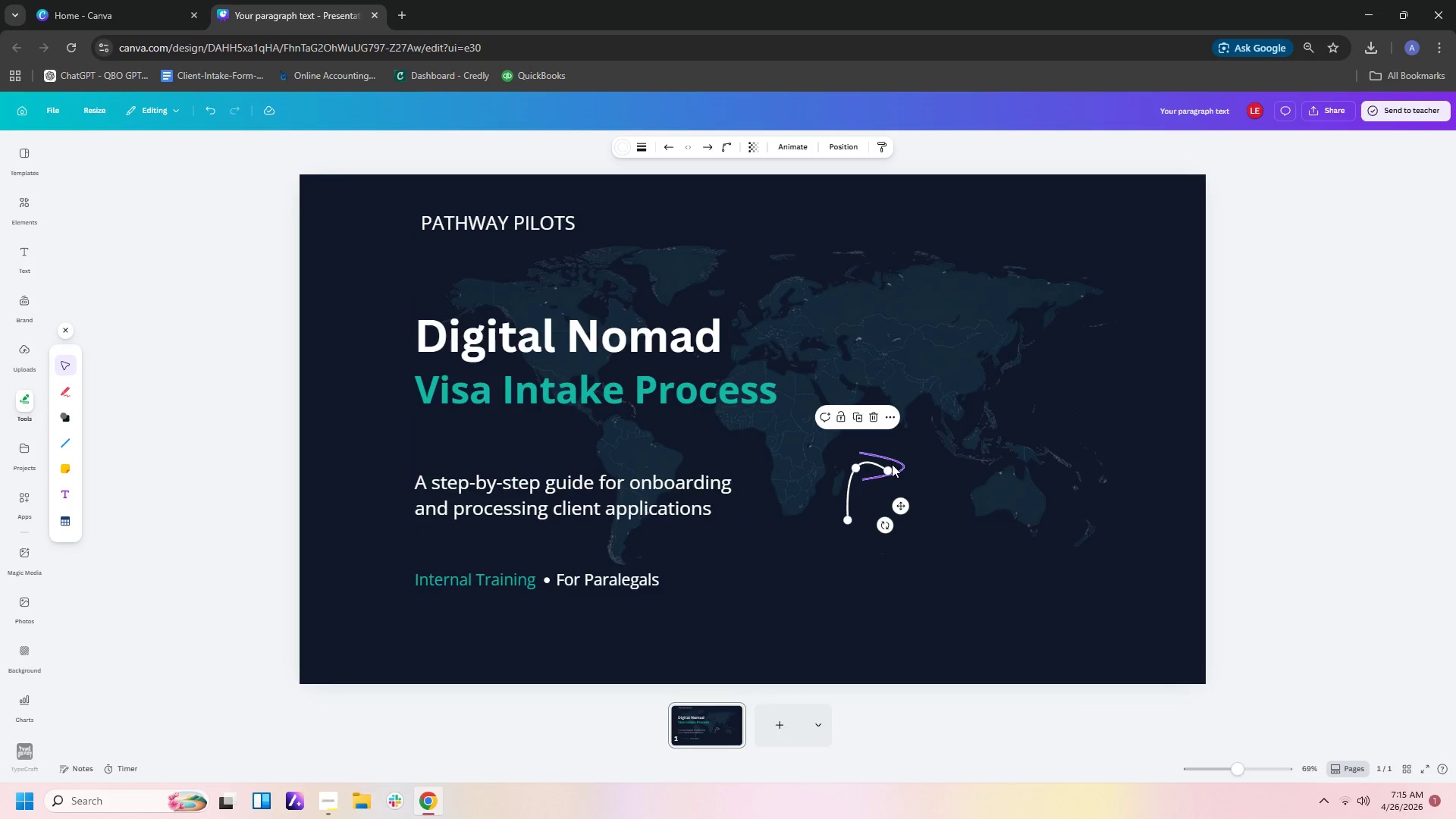 
left_click([898, 465])
 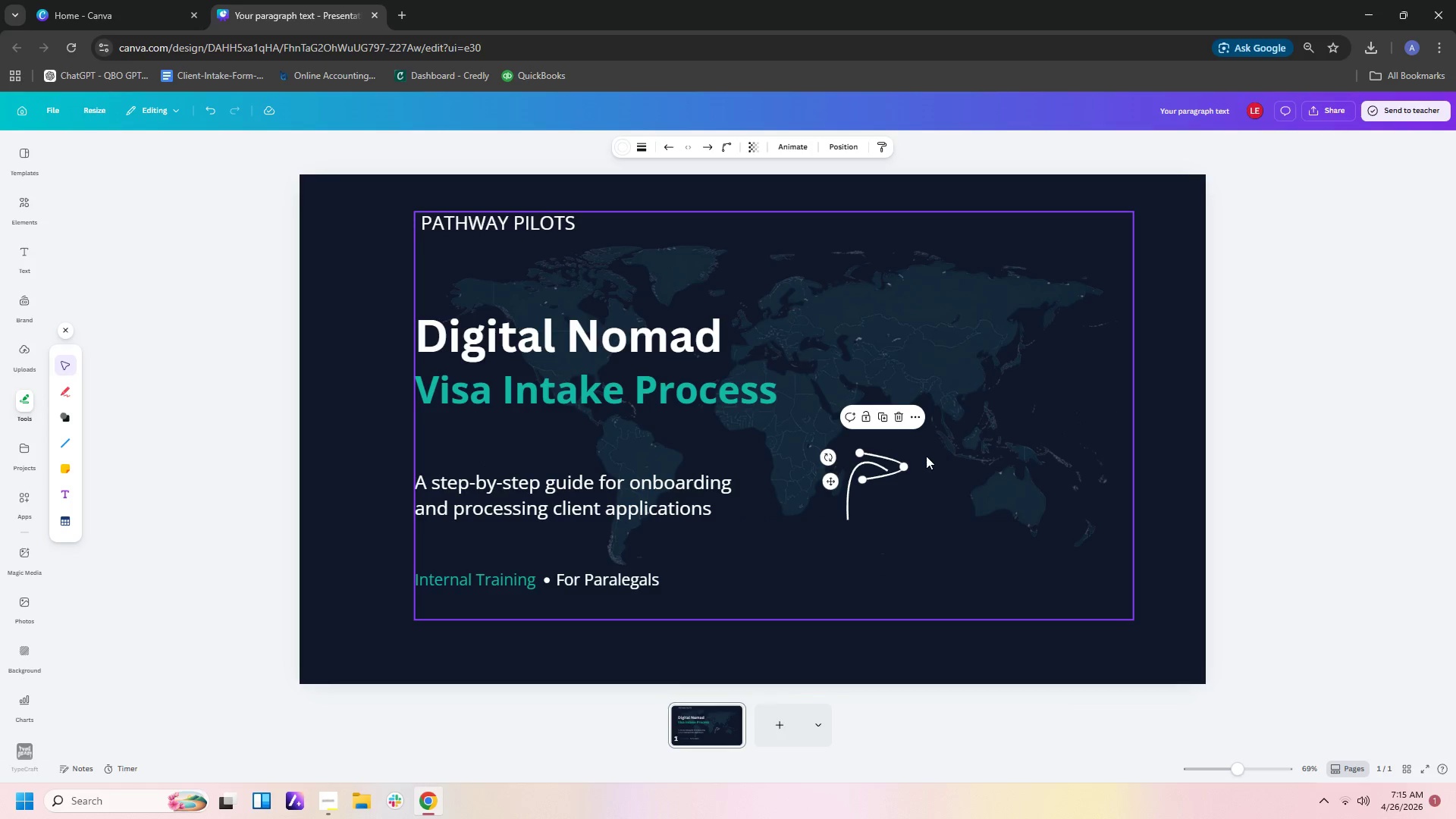 
left_click_drag(start_coordinate=[901, 466], to_coordinate=[896, 455])
 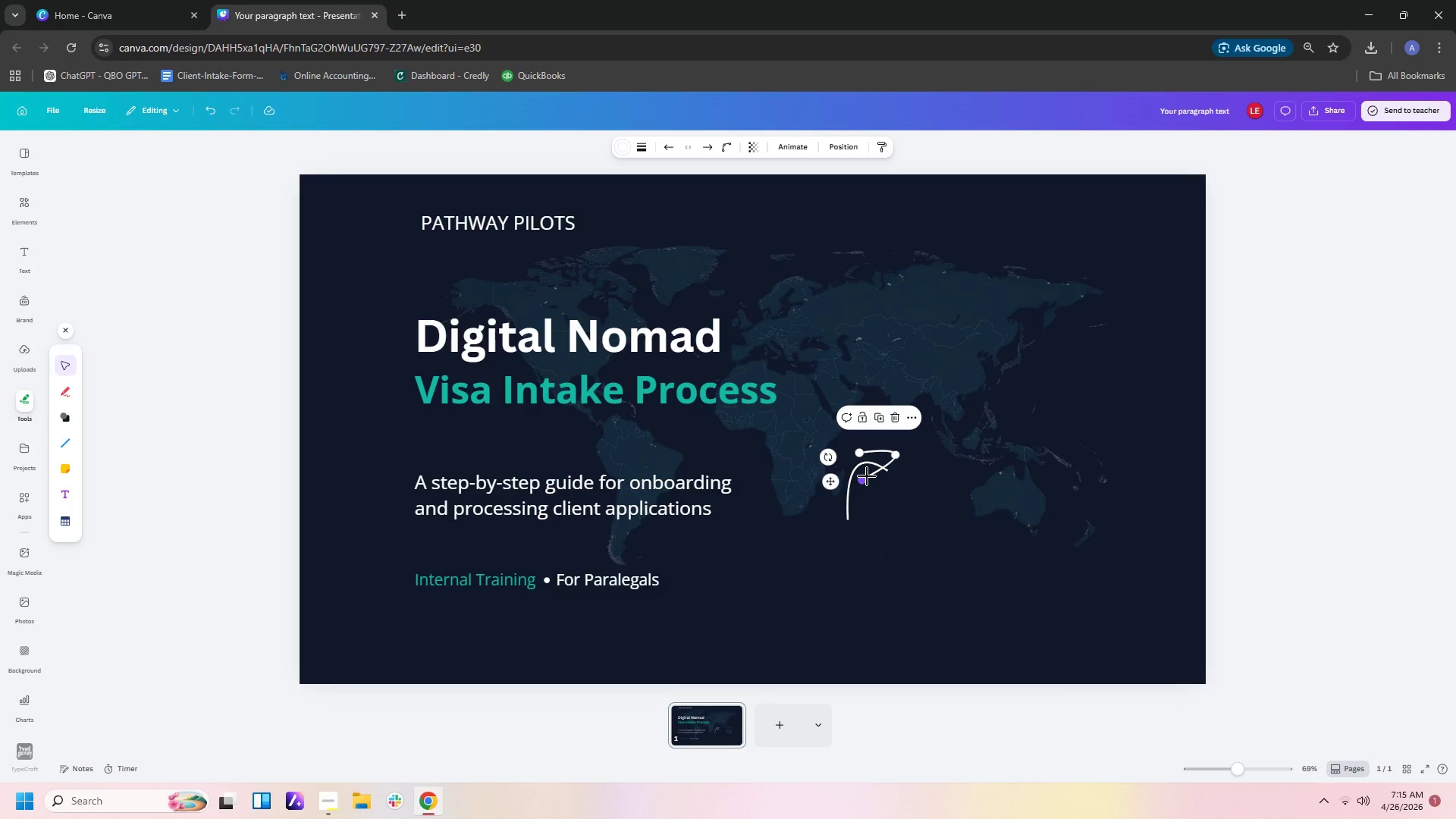 
left_click_drag(start_coordinate=[865, 477], to_coordinate=[890, 482])
 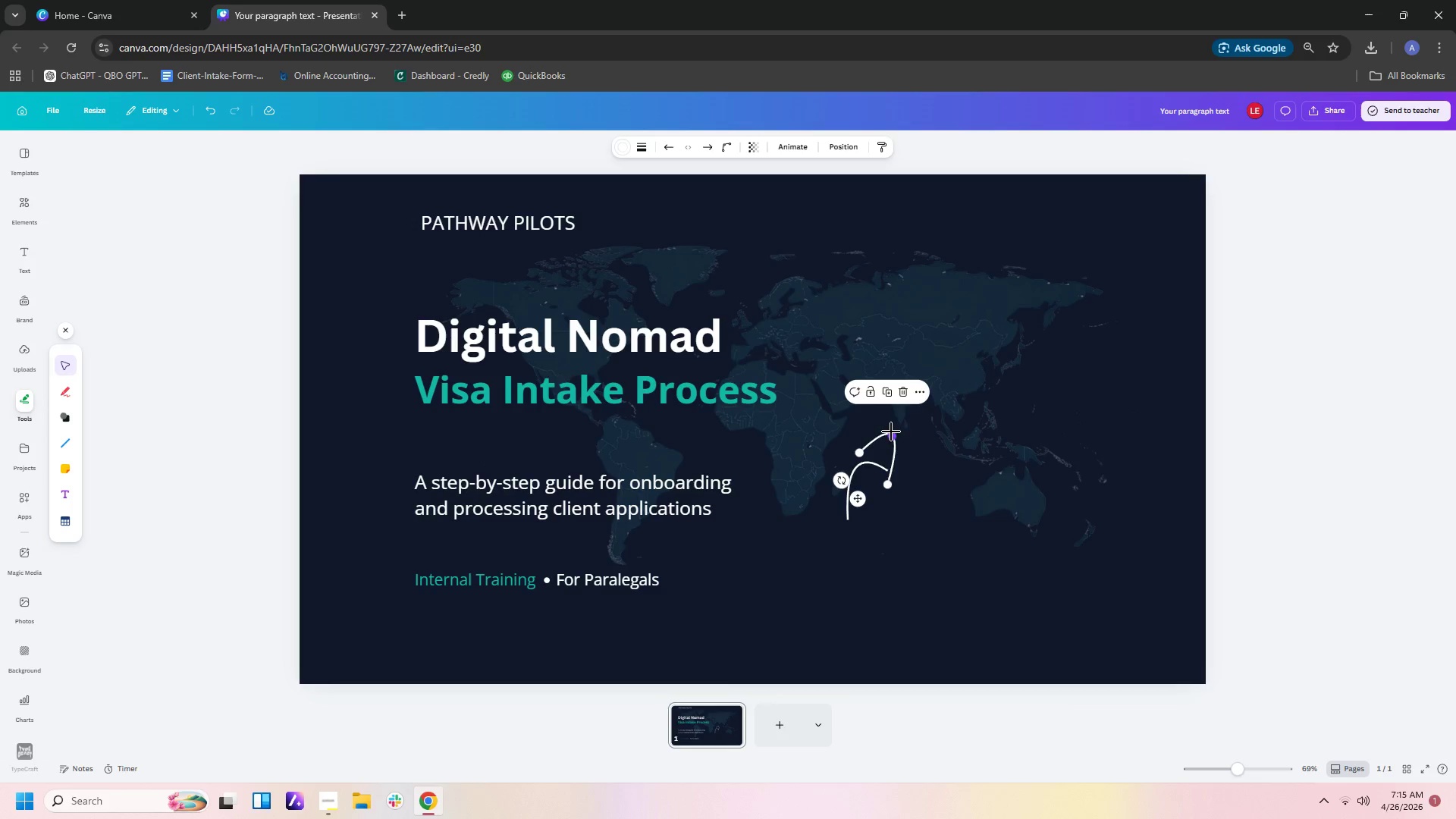 
left_click_drag(start_coordinate=[893, 435], to_coordinate=[896, 463])
 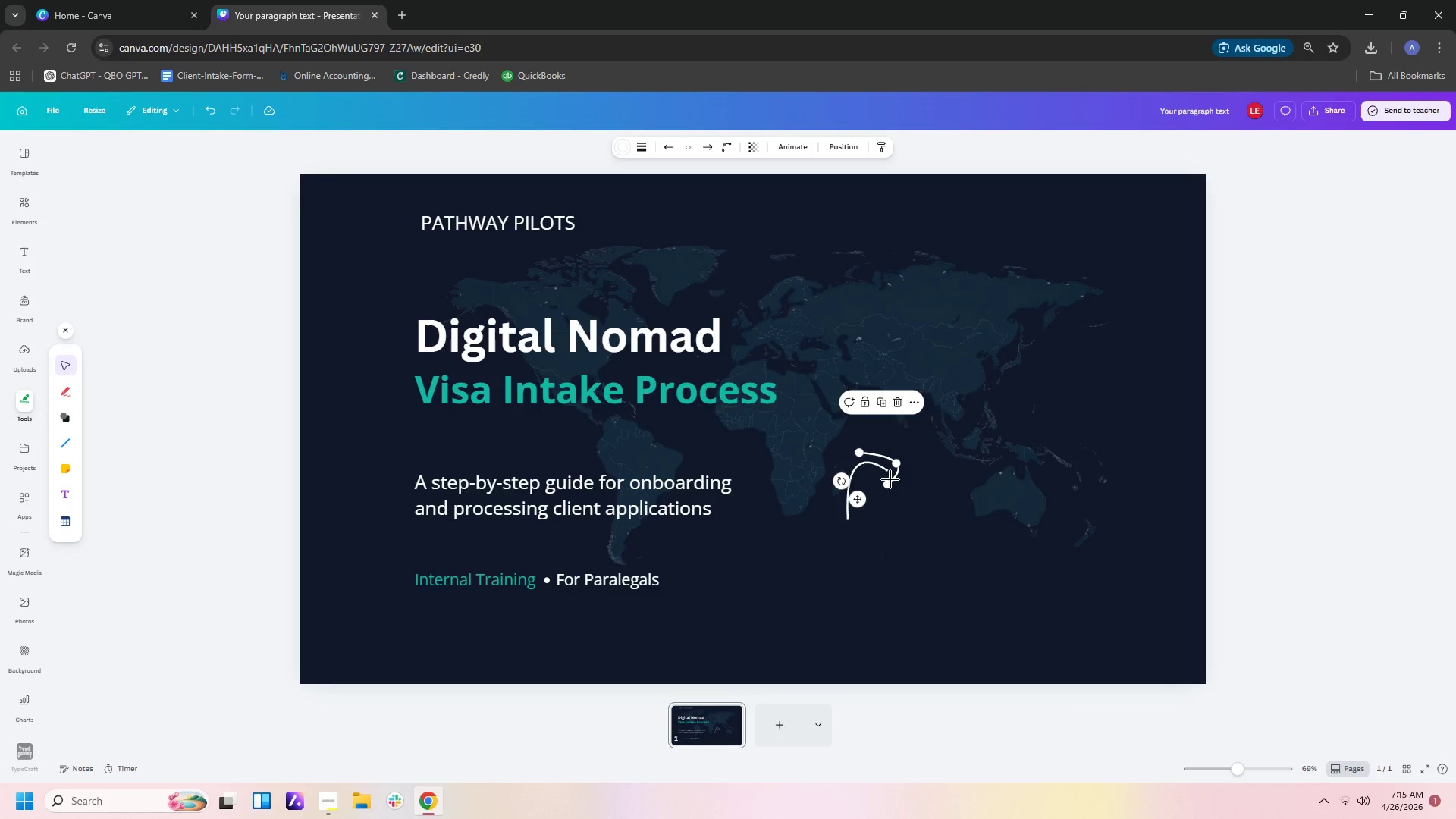 
left_click_drag(start_coordinate=[889, 480], to_coordinate=[883, 478])
 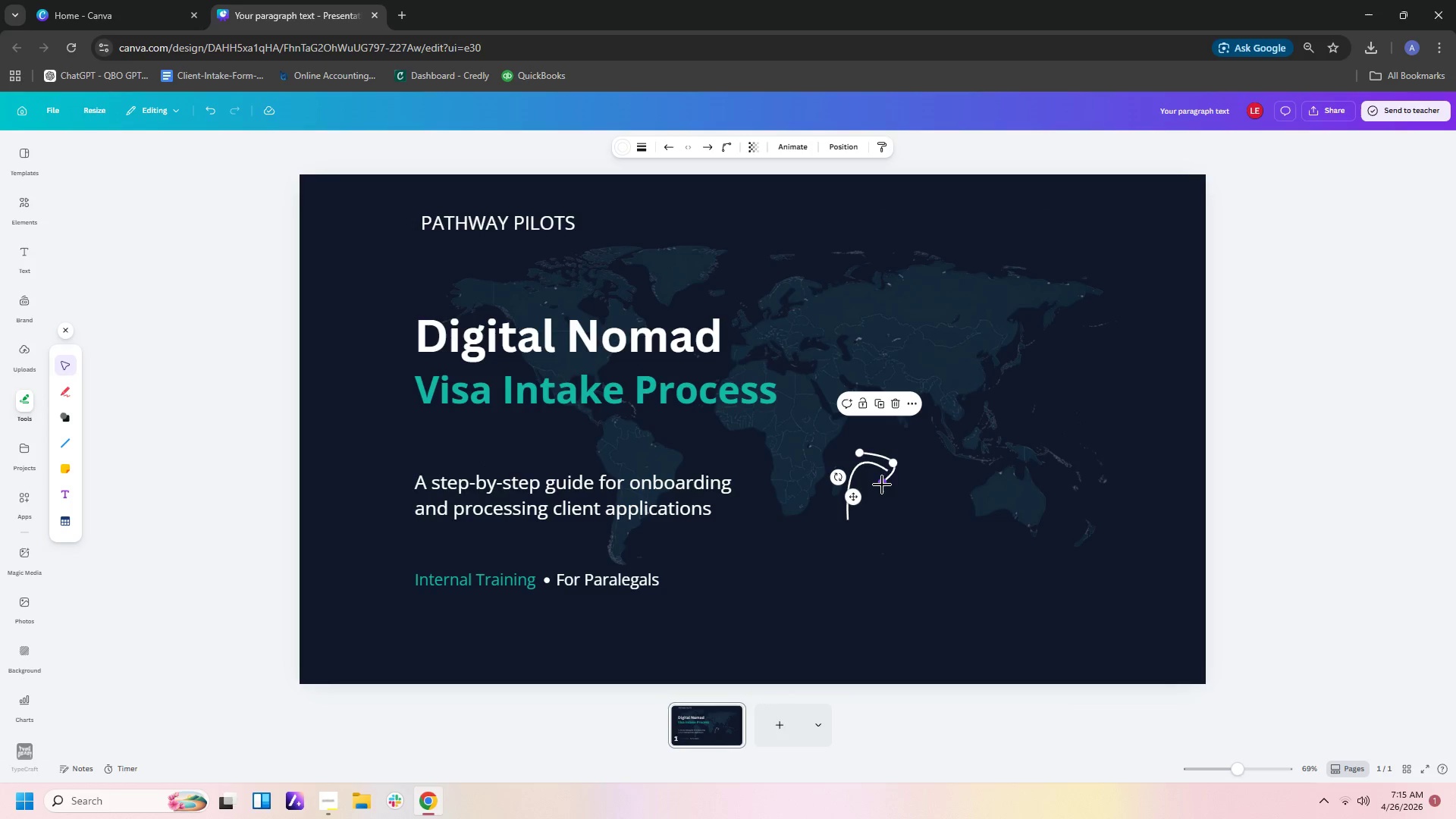 
left_click_drag(start_coordinate=[880, 485], to_coordinate=[874, 481])
 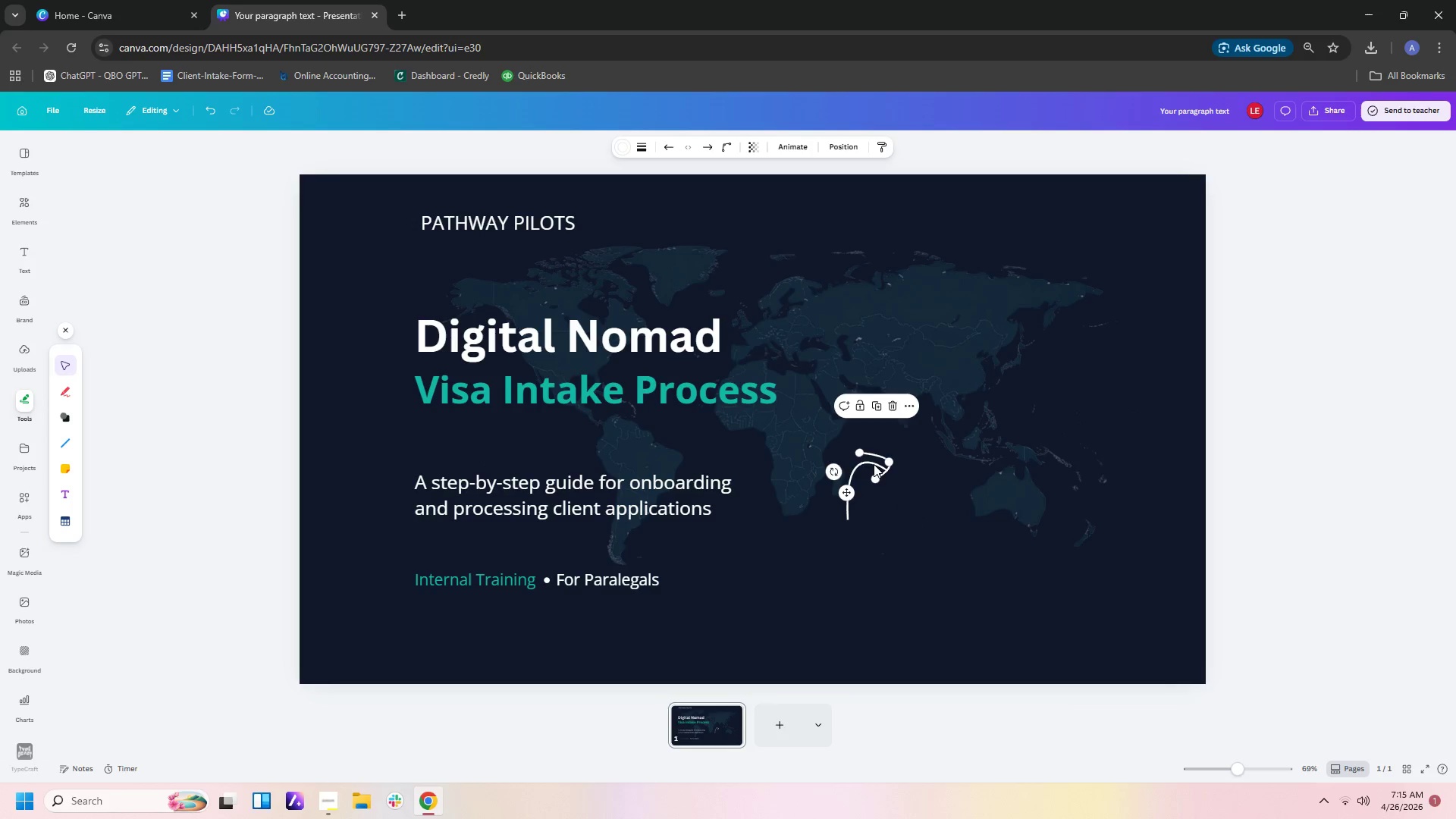 
left_click([874, 464])
 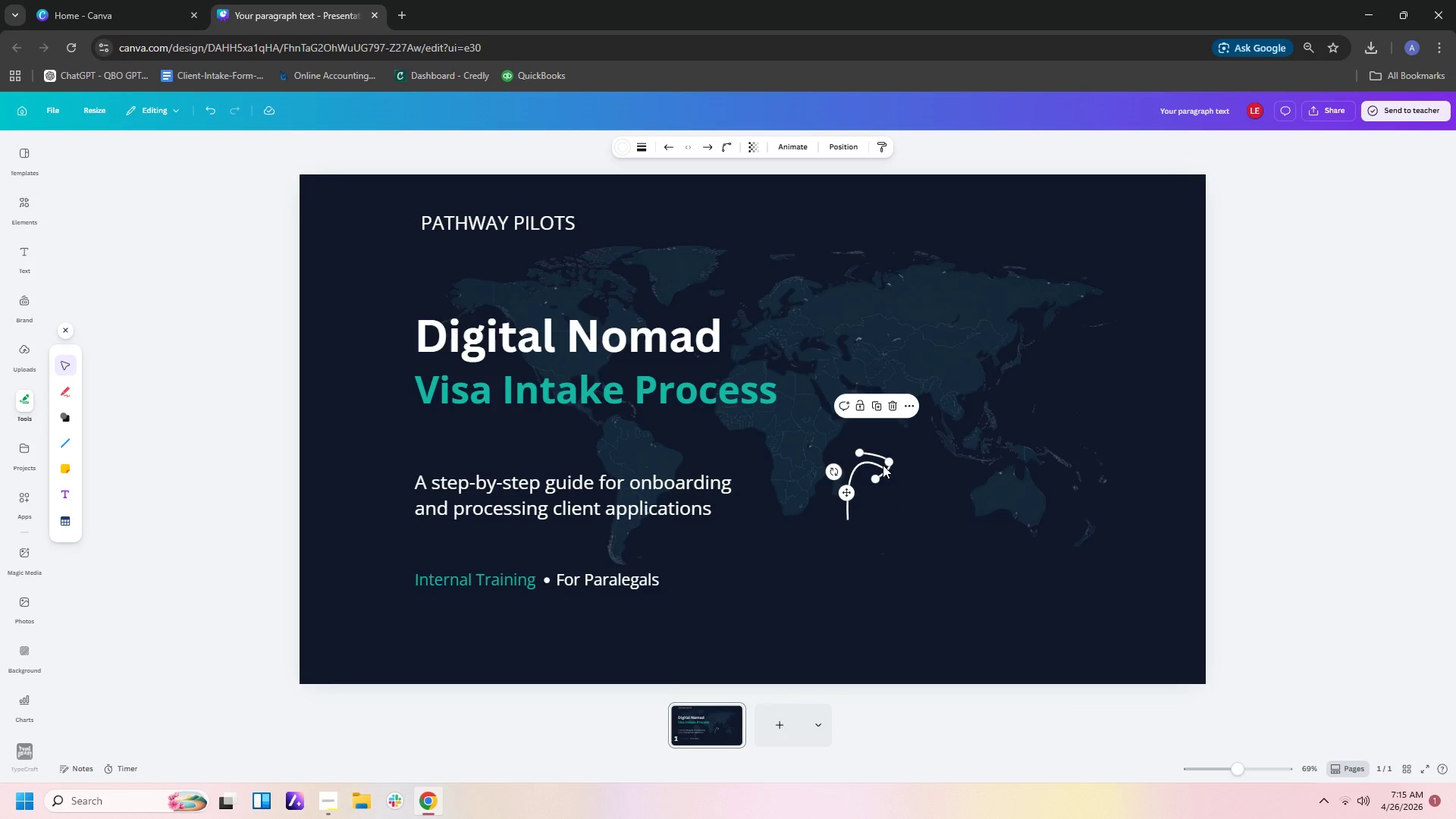 
left_click([878, 466])
 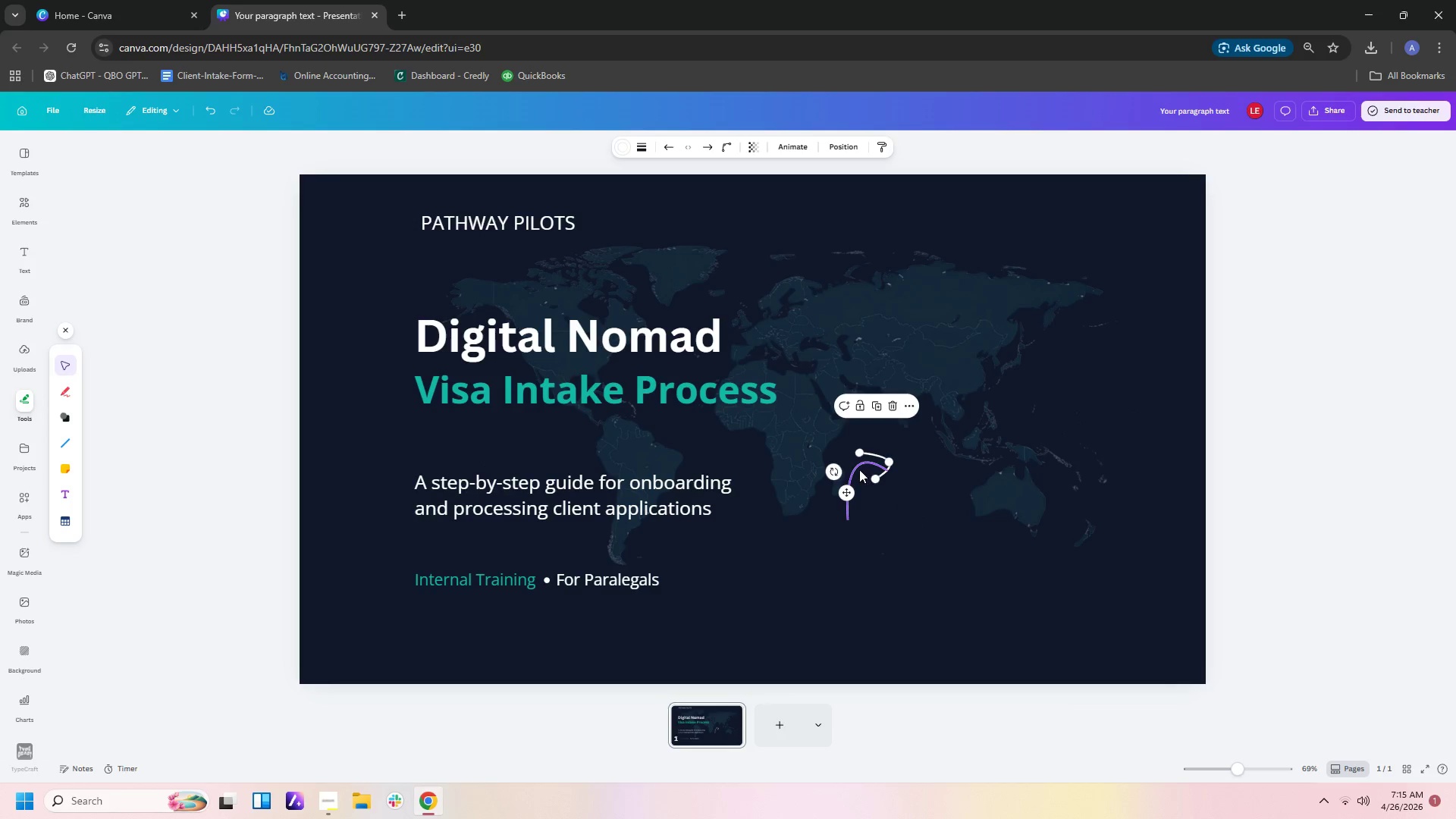 
left_click([857, 469])
 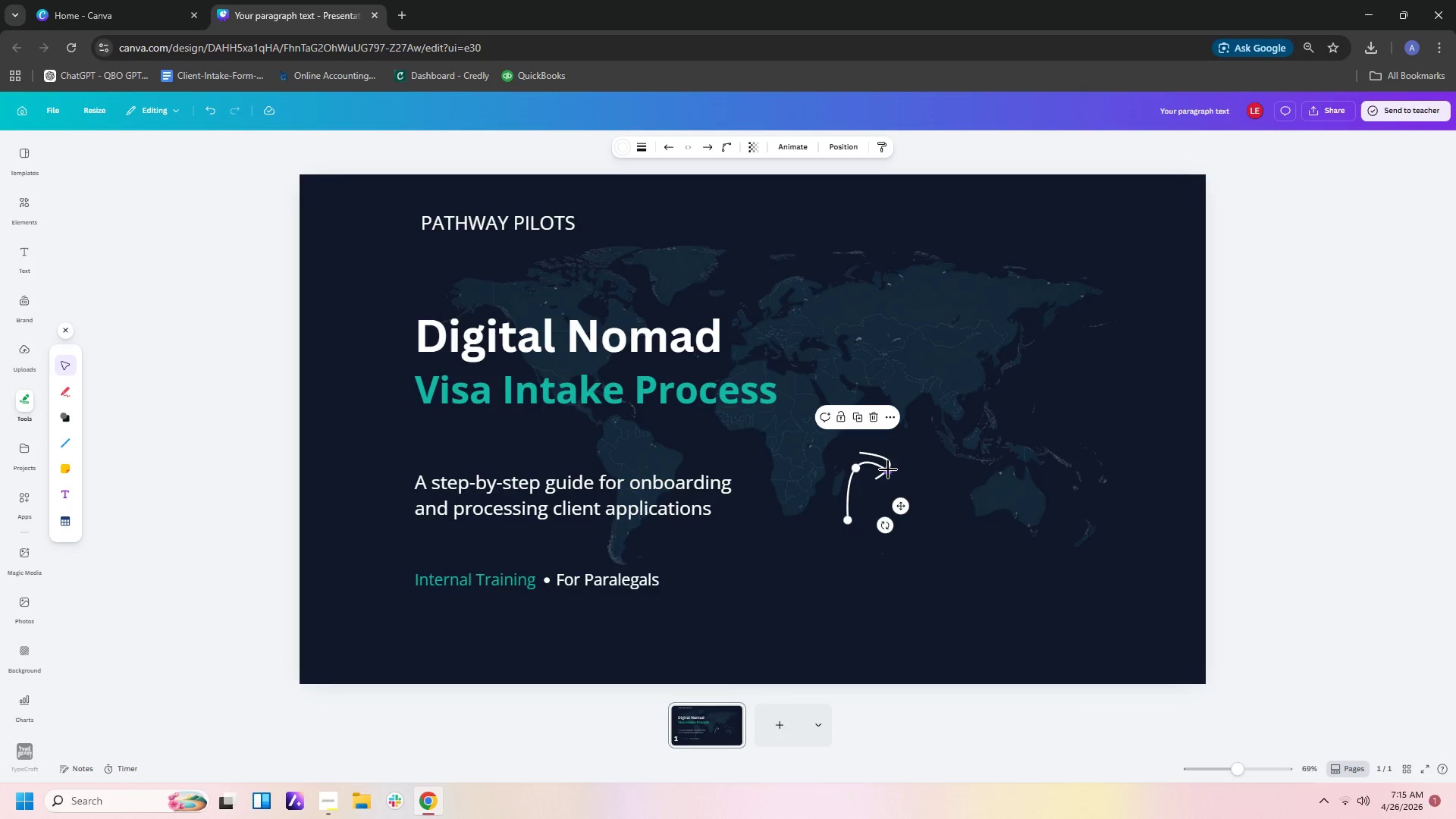 
left_click_drag(start_coordinate=[888, 469], to_coordinate=[881, 463])
 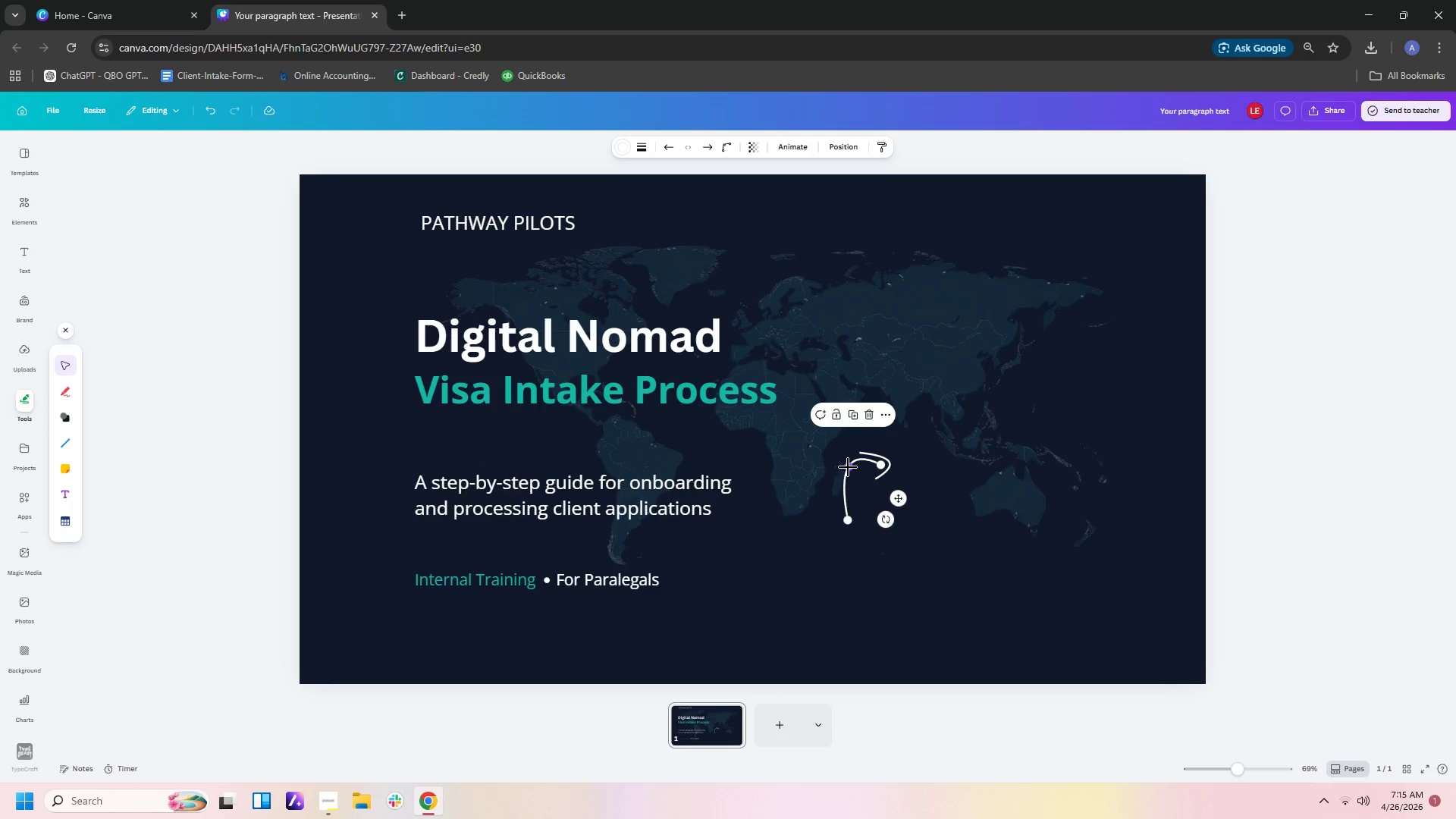 
left_click_drag(start_coordinate=[848, 467], to_coordinate=[855, 473])
 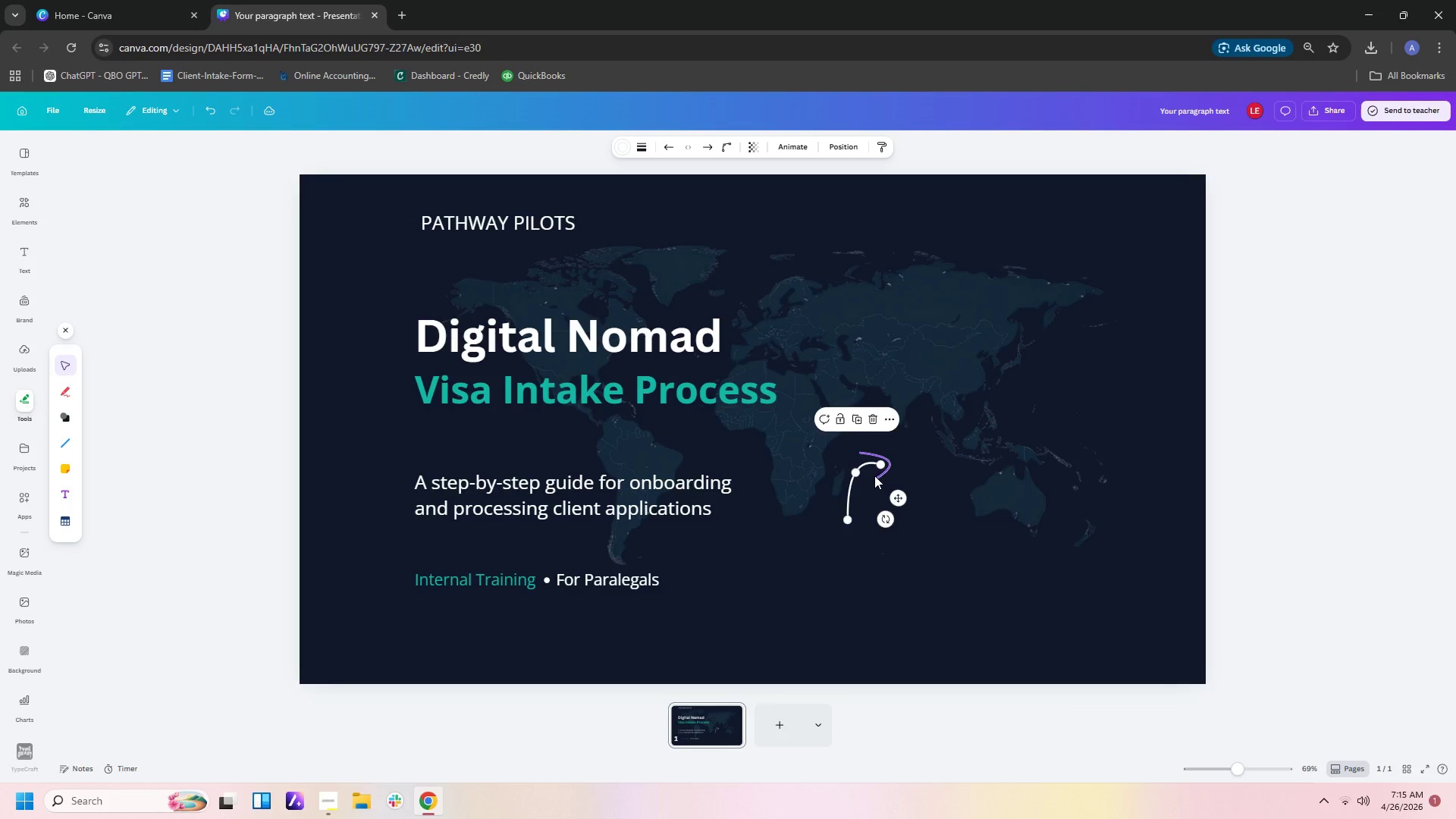 
left_click([874, 475])
 